 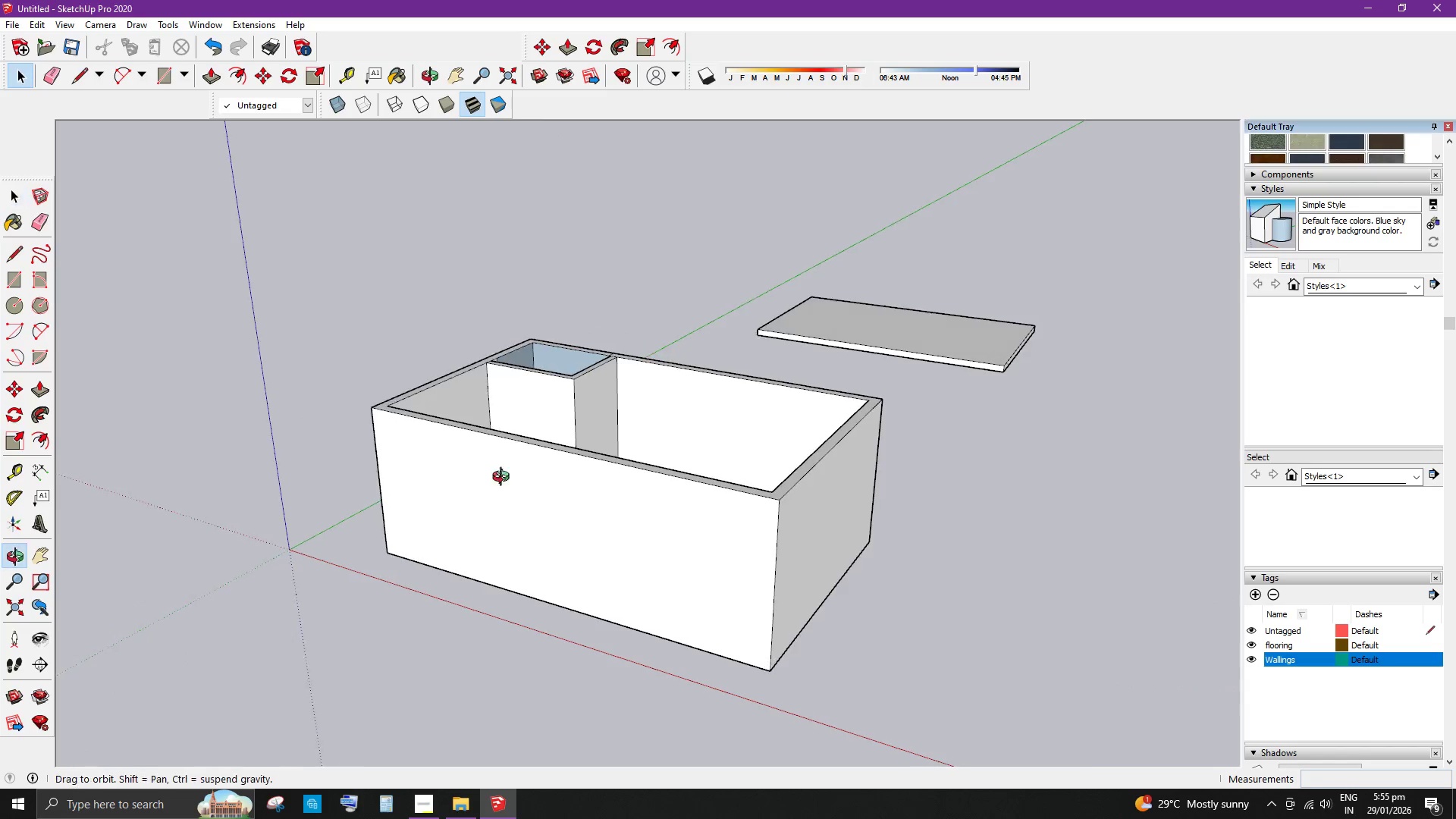 
scroll: coordinate [1032, 460], scroll_direction: up, amount: 5.0
 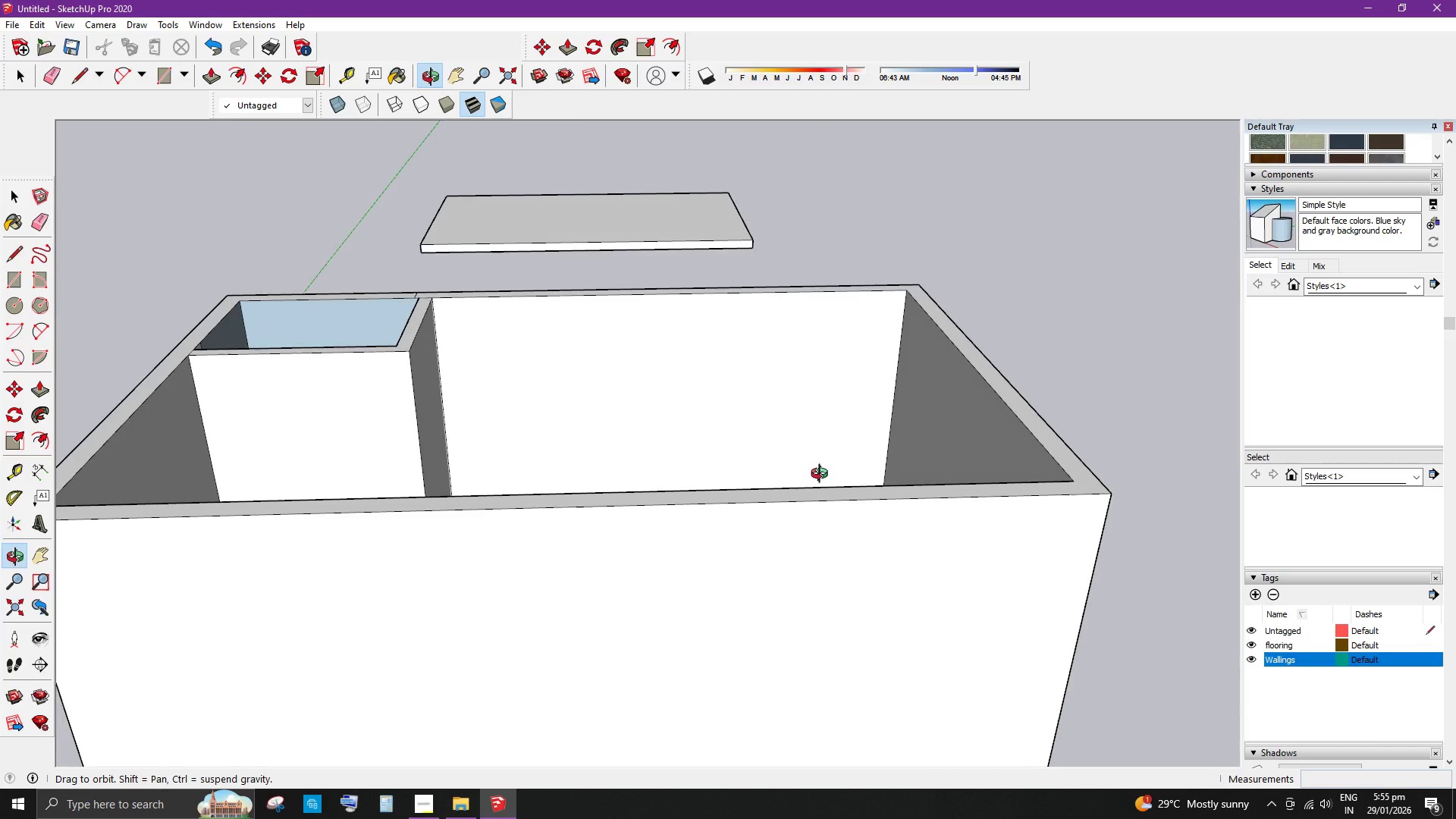 
scroll: coordinate [823, 470], scroll_direction: down, amount: 5.0
 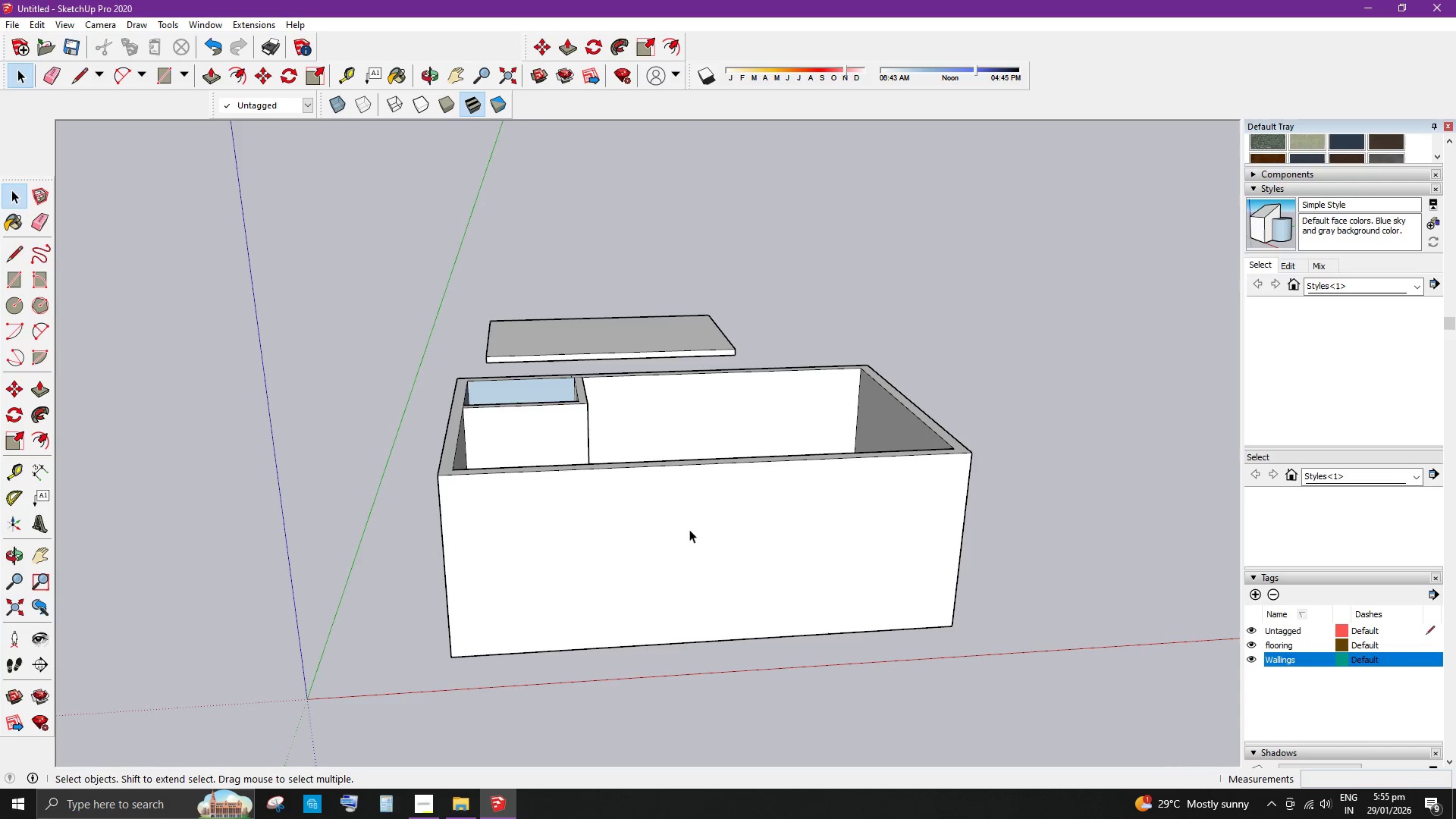 
key(T)
 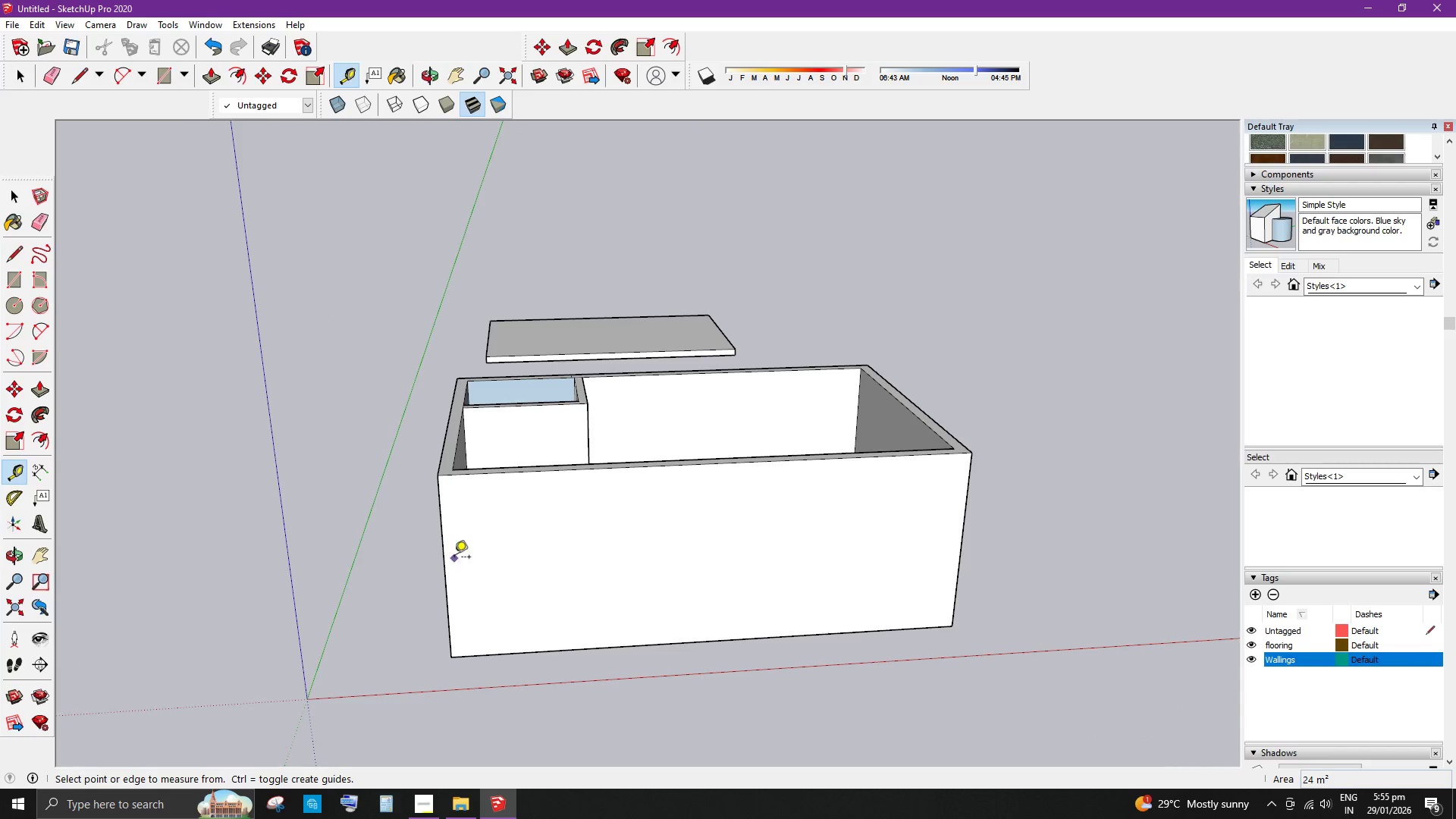 
mouse_move([468, 551])
 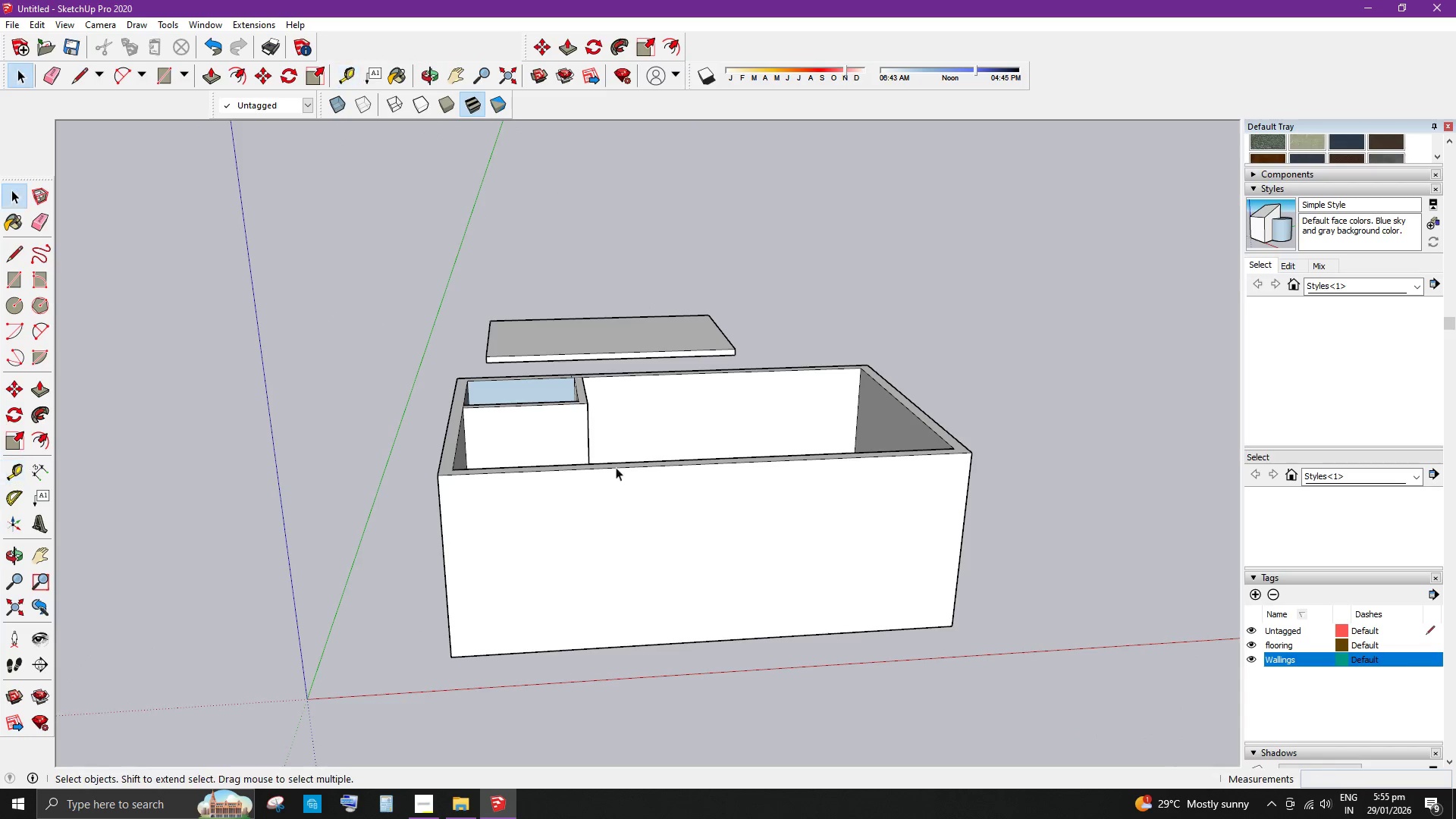 
key(Space)
 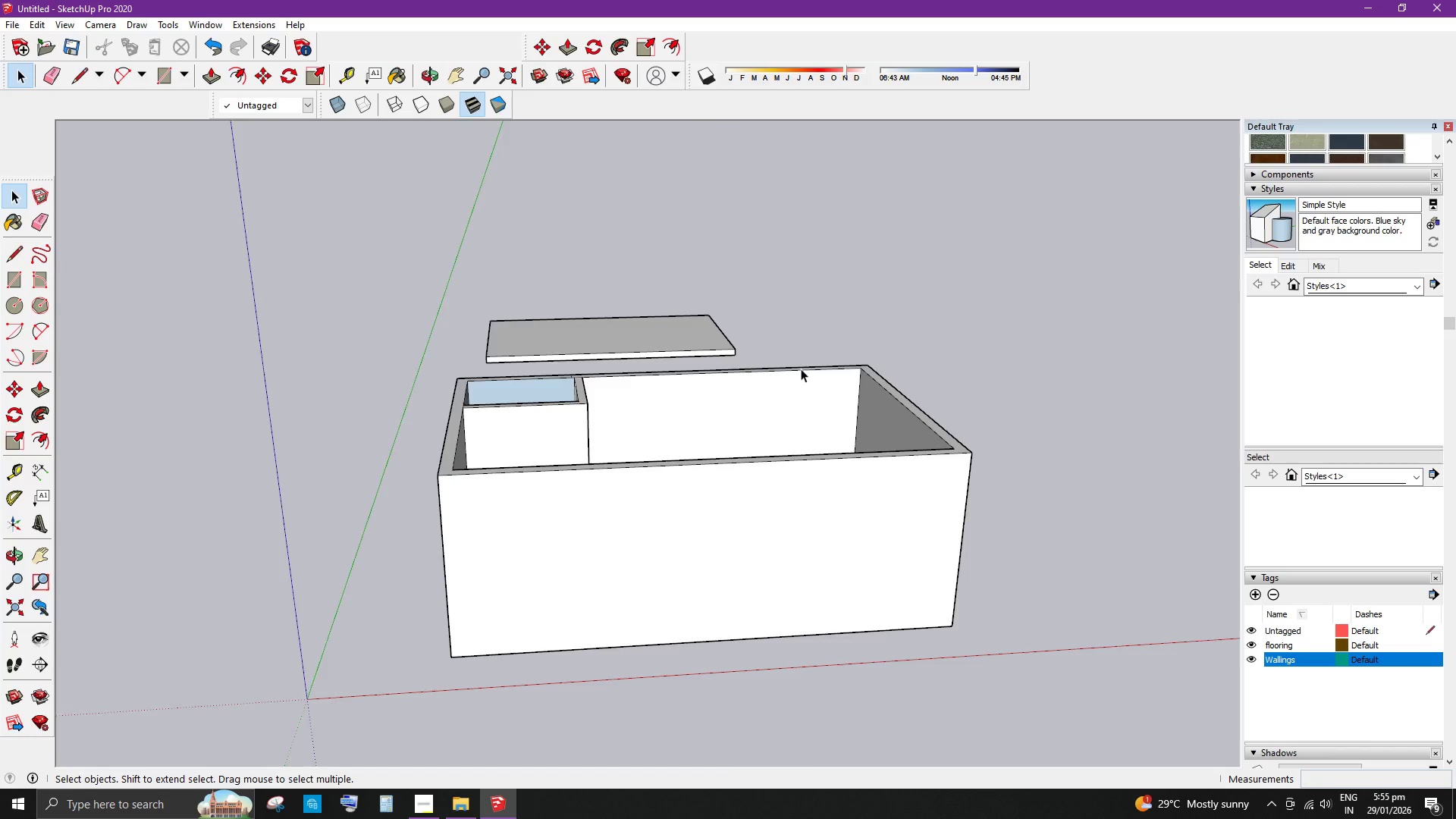 
scroll: coordinate [805, 369], scroll_direction: up, amount: 3.0
 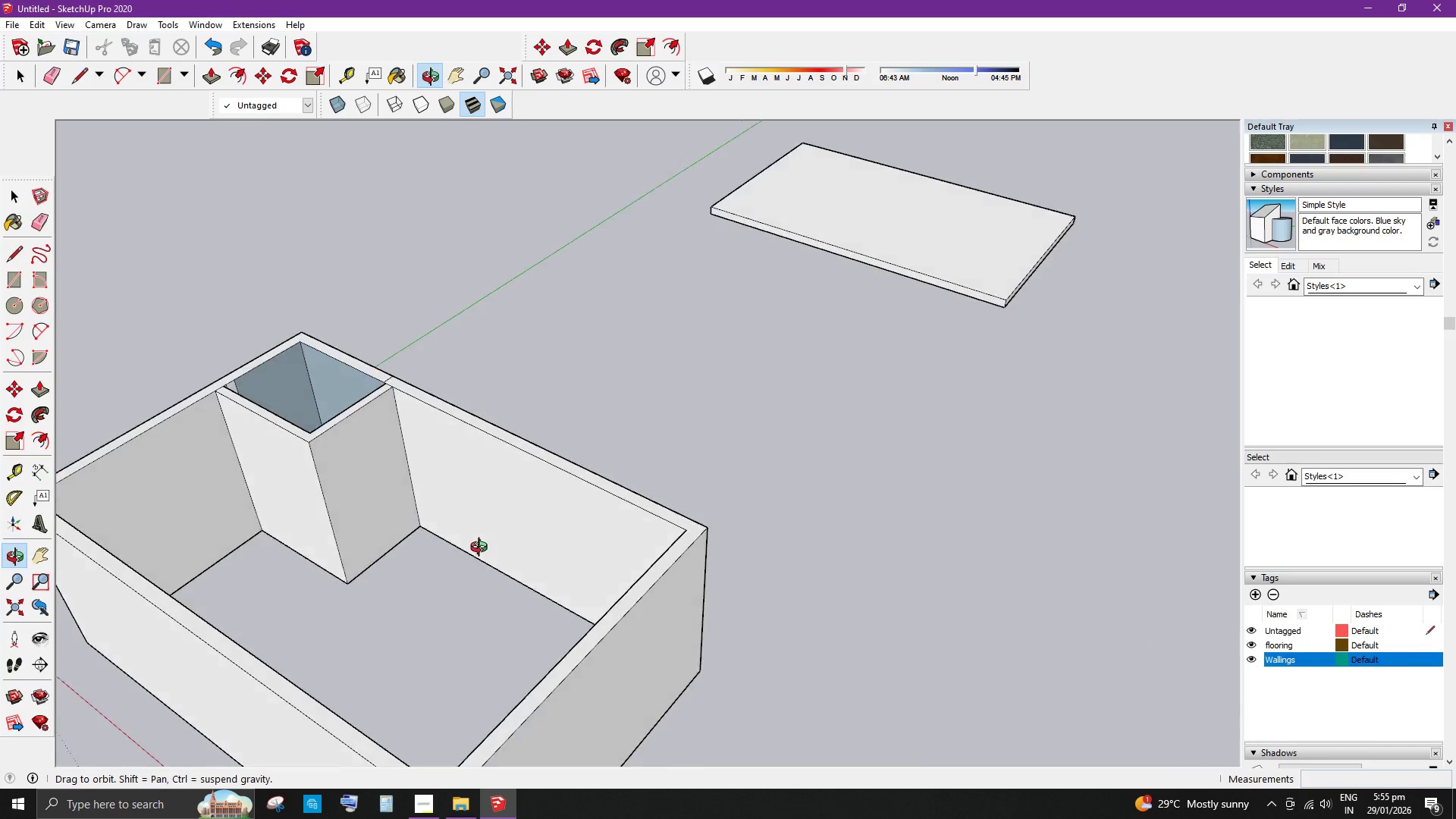 
scroll: coordinate [492, 573], scroll_direction: none, amount: 0.0
 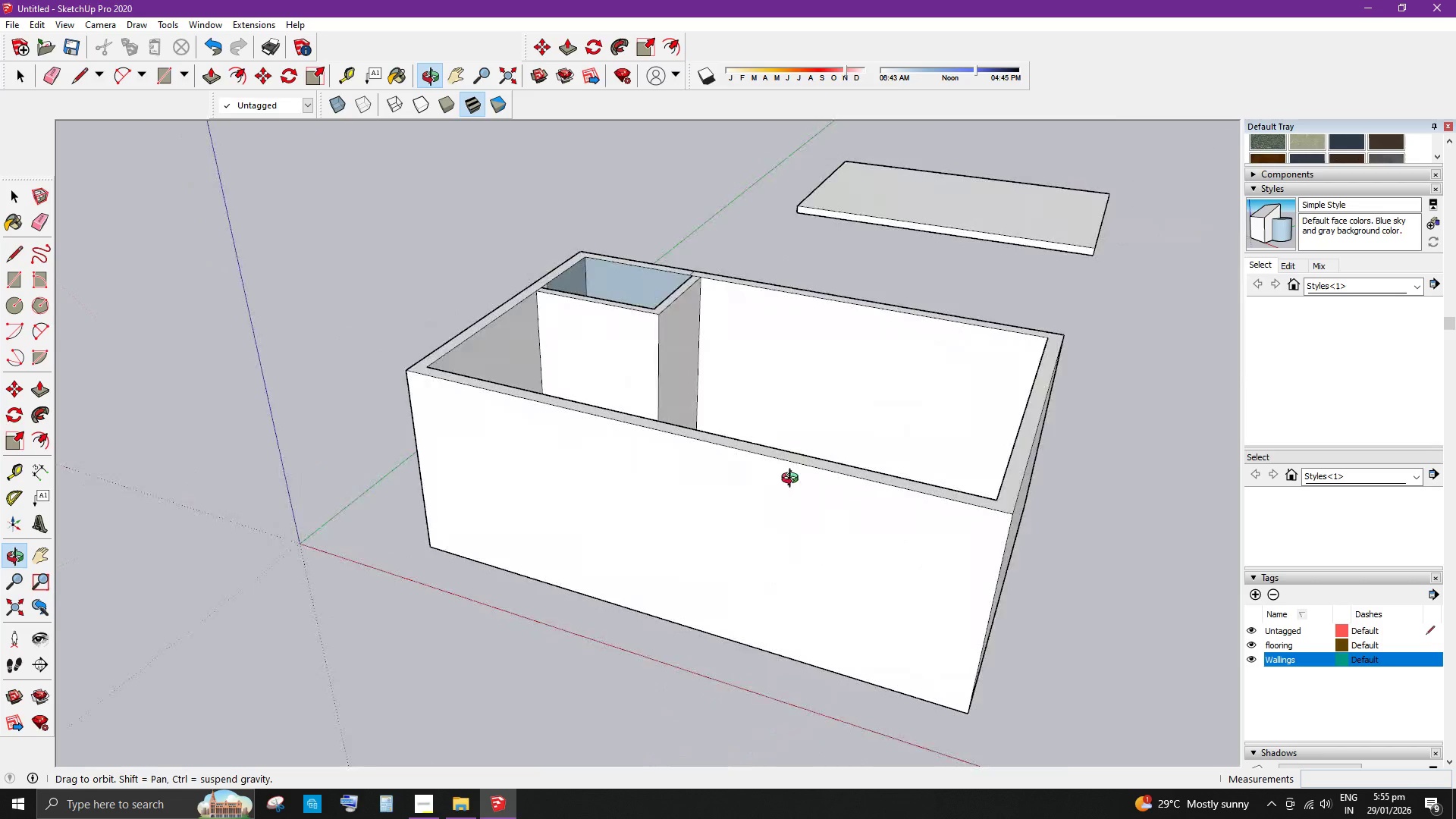 
key(T)
 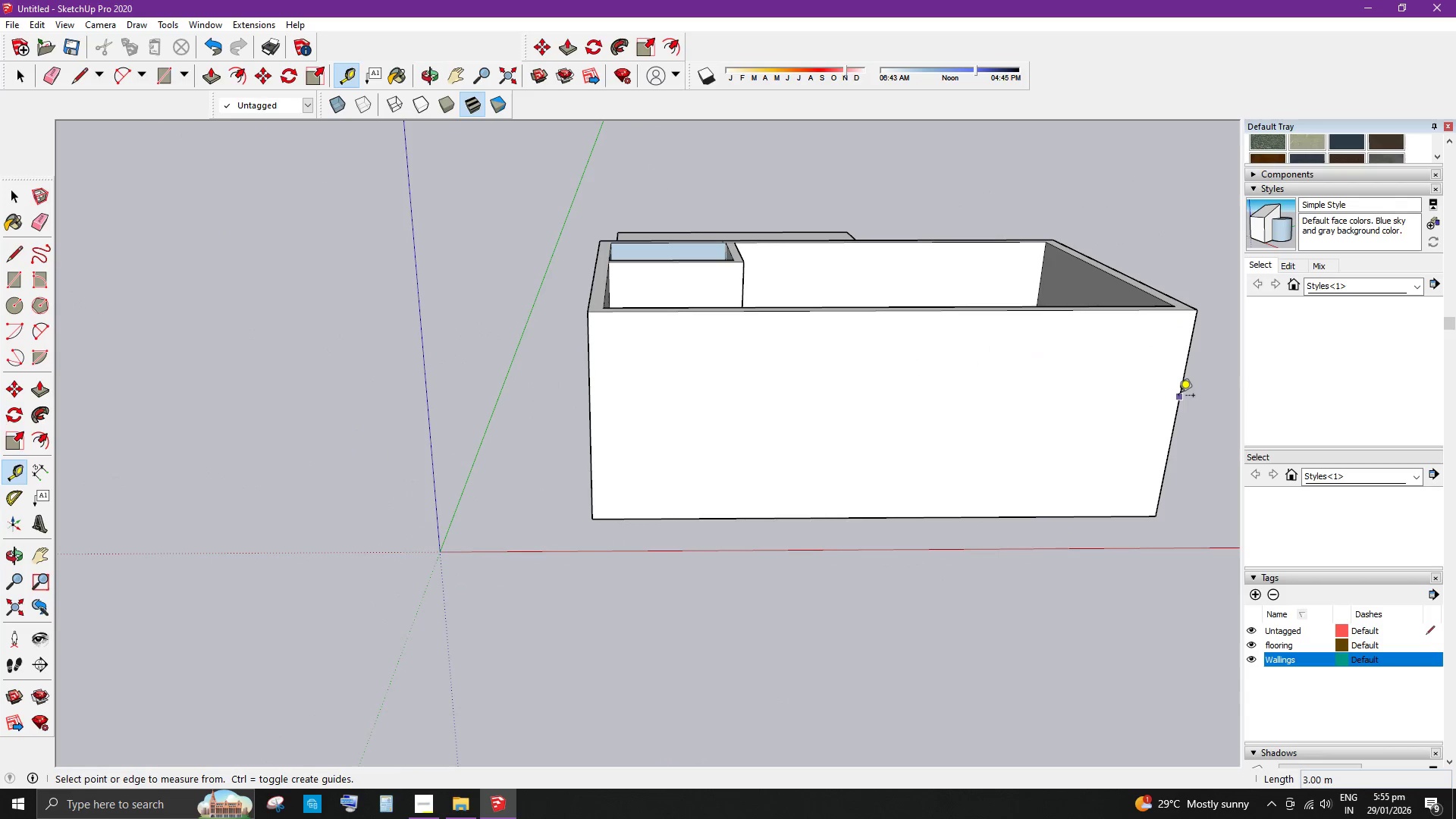 
left_click([1178, 397])
 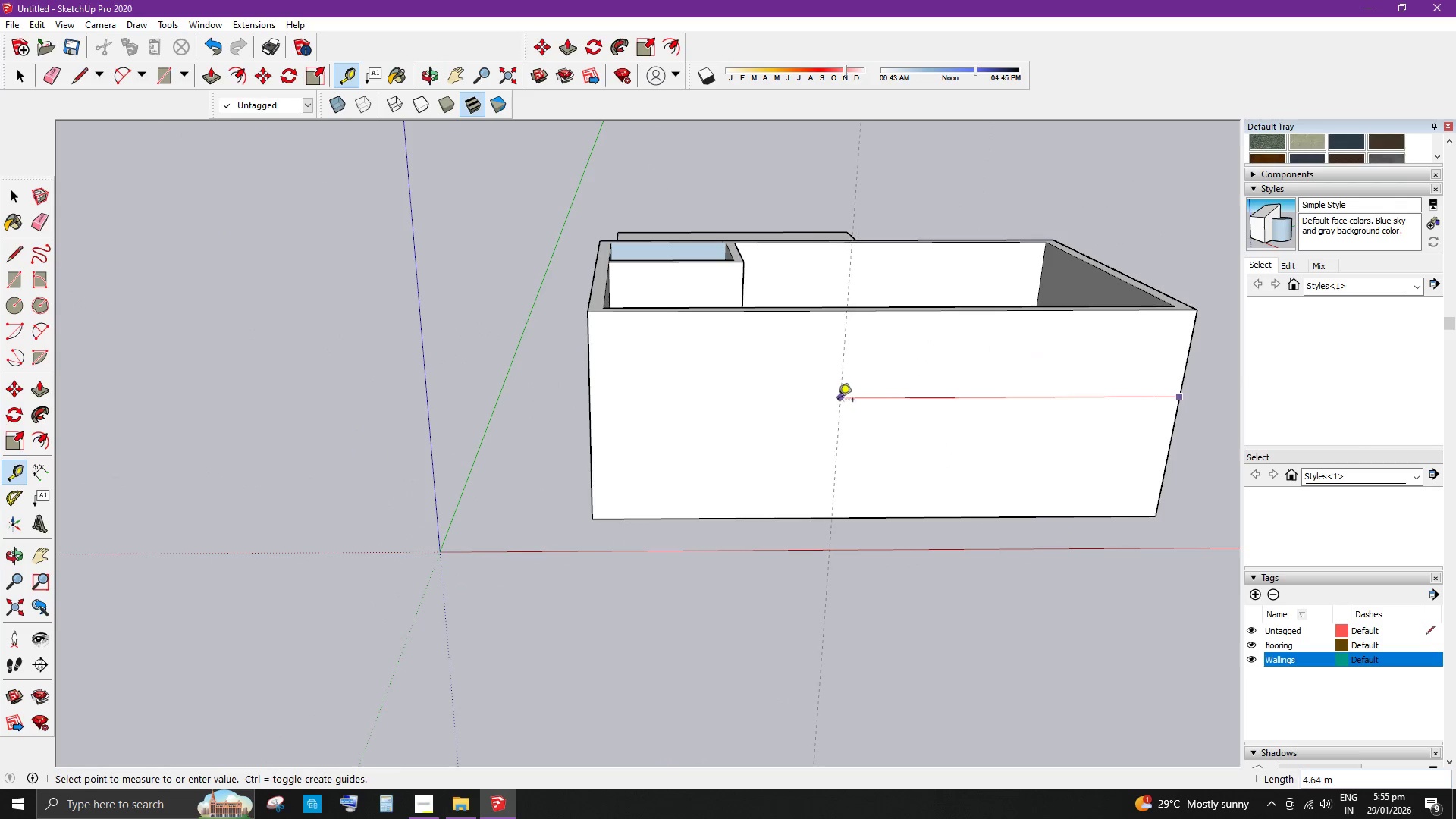 
key(T)
 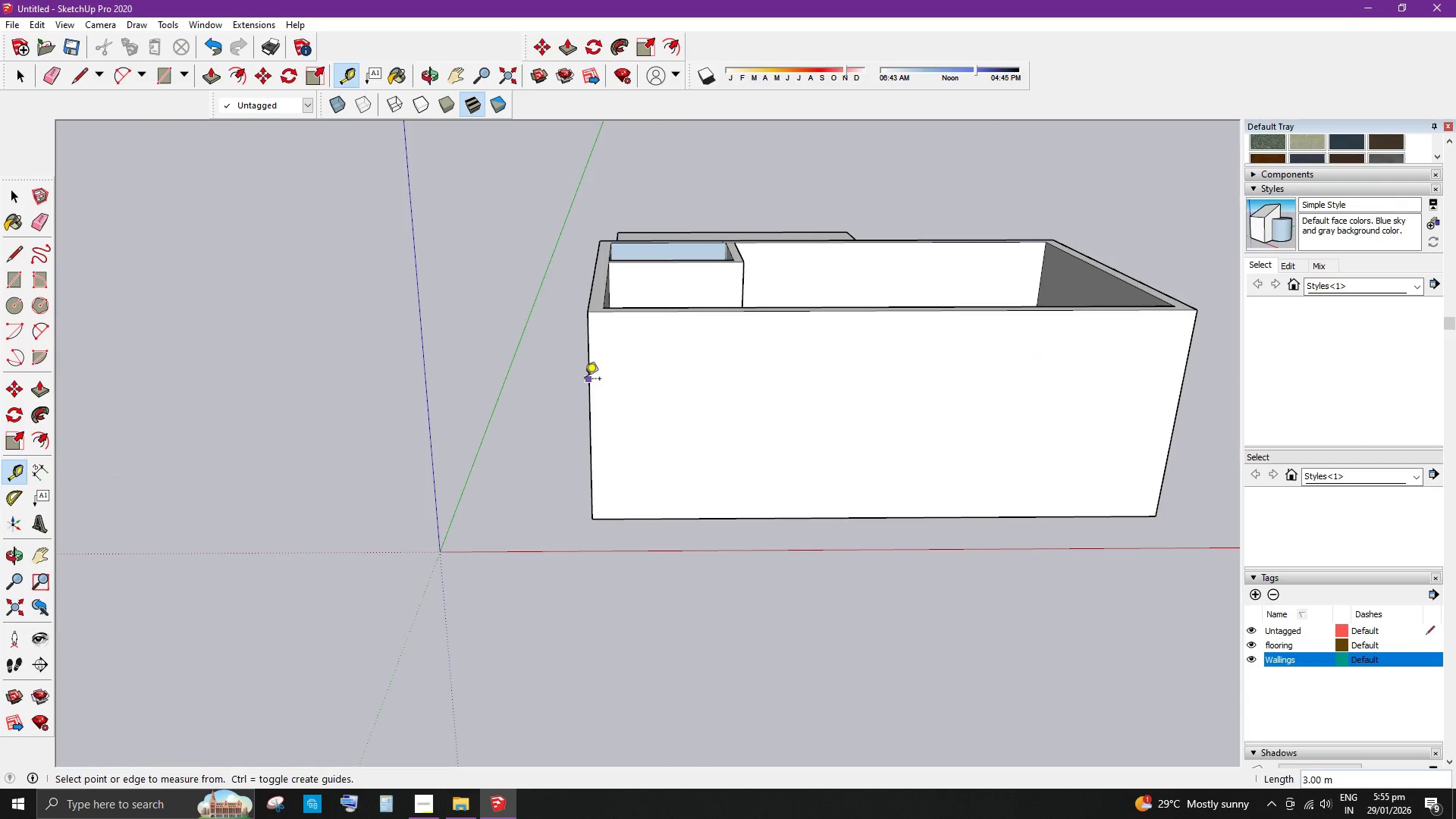 
left_click_drag(start_coordinate=[585, 380], to_coordinate=[589, 380])
 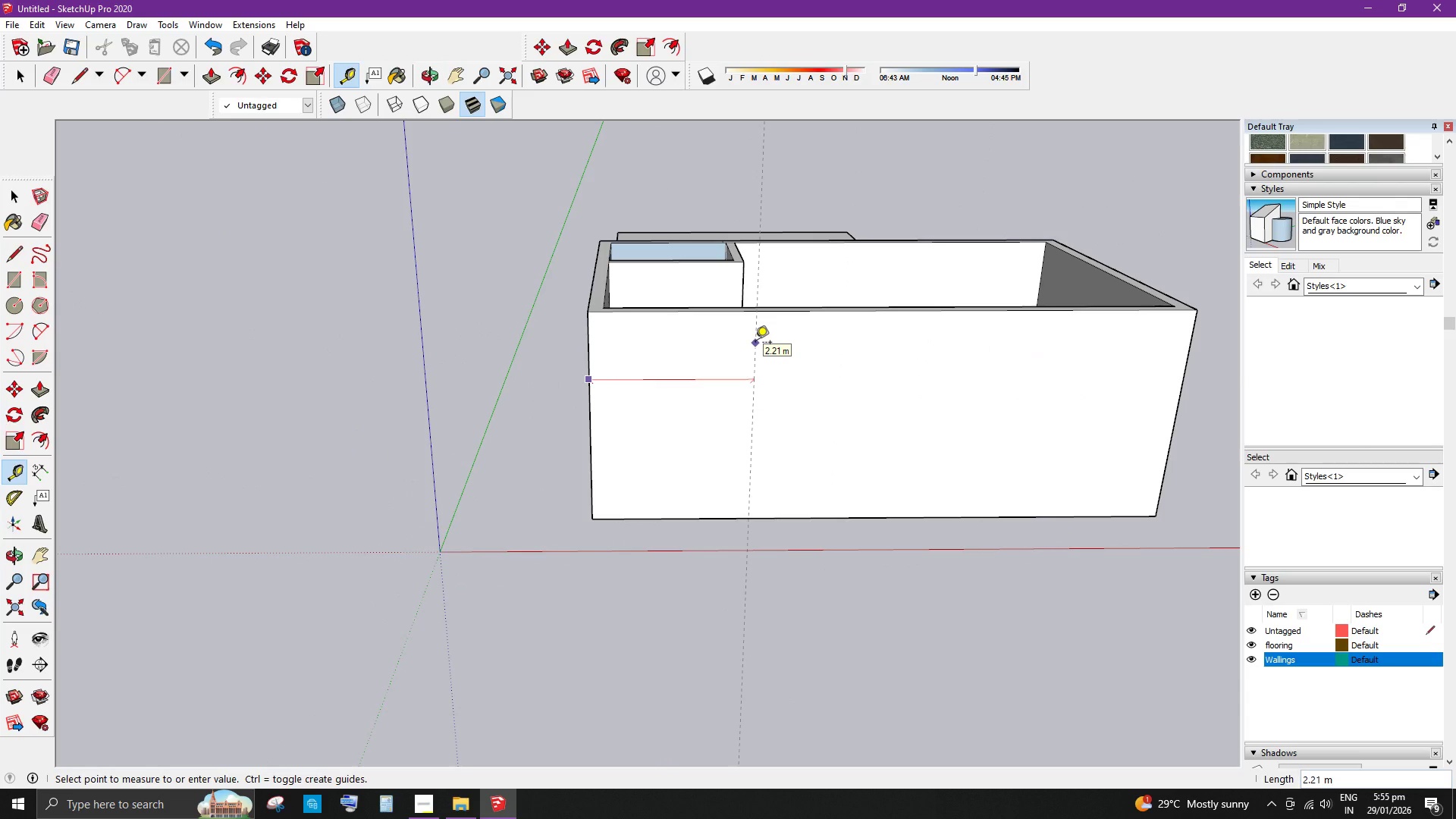 
key(Space)
 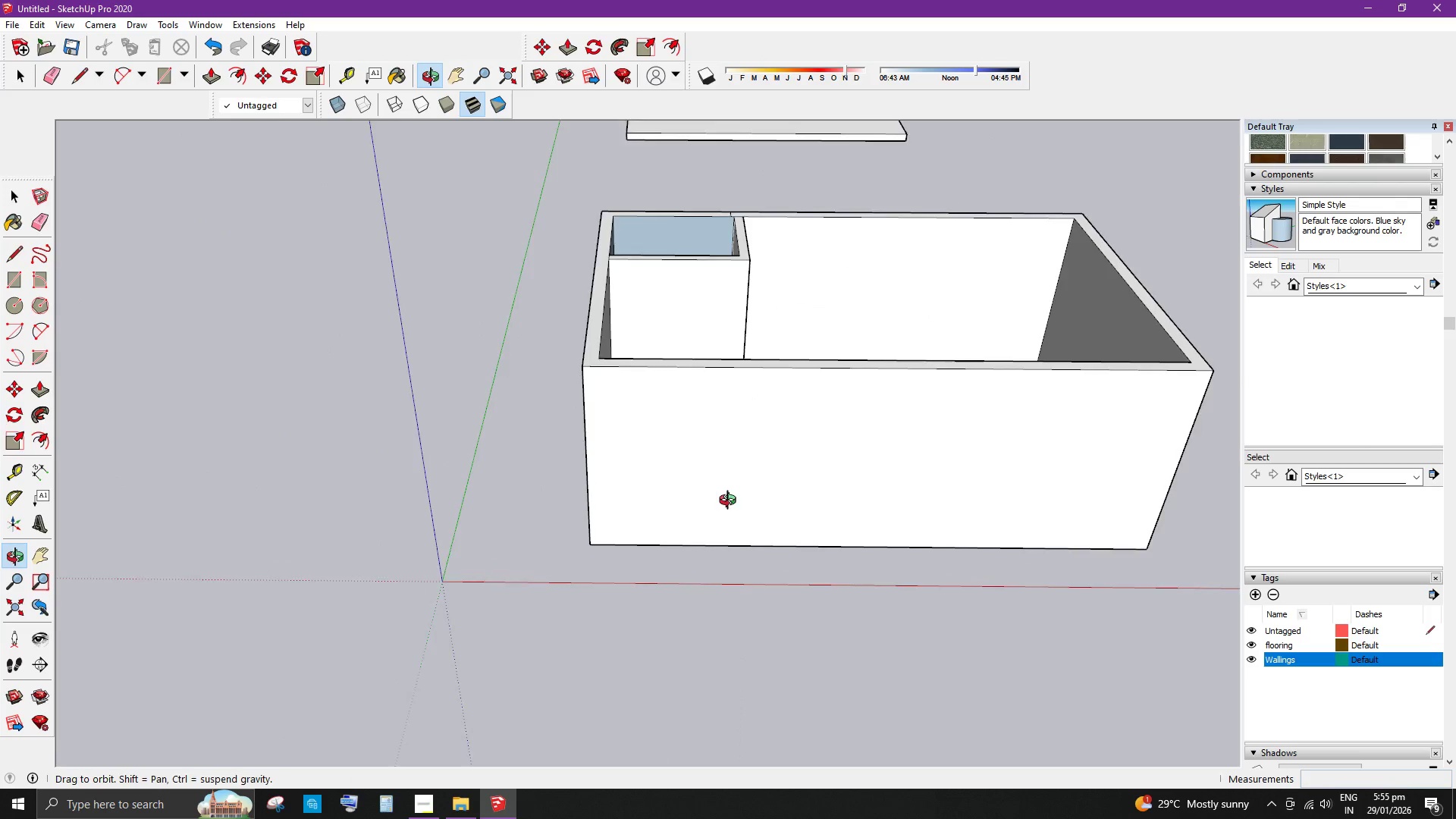 
scroll: coordinate [731, 513], scroll_direction: down, amount: 1.0
 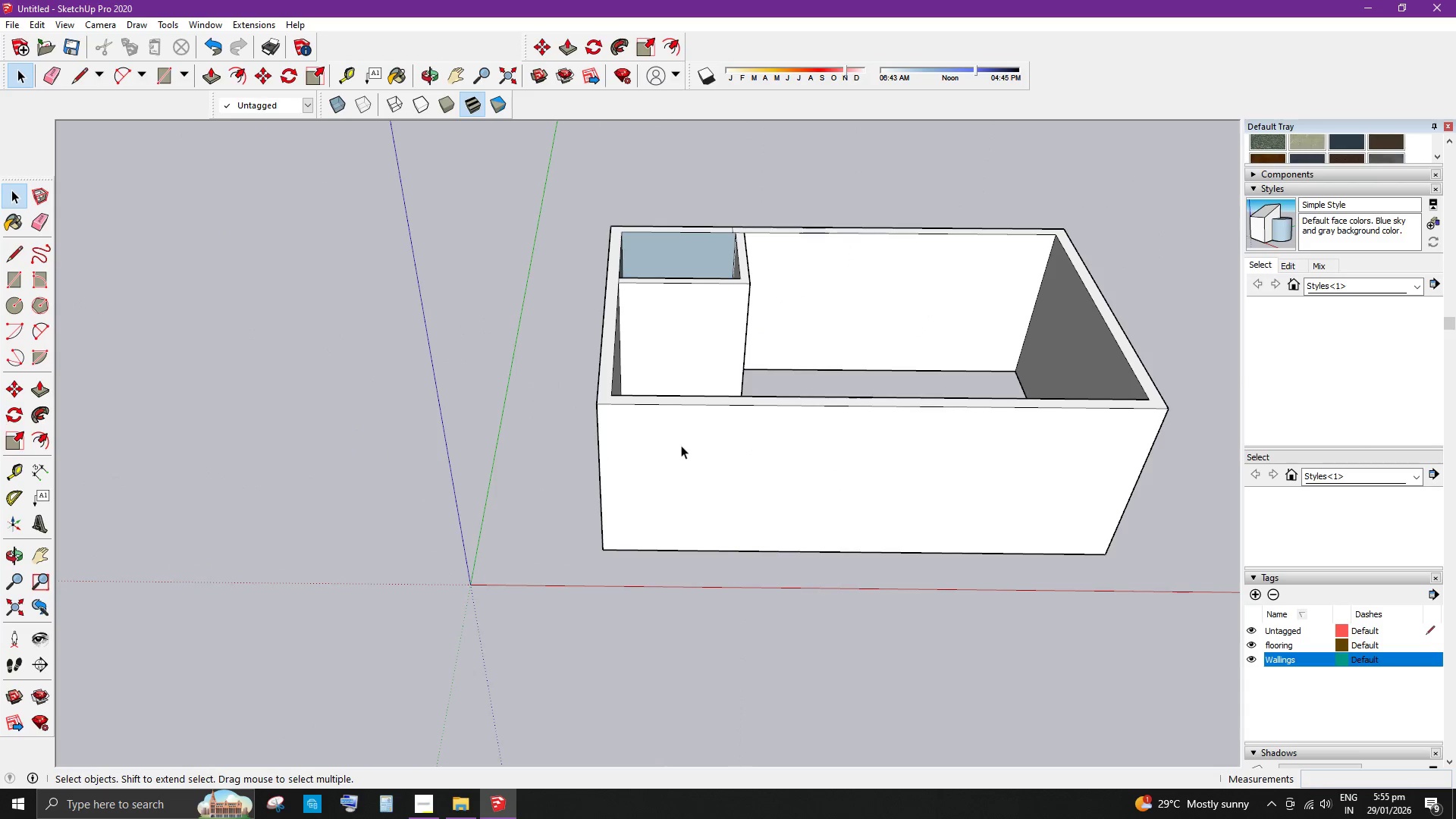 
key(T)
 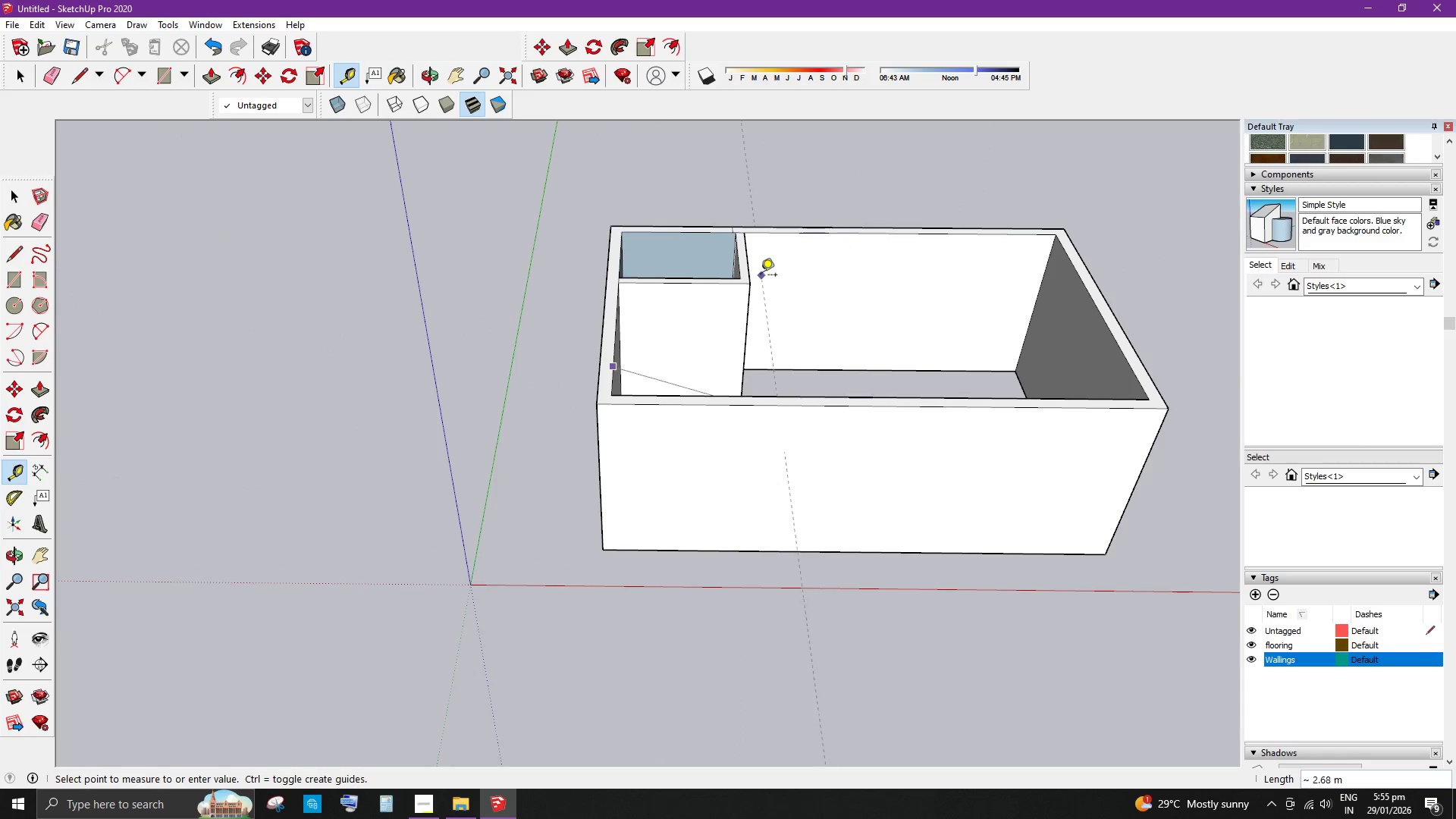 
left_click([750, 278])
 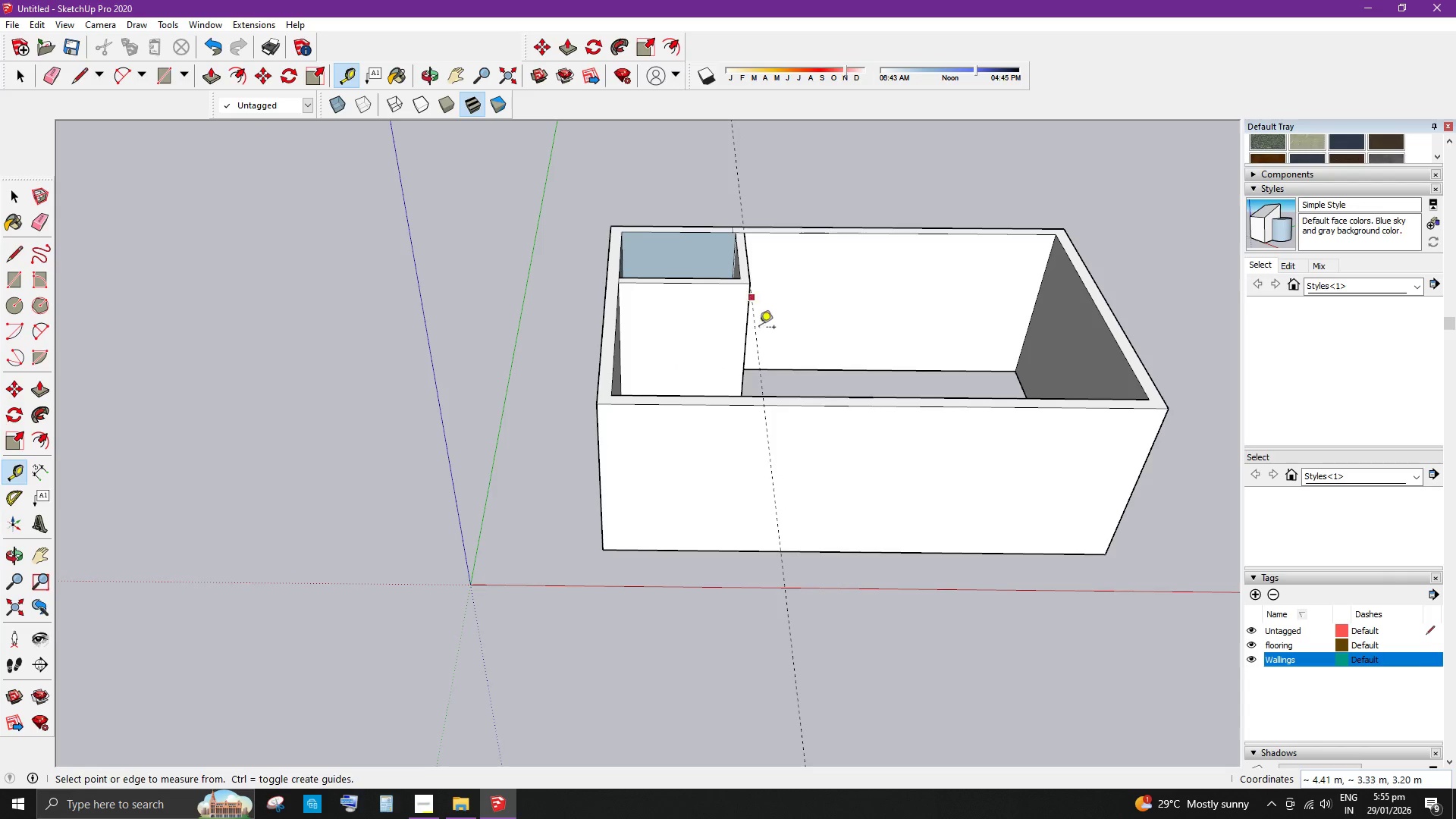 
key(Space)
 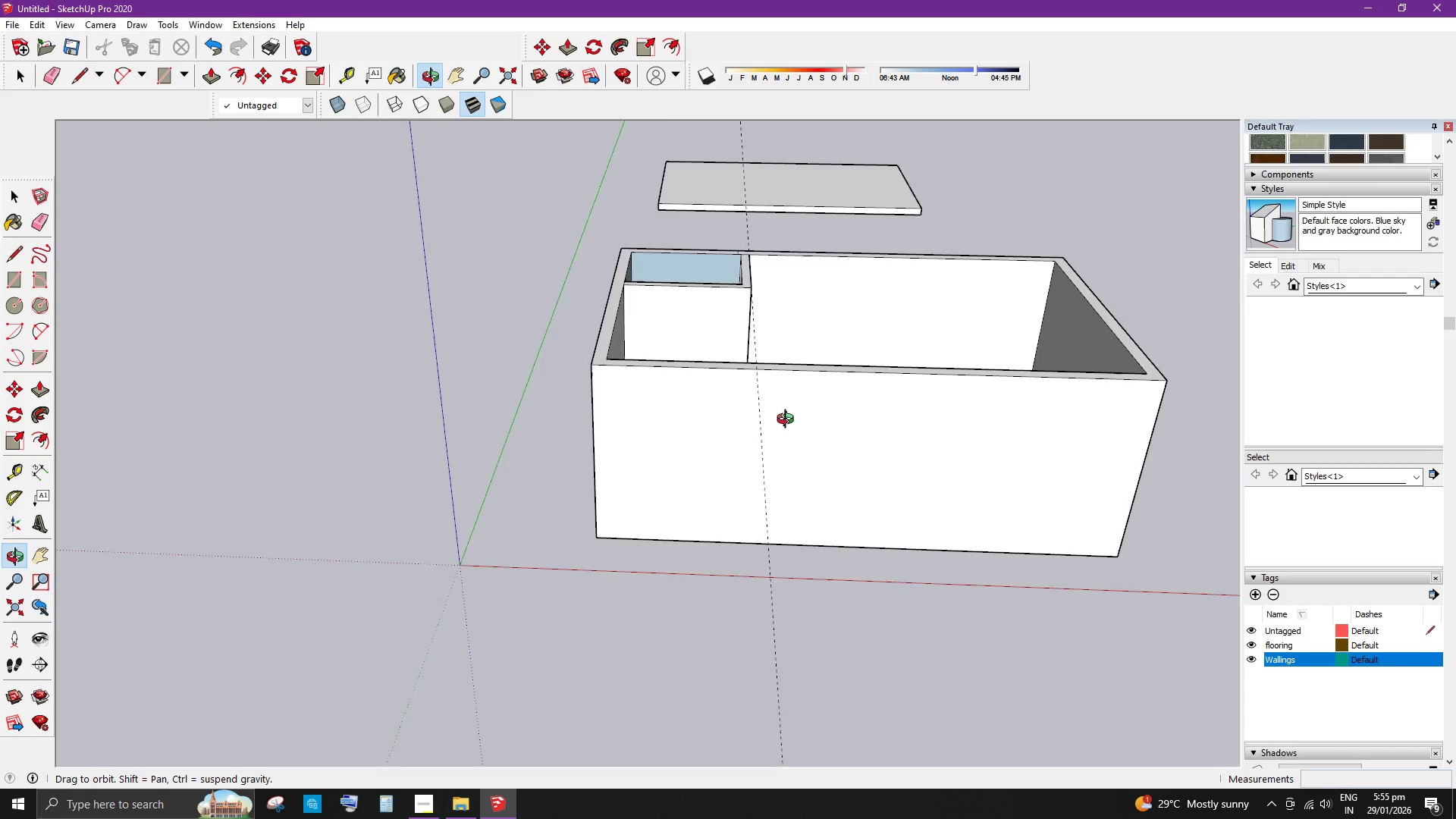 
key(T)
 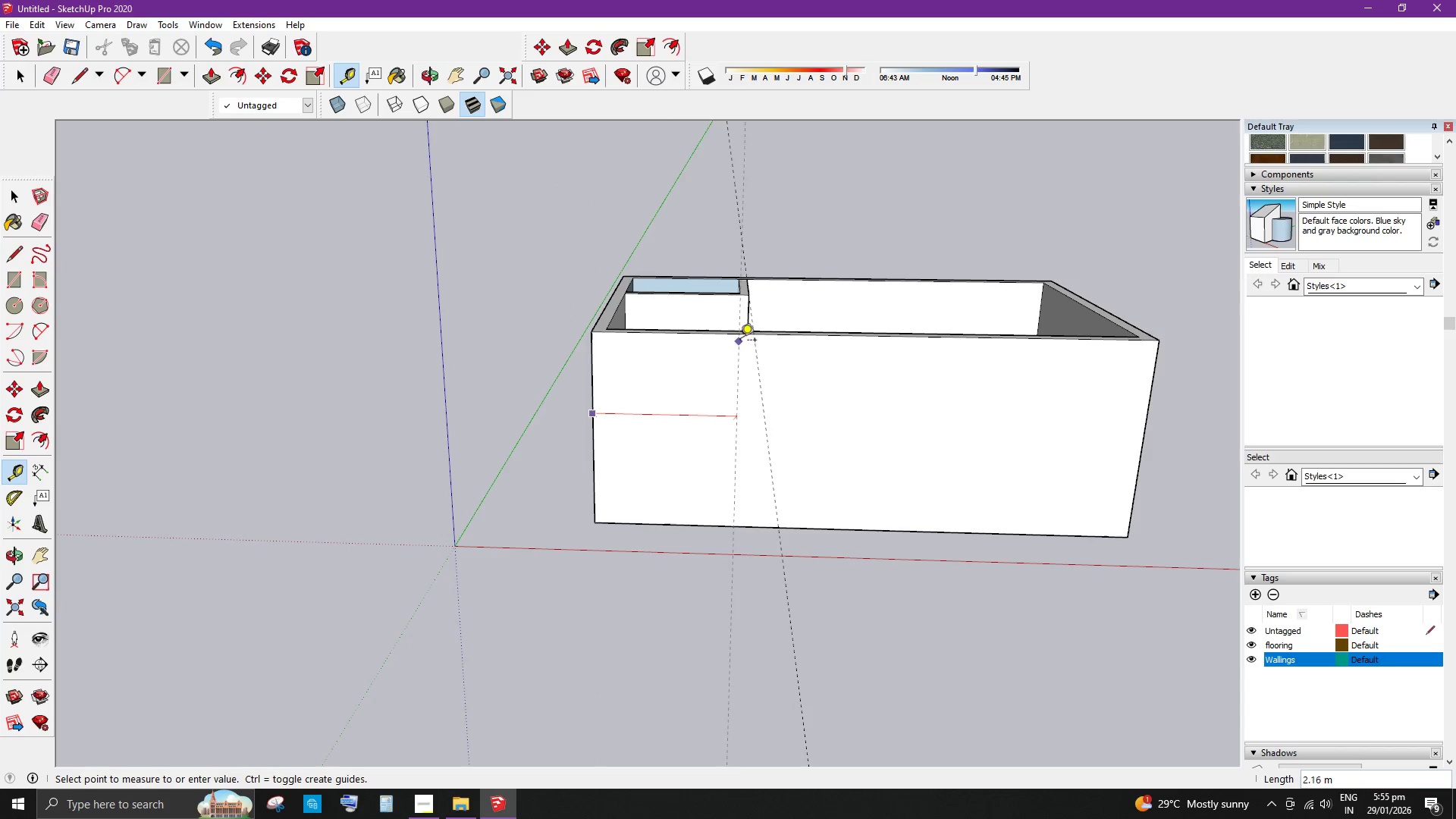 
left_click([754, 336])
 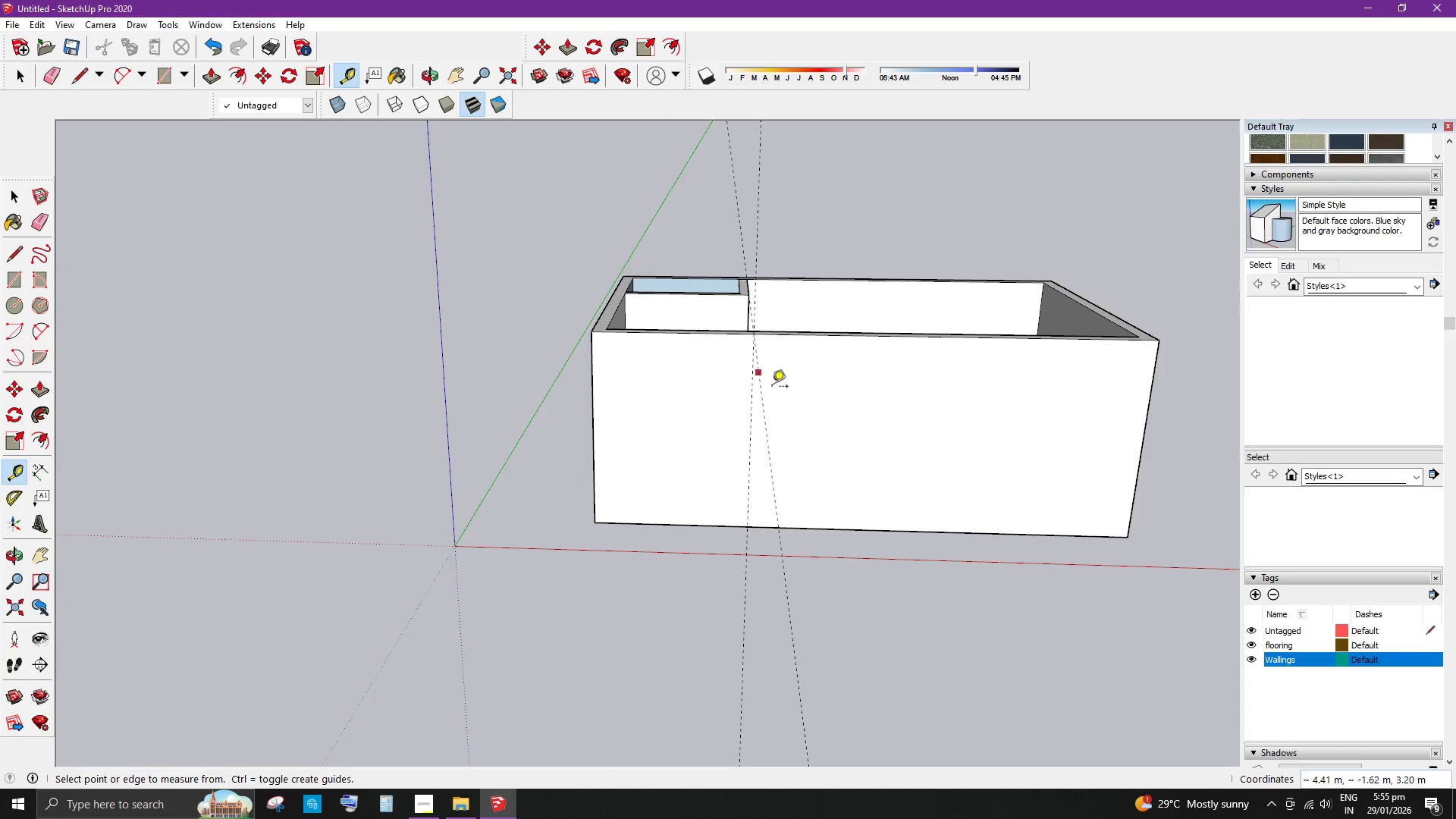 
key(Space)
 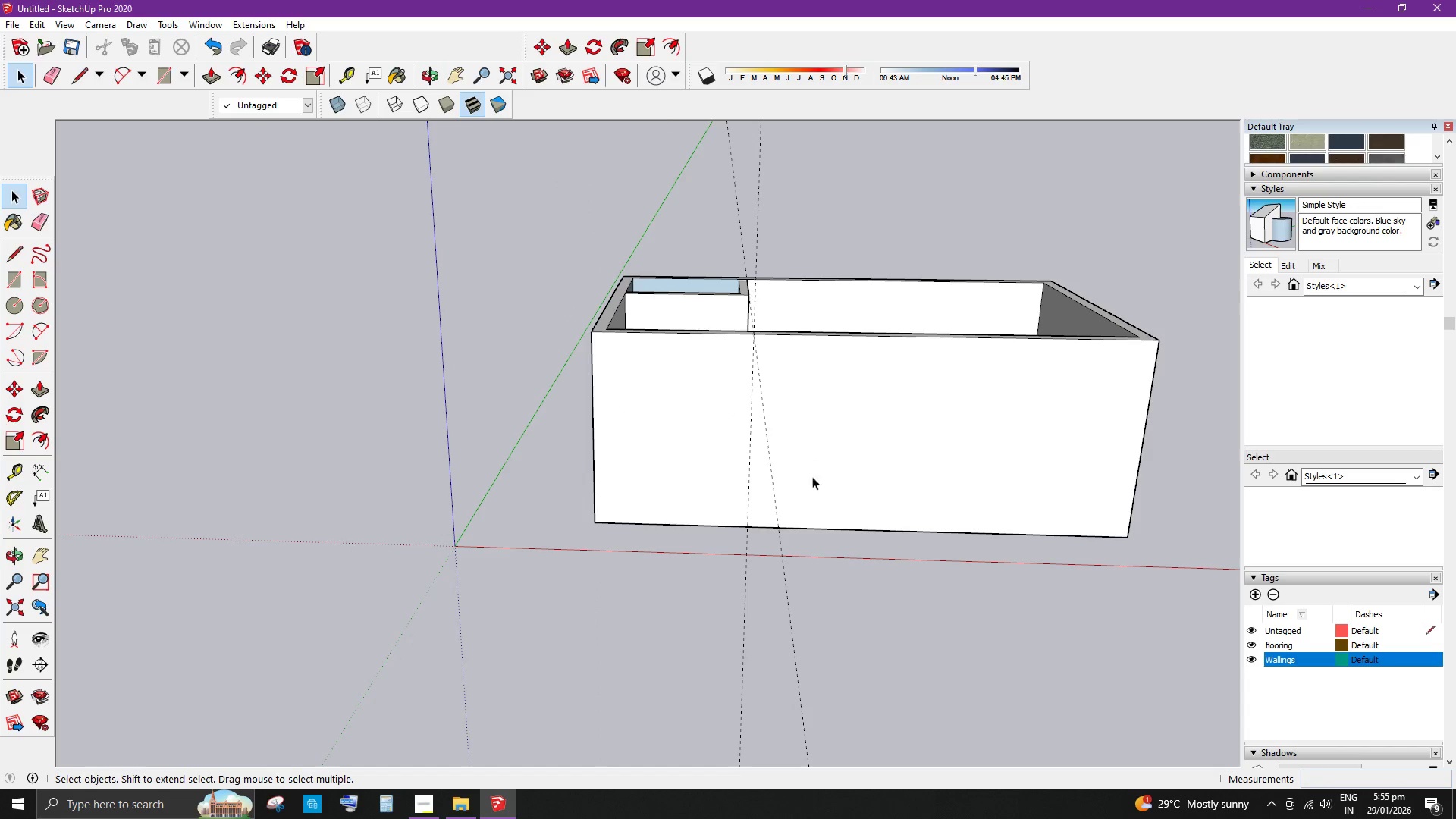 
scroll: coordinate [804, 483], scroll_direction: up, amount: 2.0
 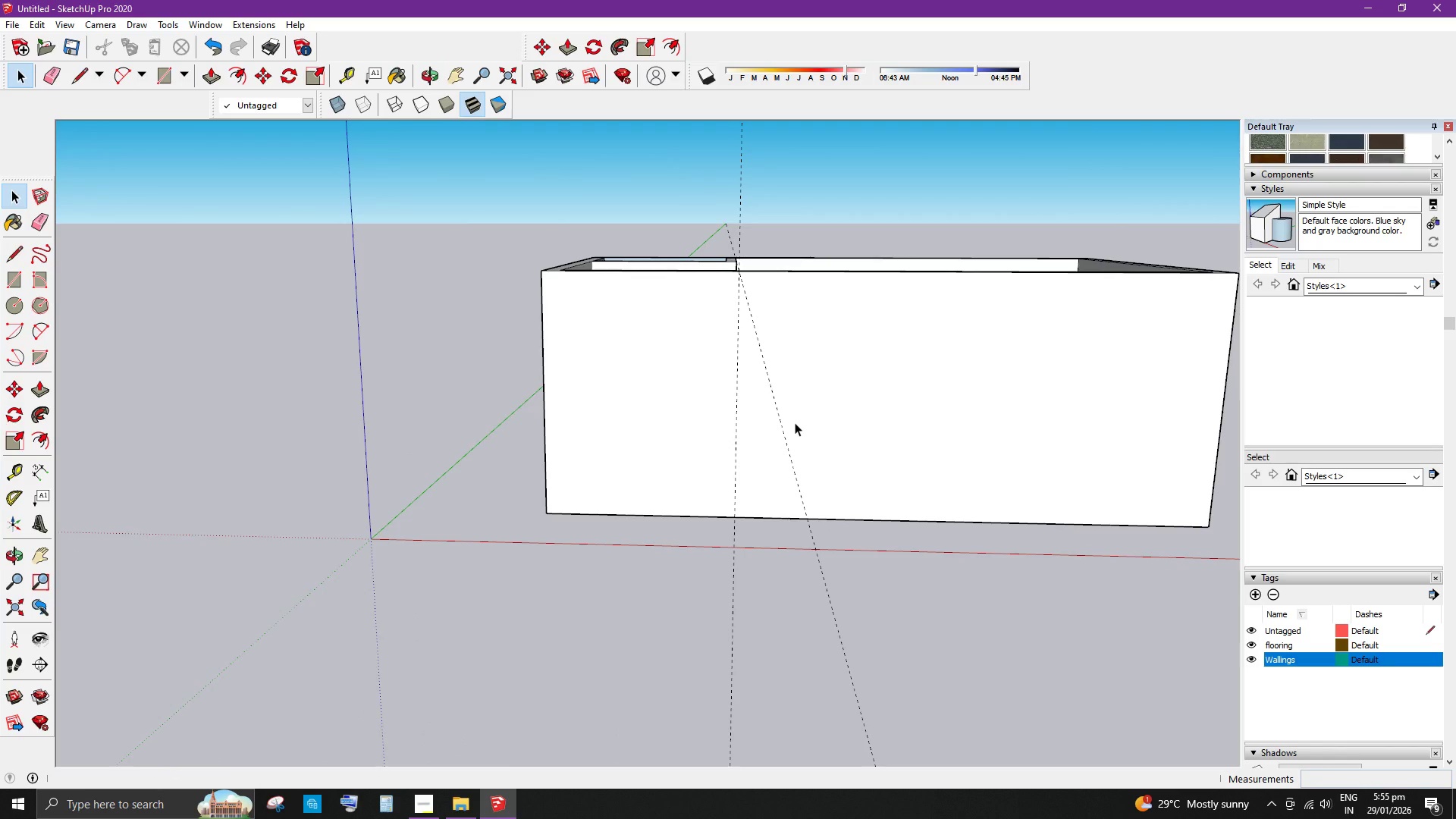 
key(T)
 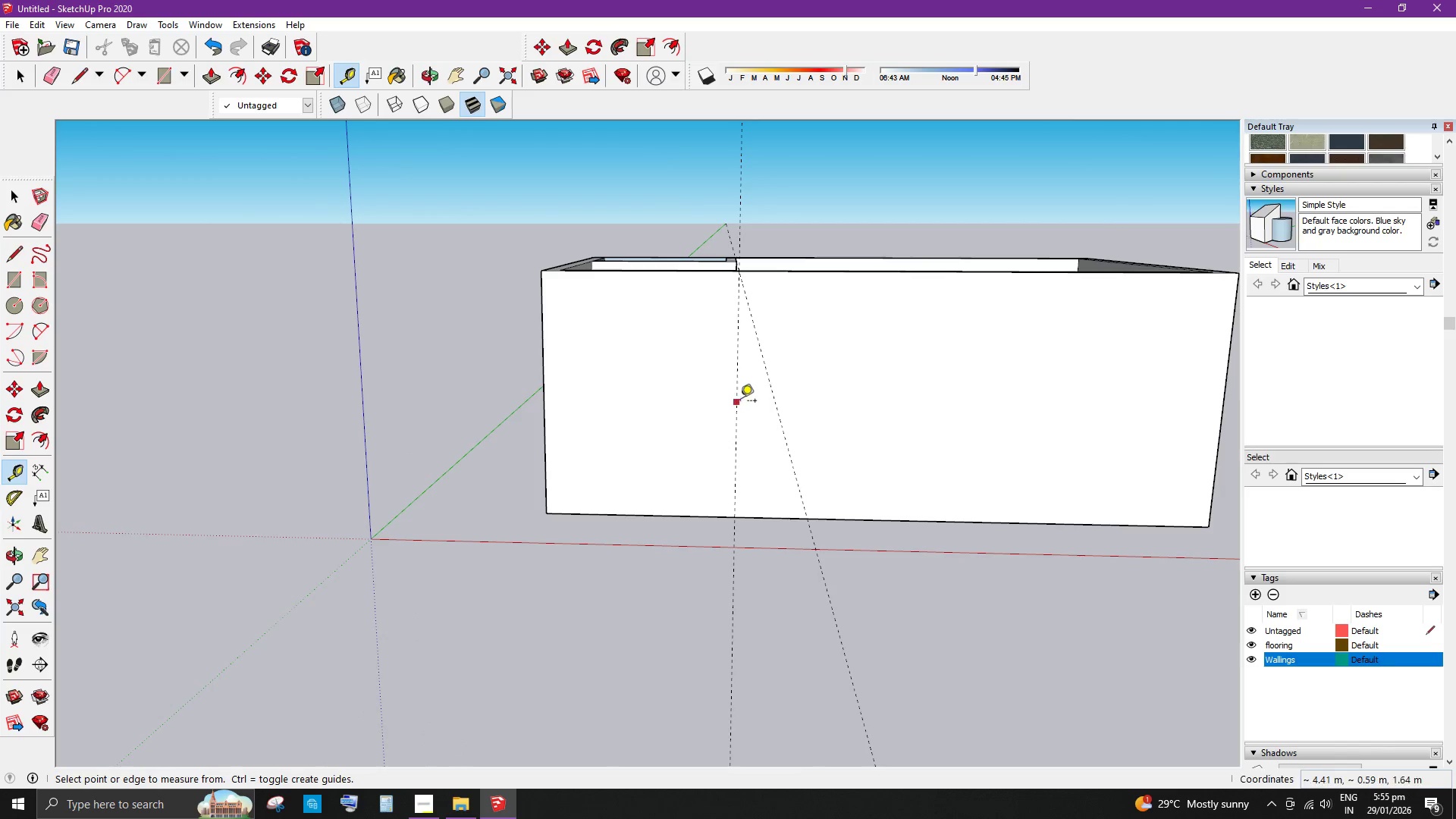 
left_click([739, 402])
 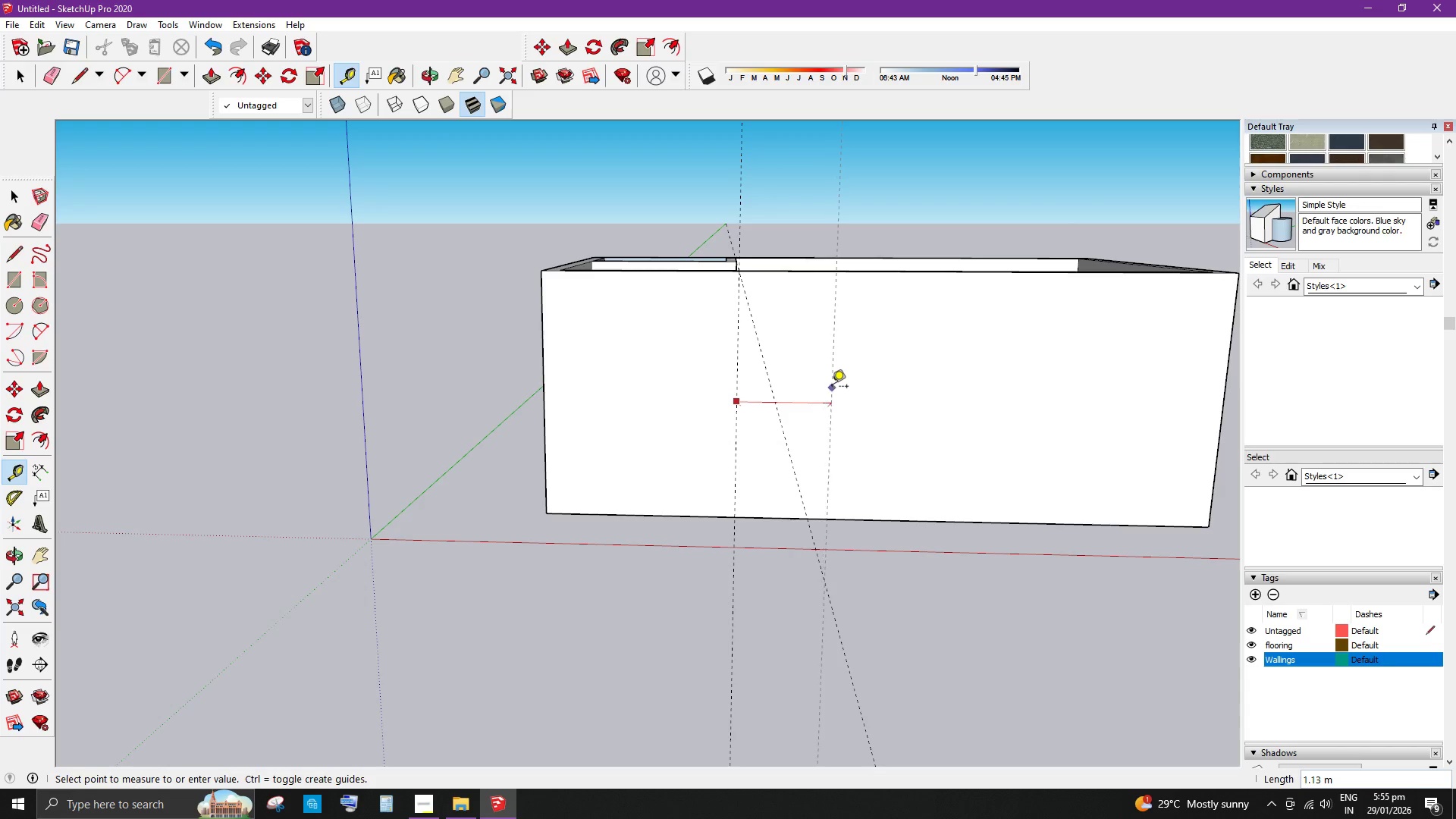 
key(Numpad1)
 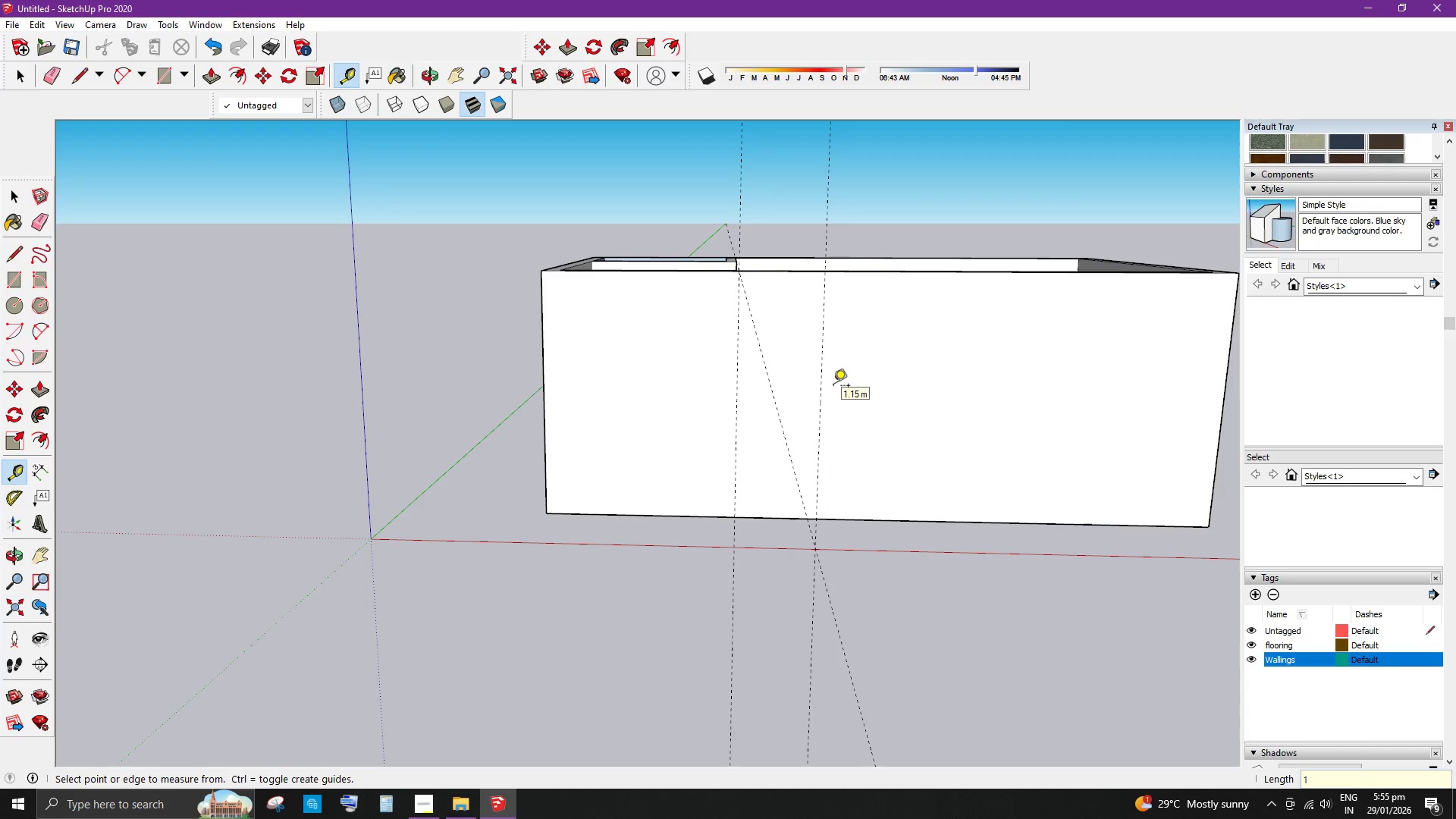 
key(Enter)
 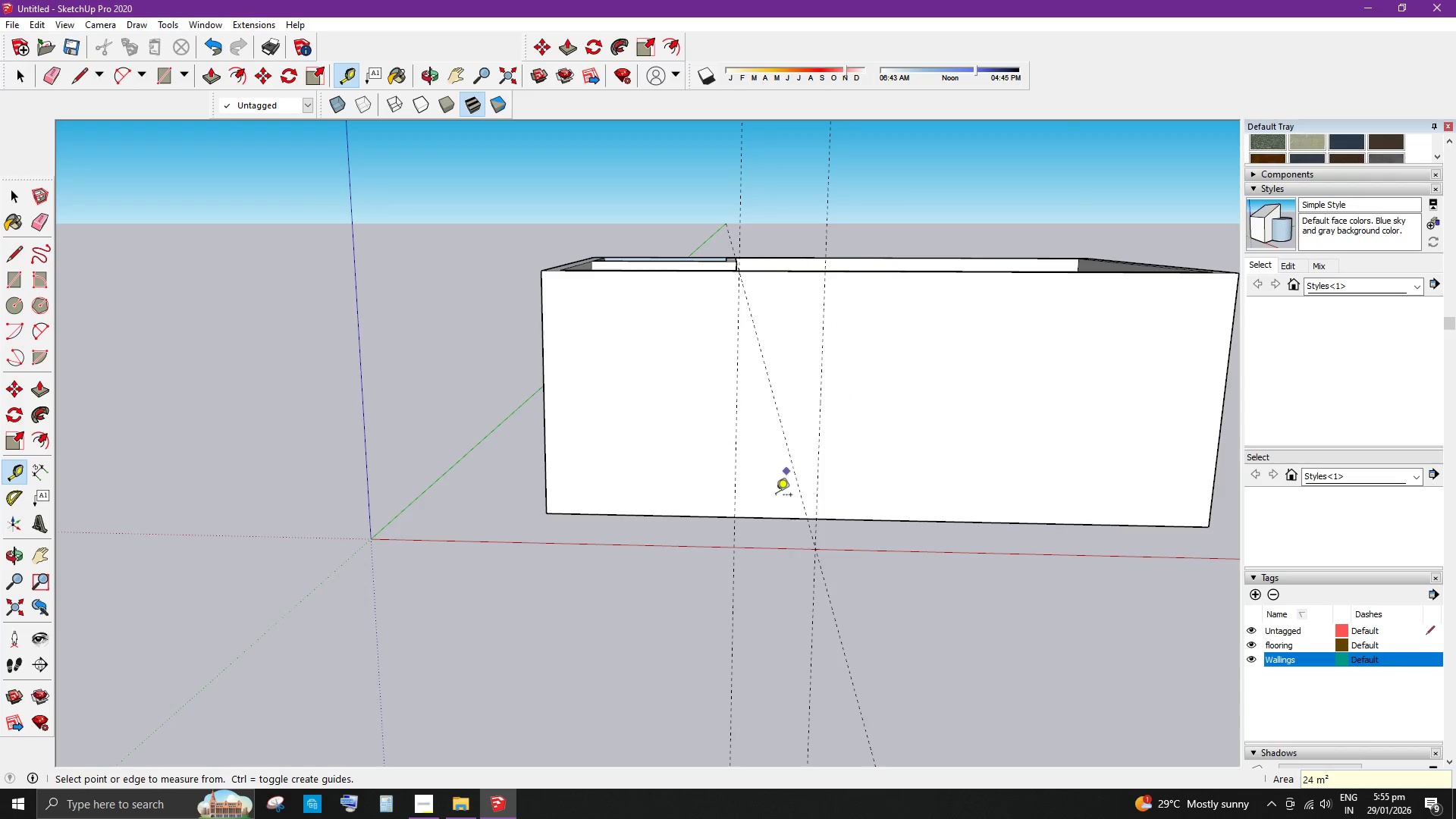 
scroll: coordinate [764, 529], scroll_direction: up, amount: 3.0
 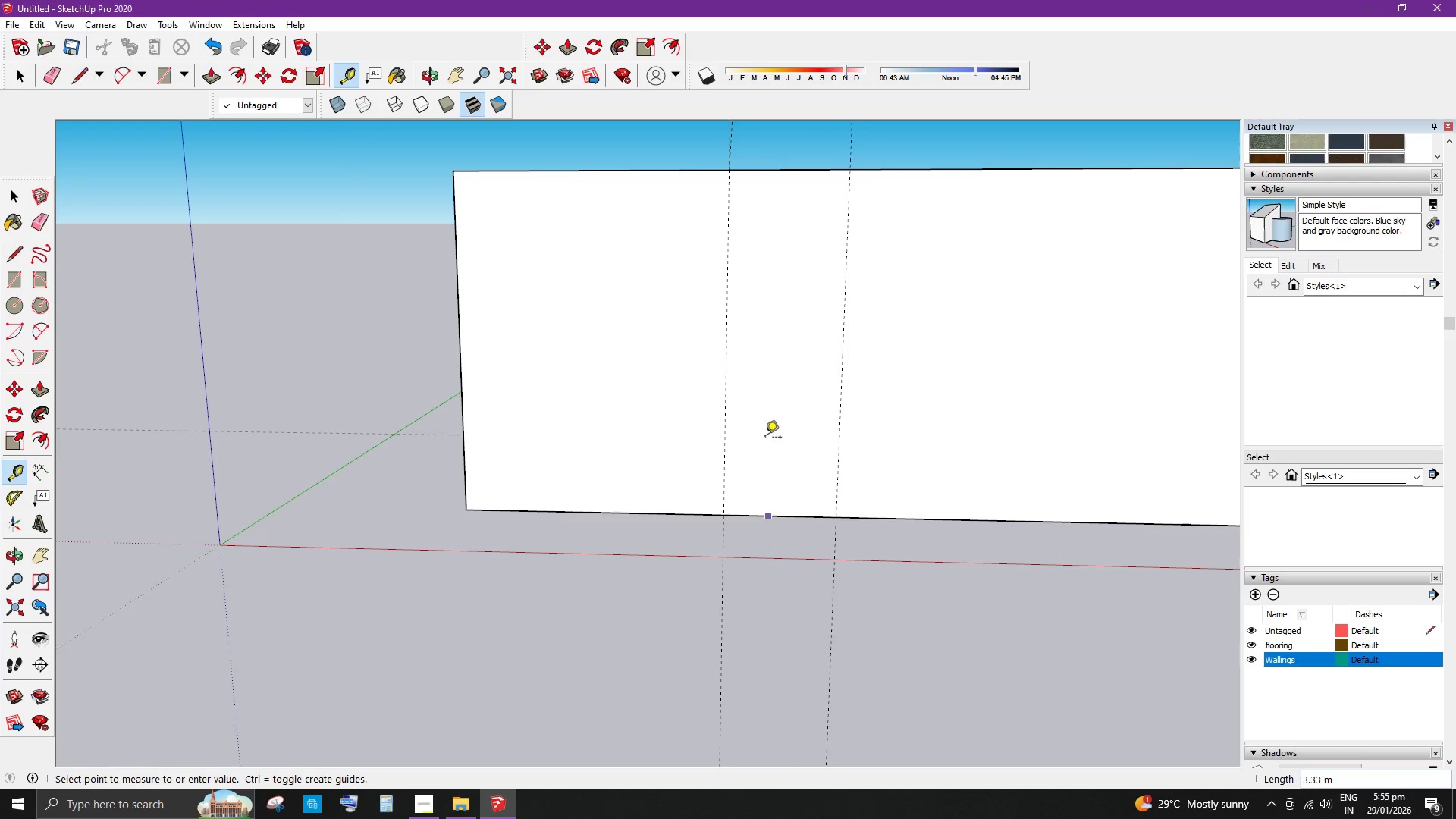 
key(Space)
 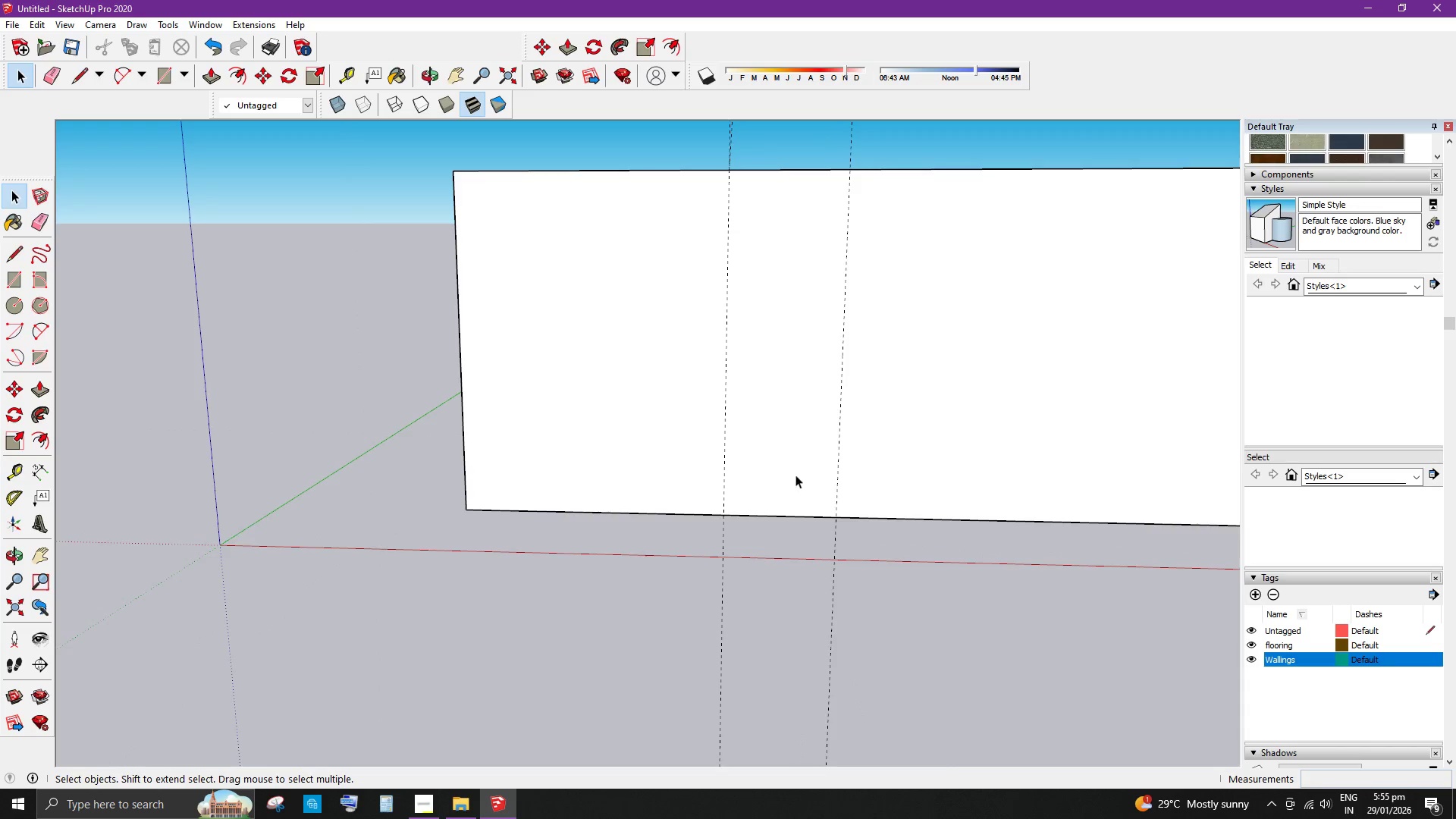 
scroll: coordinate [721, 516], scroll_direction: down, amount: 5.0
 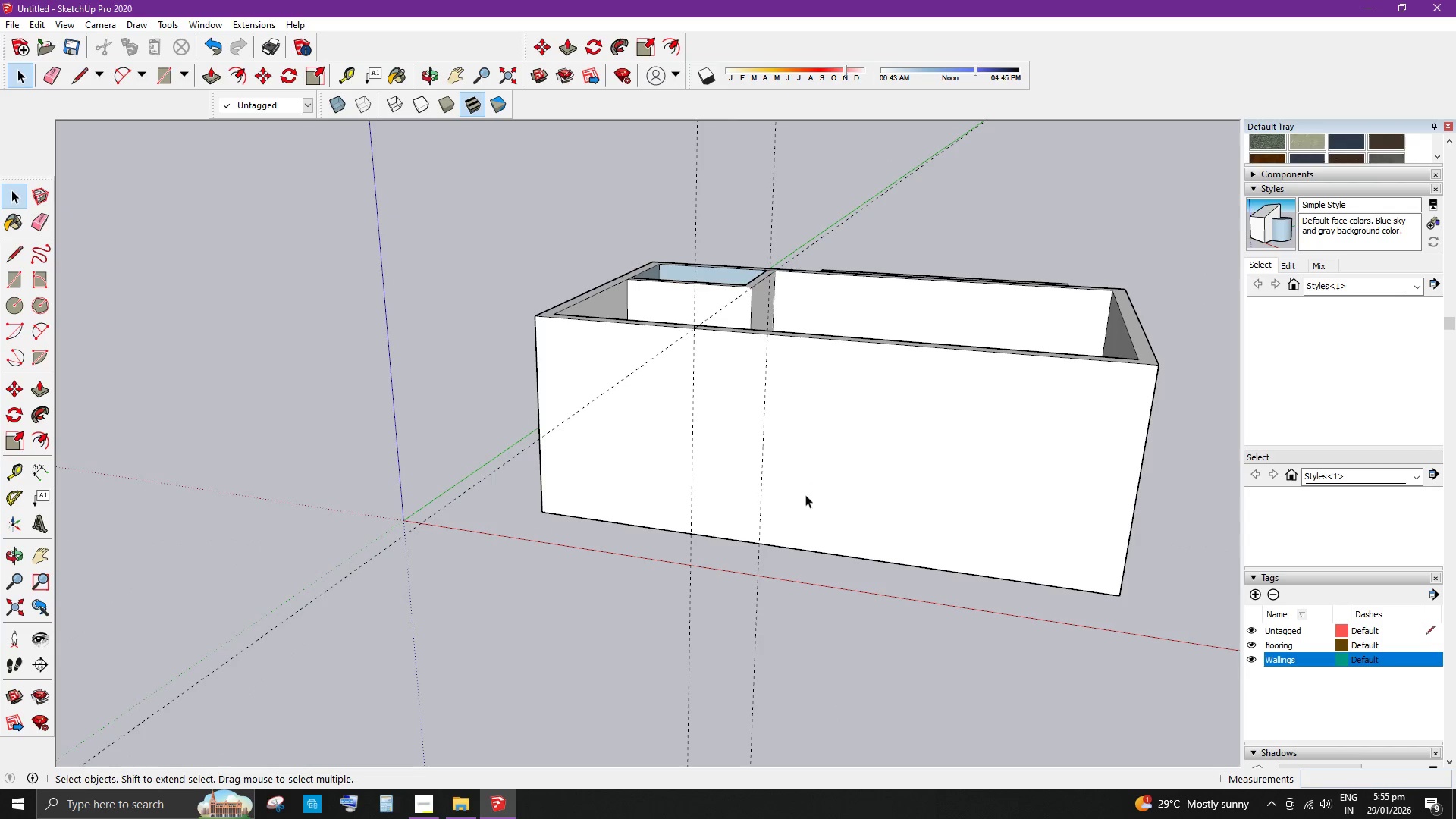 
scroll: coordinate [735, 522], scroll_direction: up, amount: 3.0
 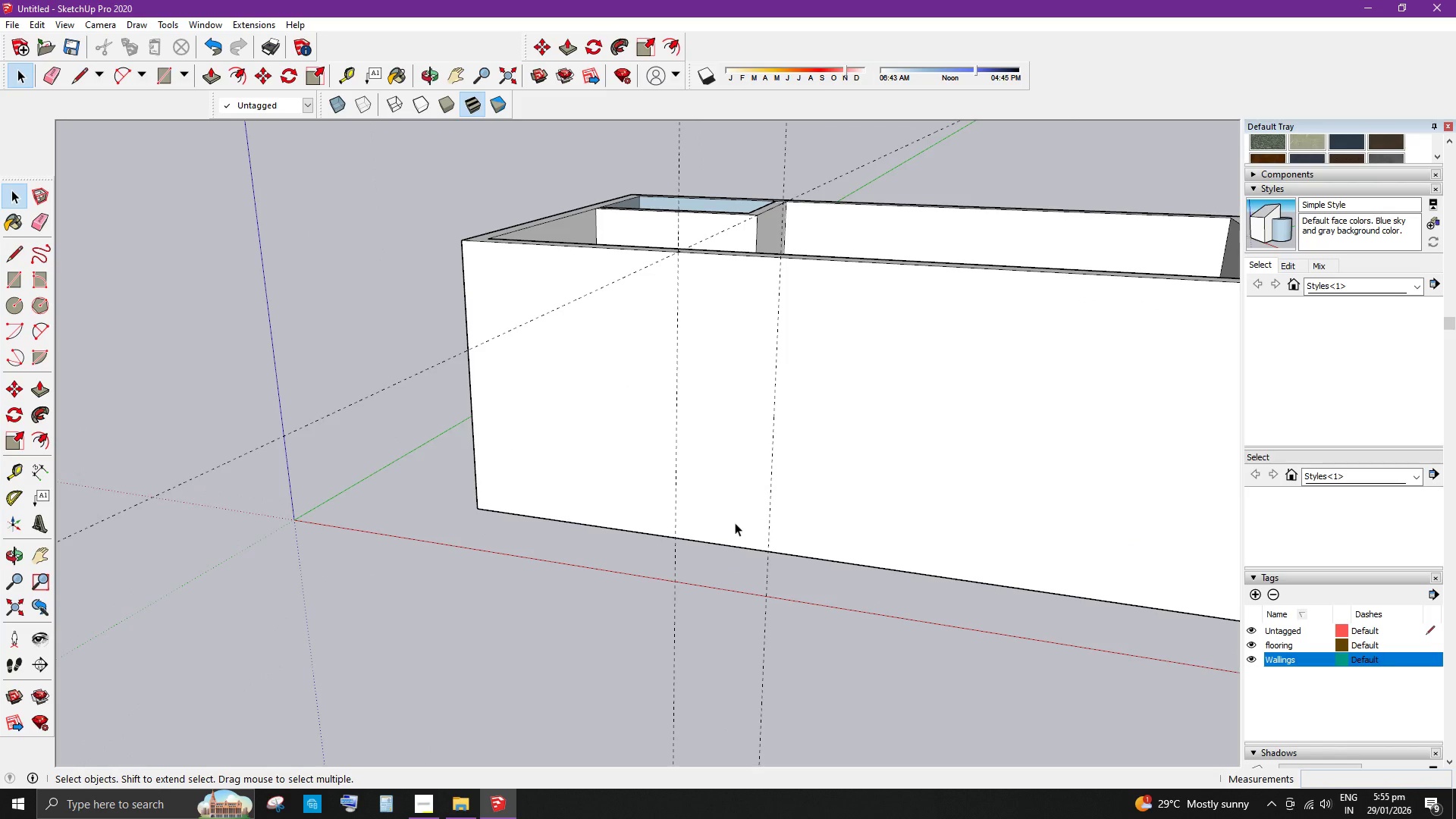 
key(T)
 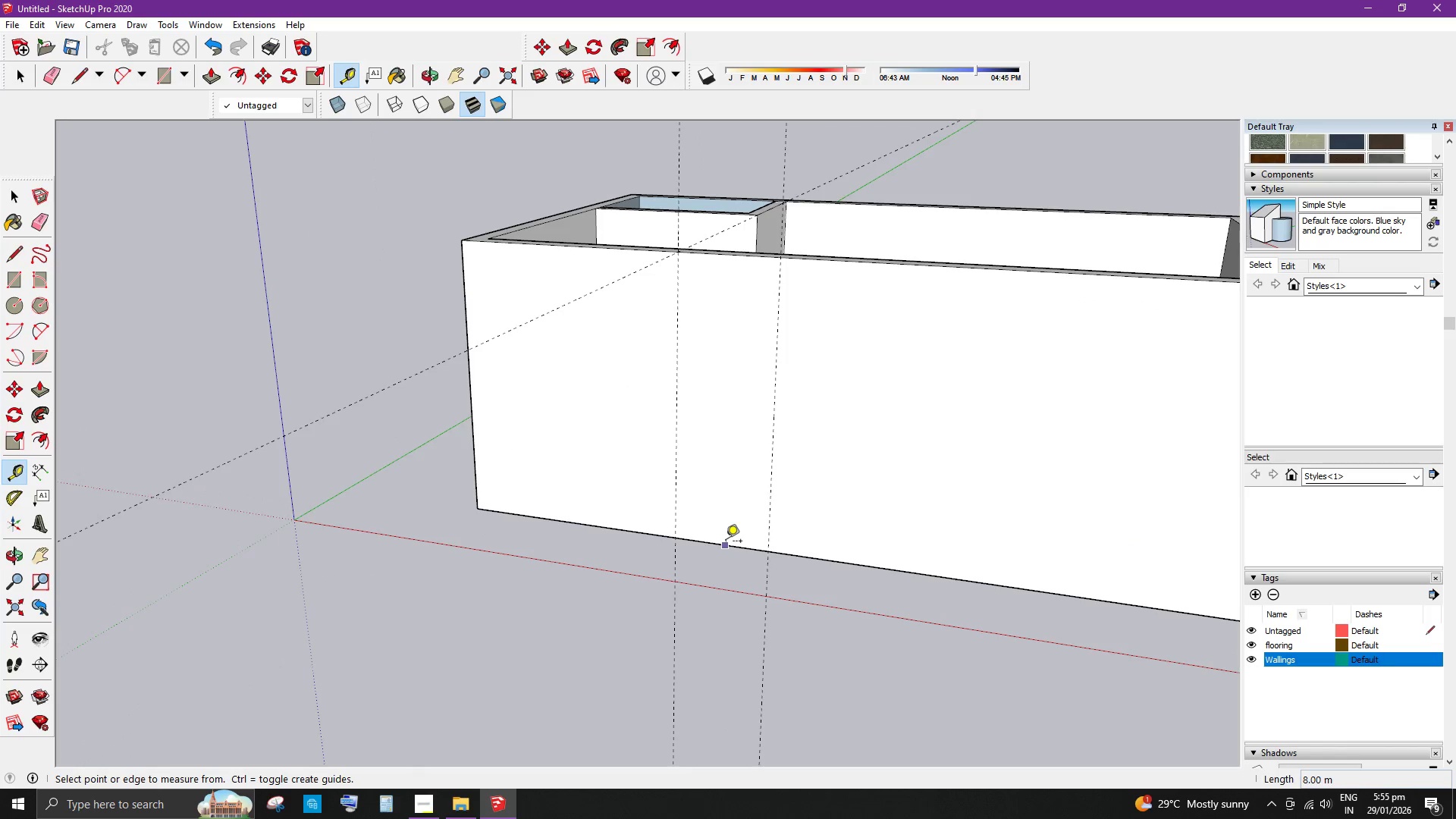 
left_click_drag(start_coordinate=[726, 542], to_coordinate=[732, 522])
 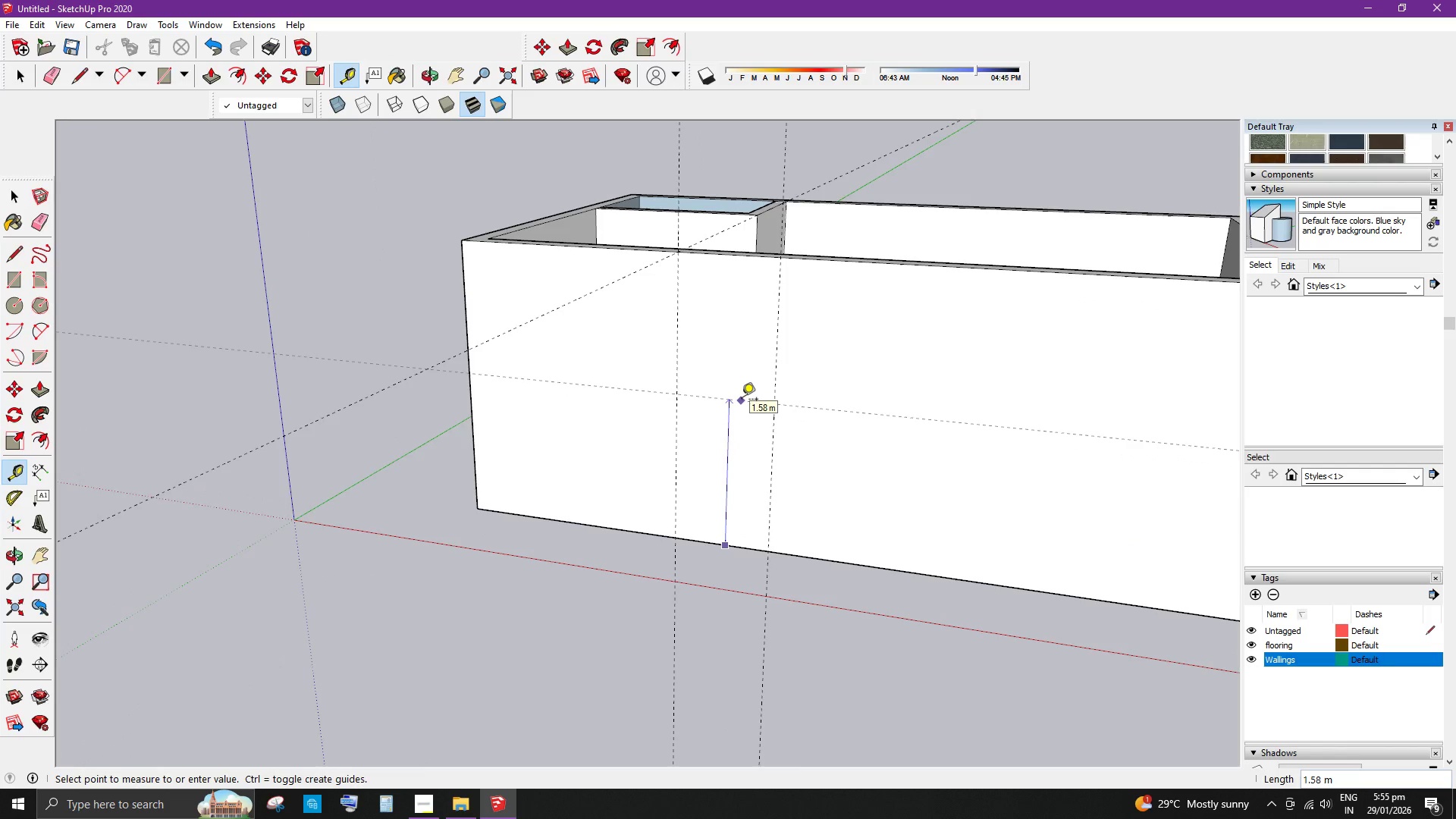 
key(Numpad2)
 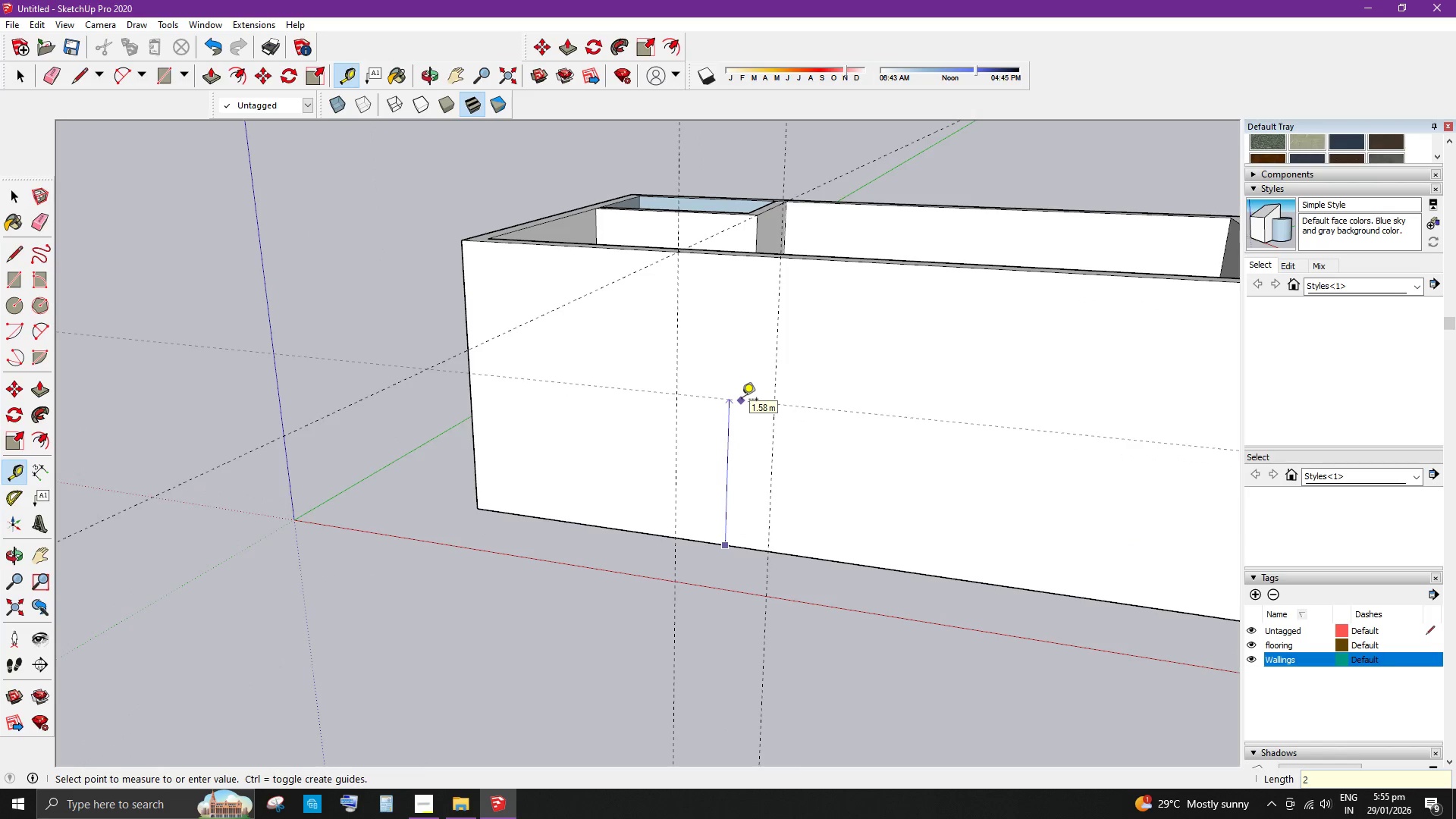 
key(NumpadDecimal)
 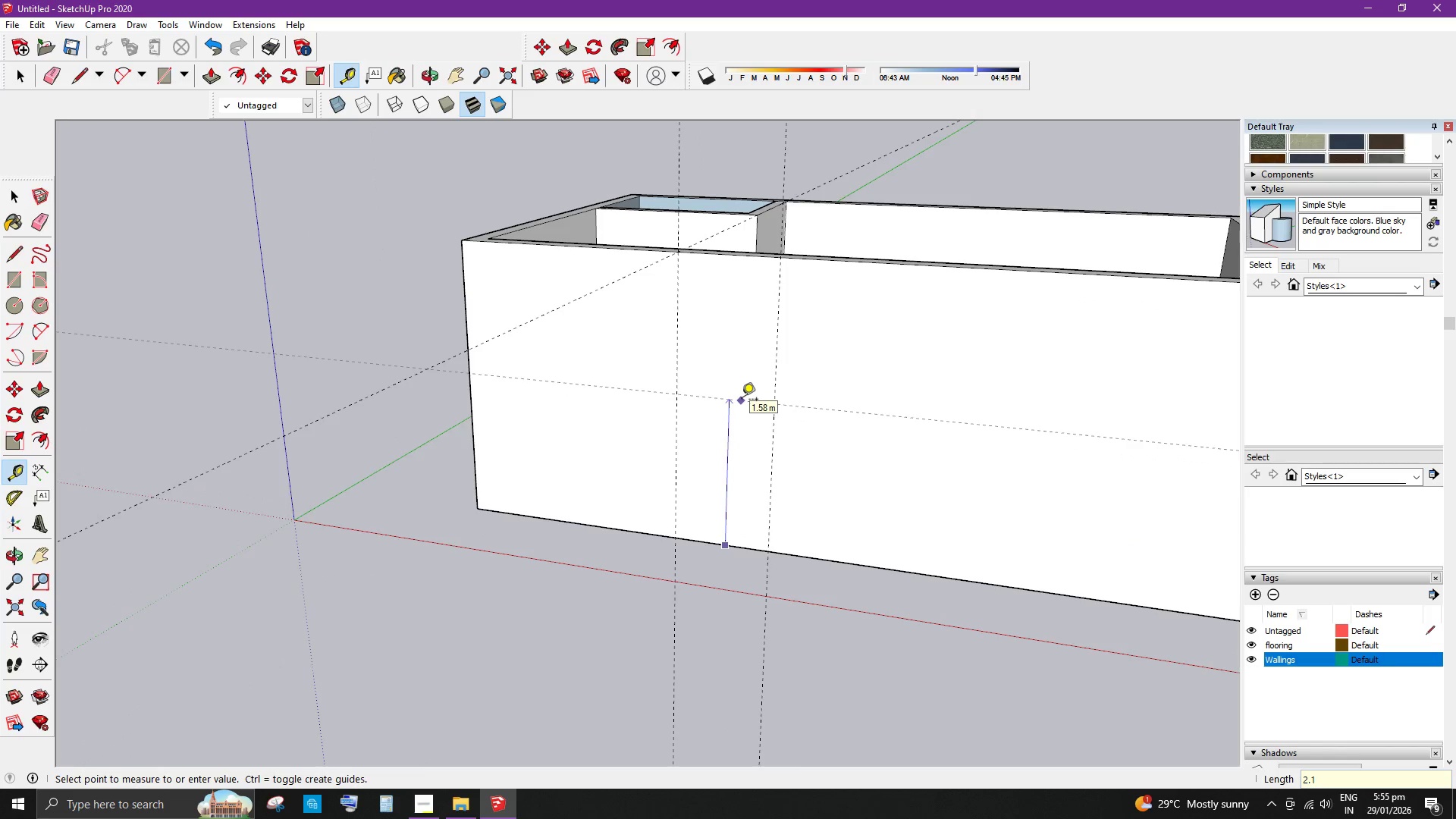 
key(Numpad1)
 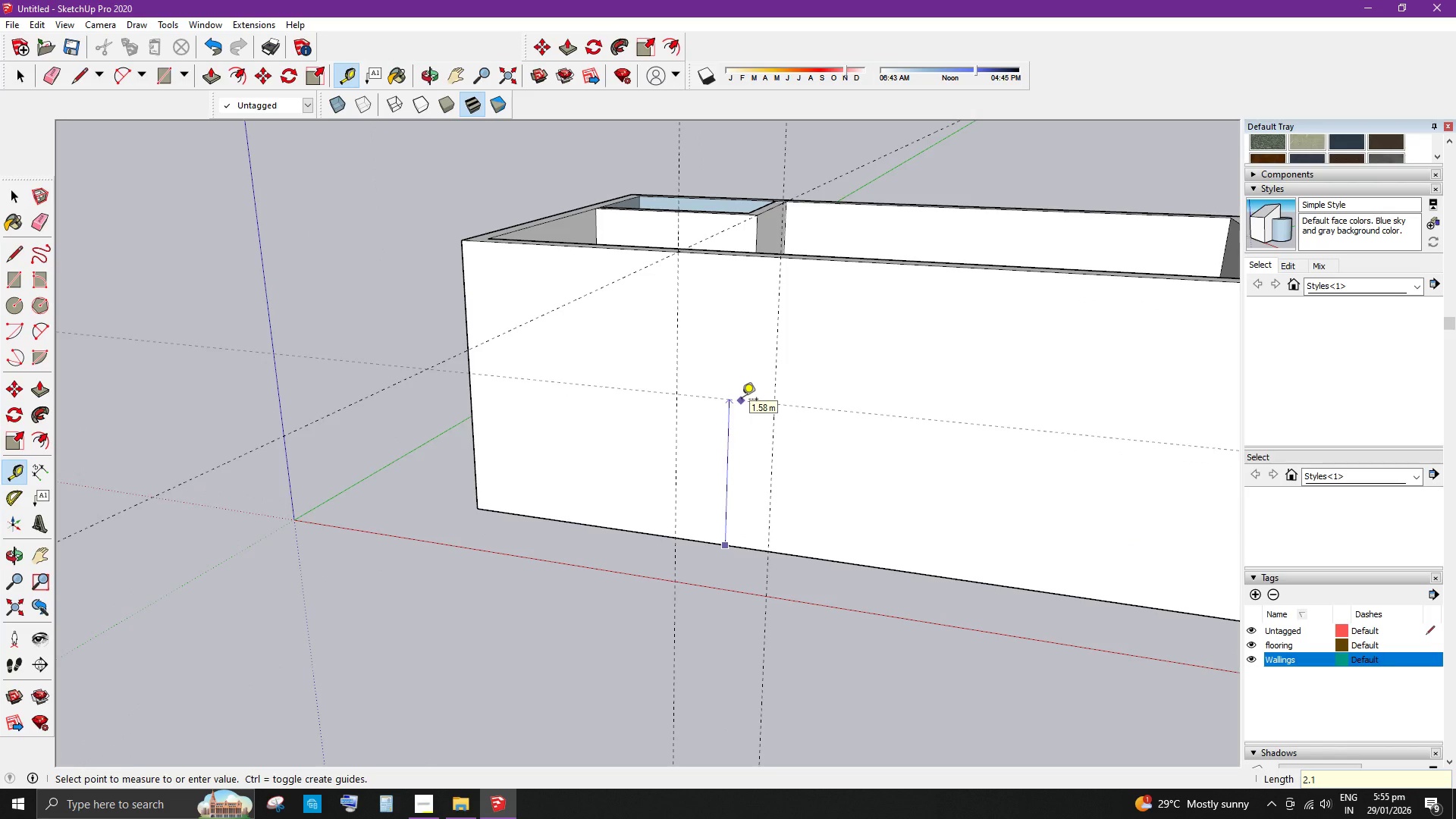 
key(Enter)
 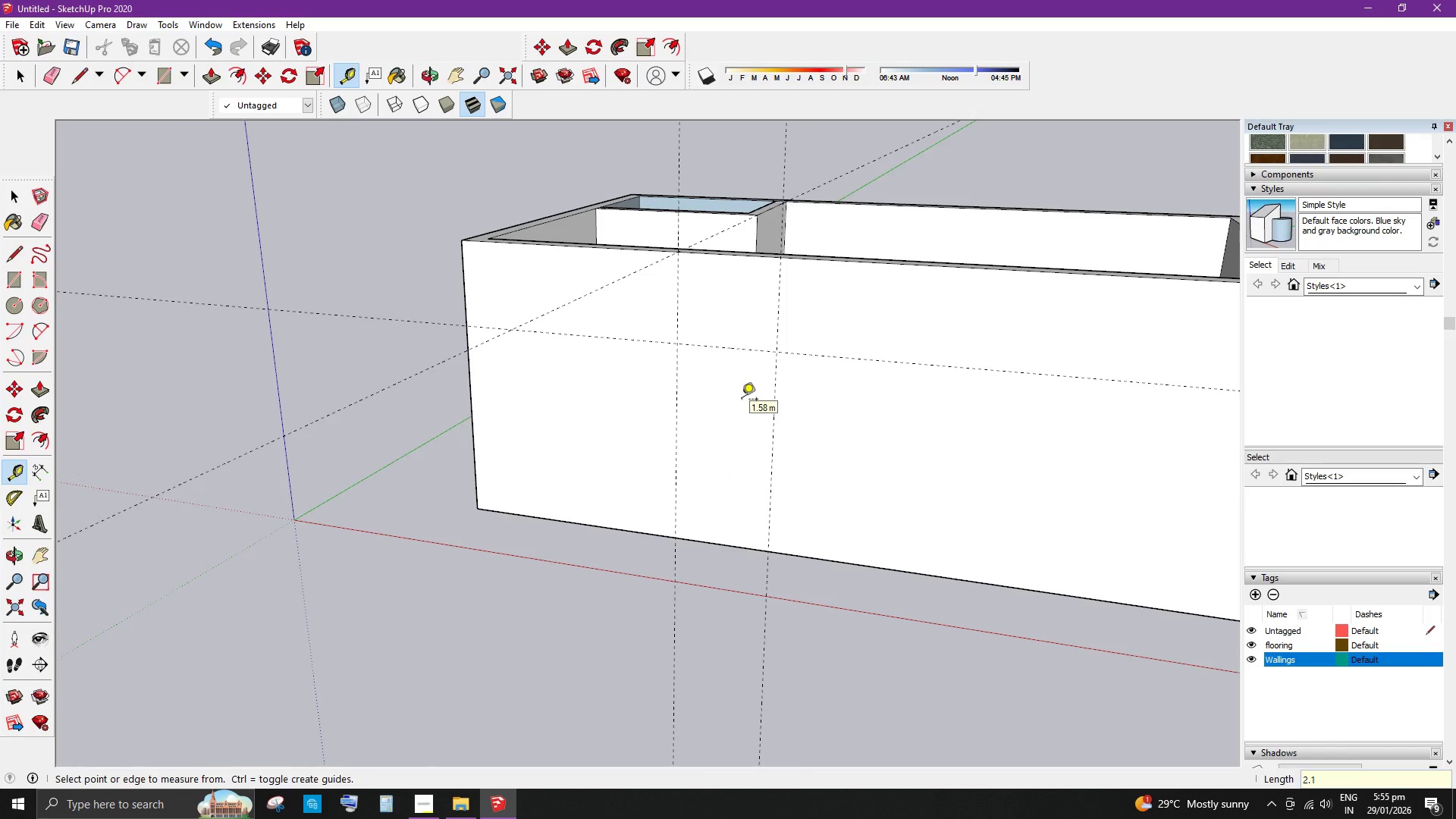 
key(Space)
 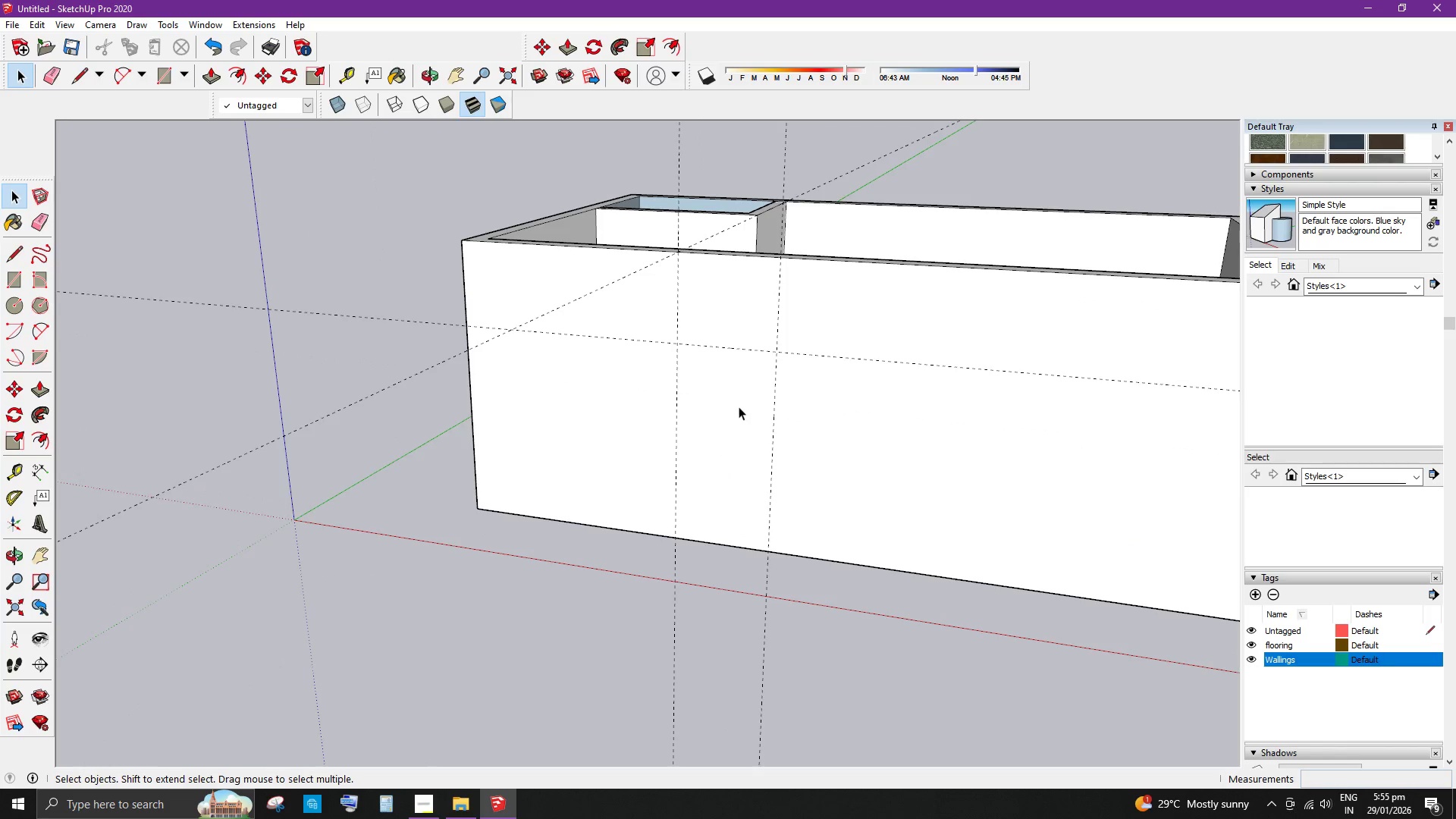 
key(R)
 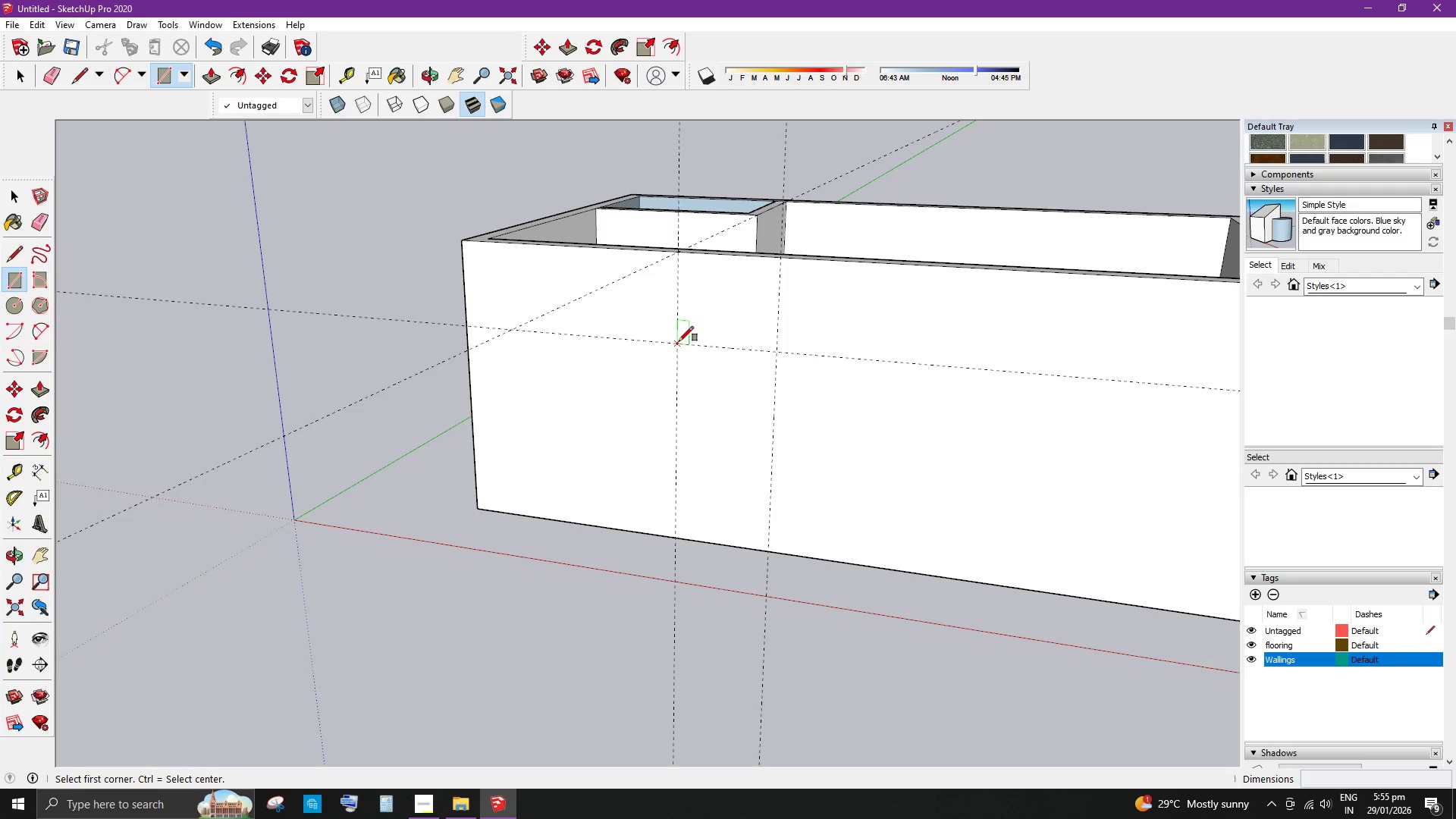 
left_click([679, 341])
 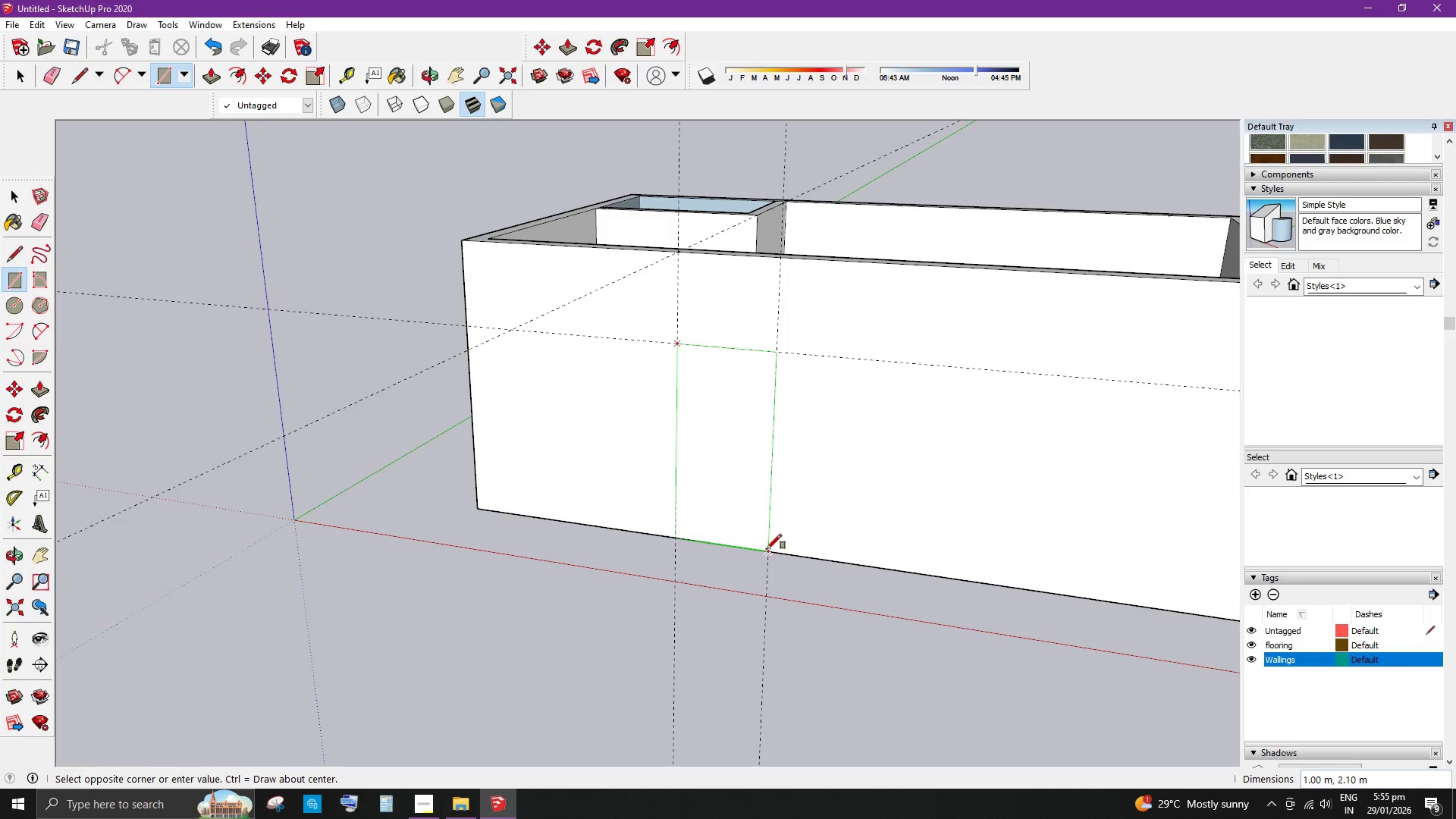 
key(Space)
 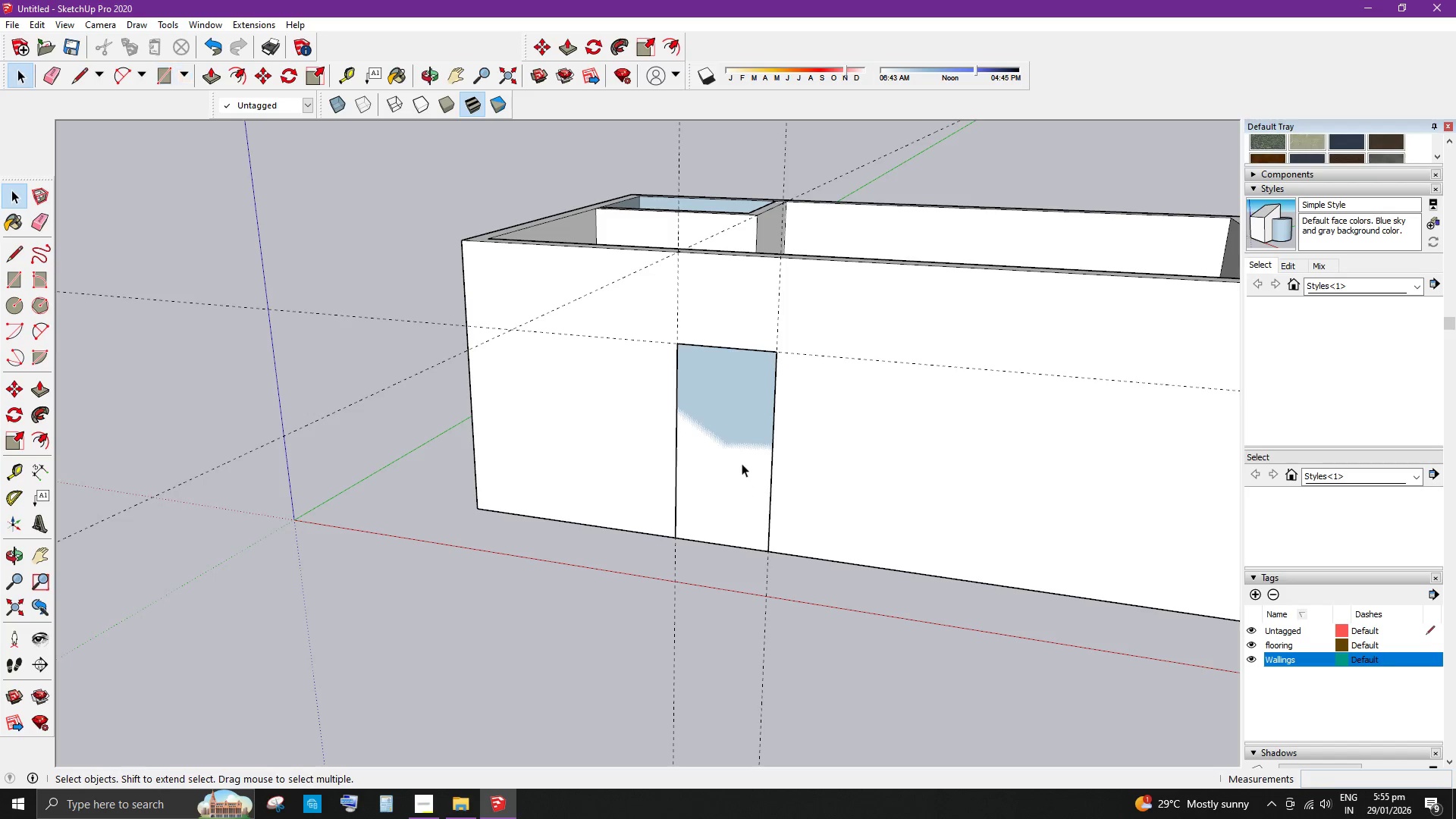 
double_click([742, 463])
 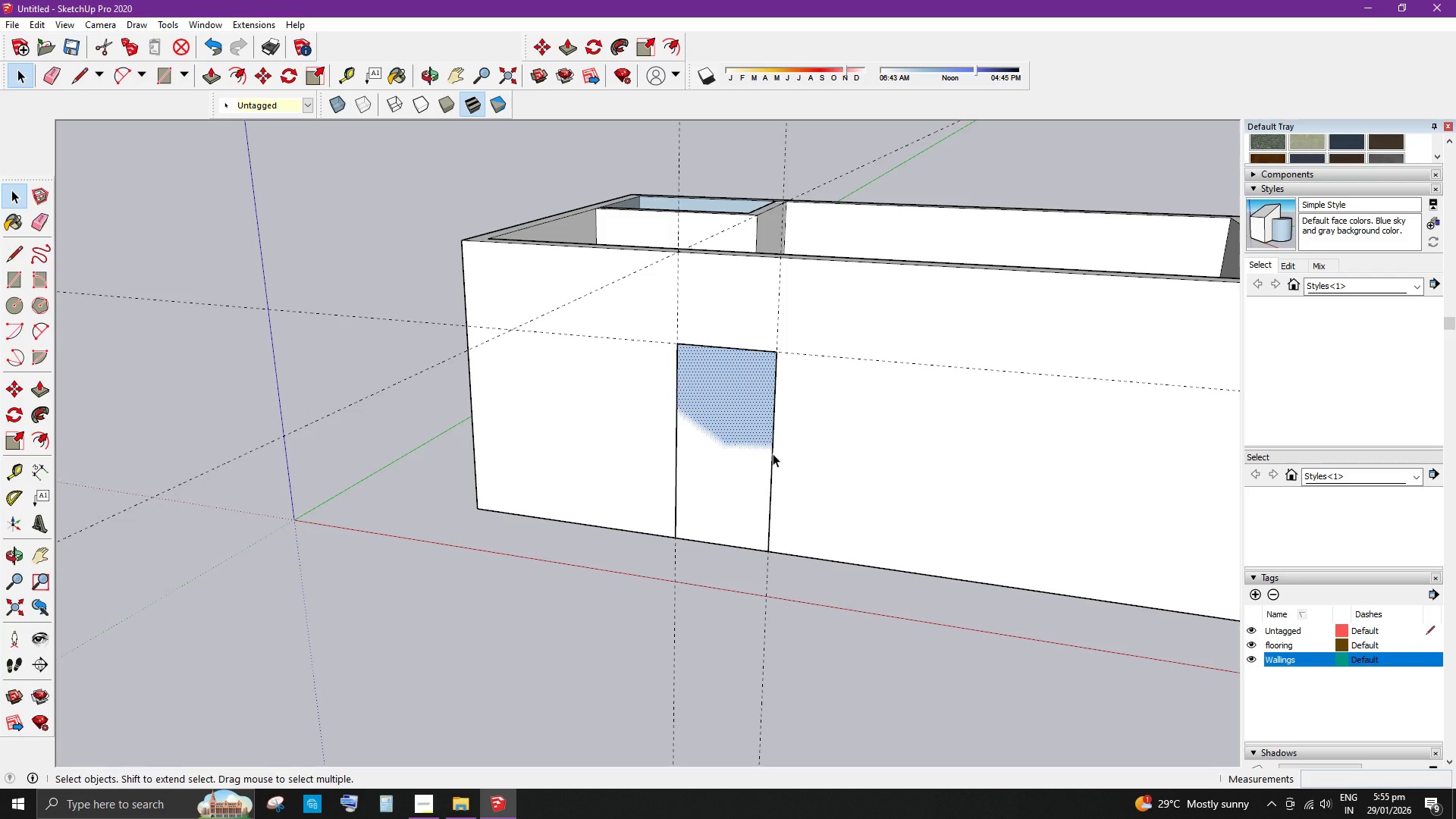 
key(Control+Z)
 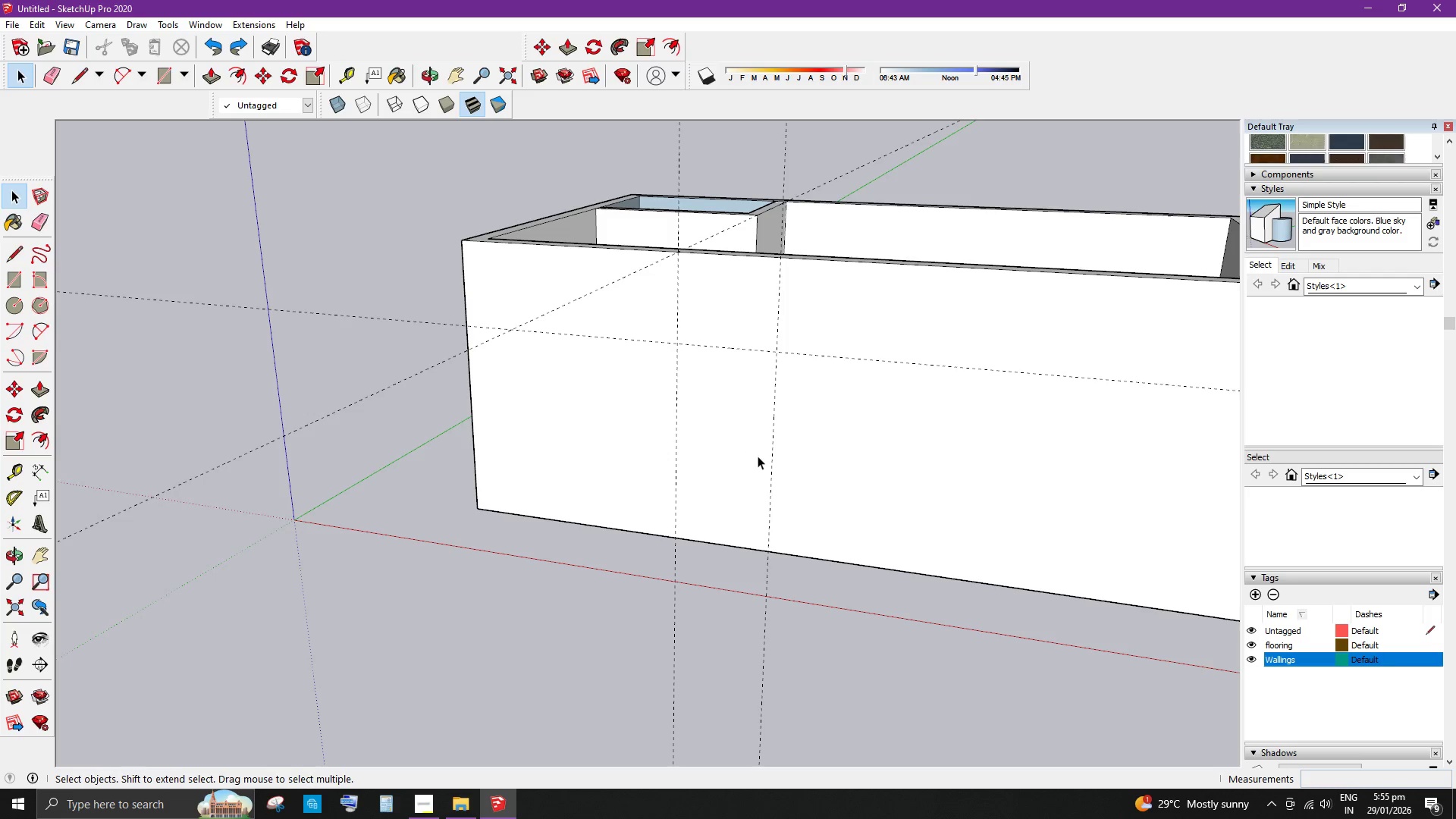 
key(Space)
 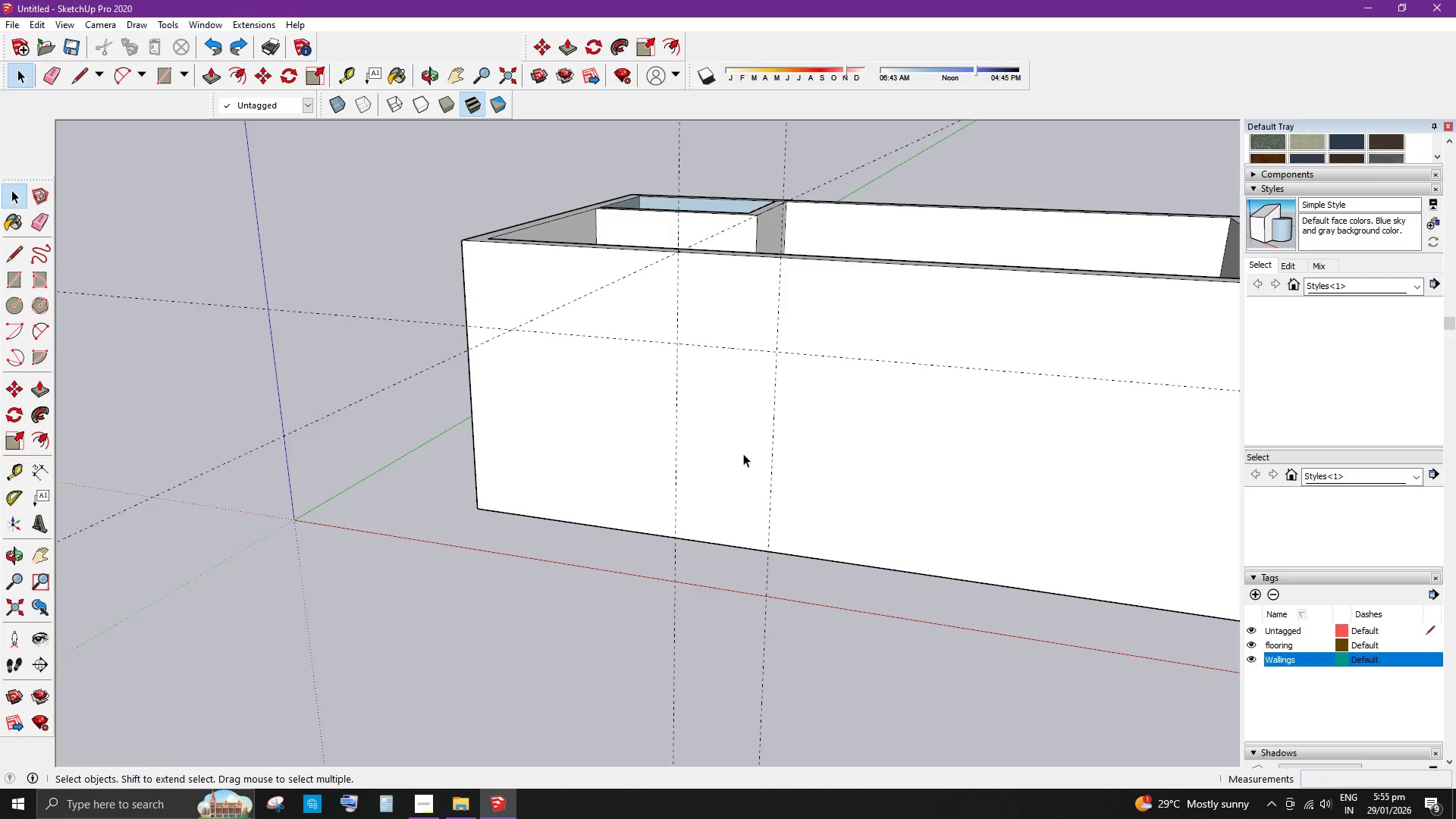 
double_click([743, 453])
 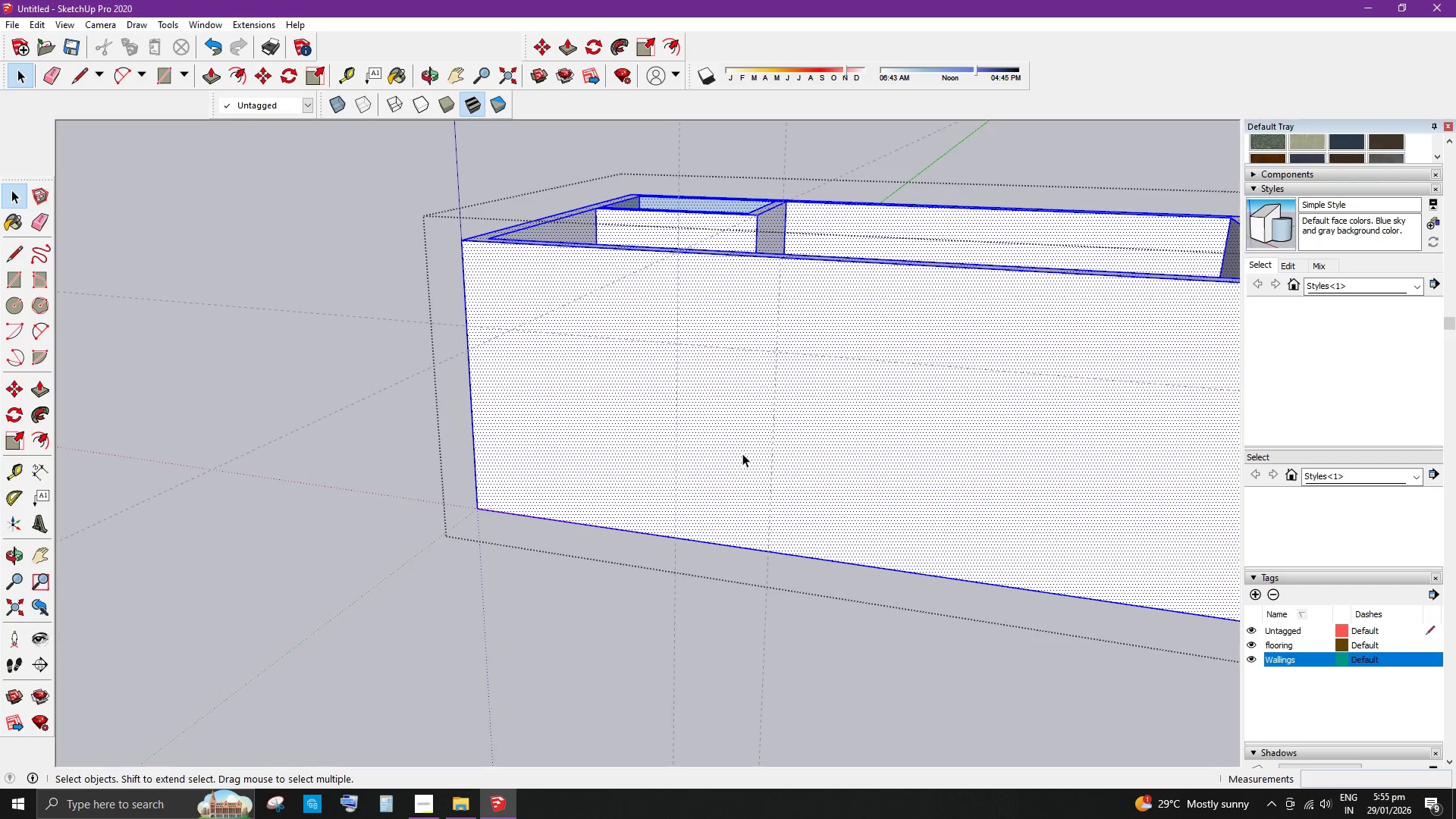 
triple_click([742, 453])
 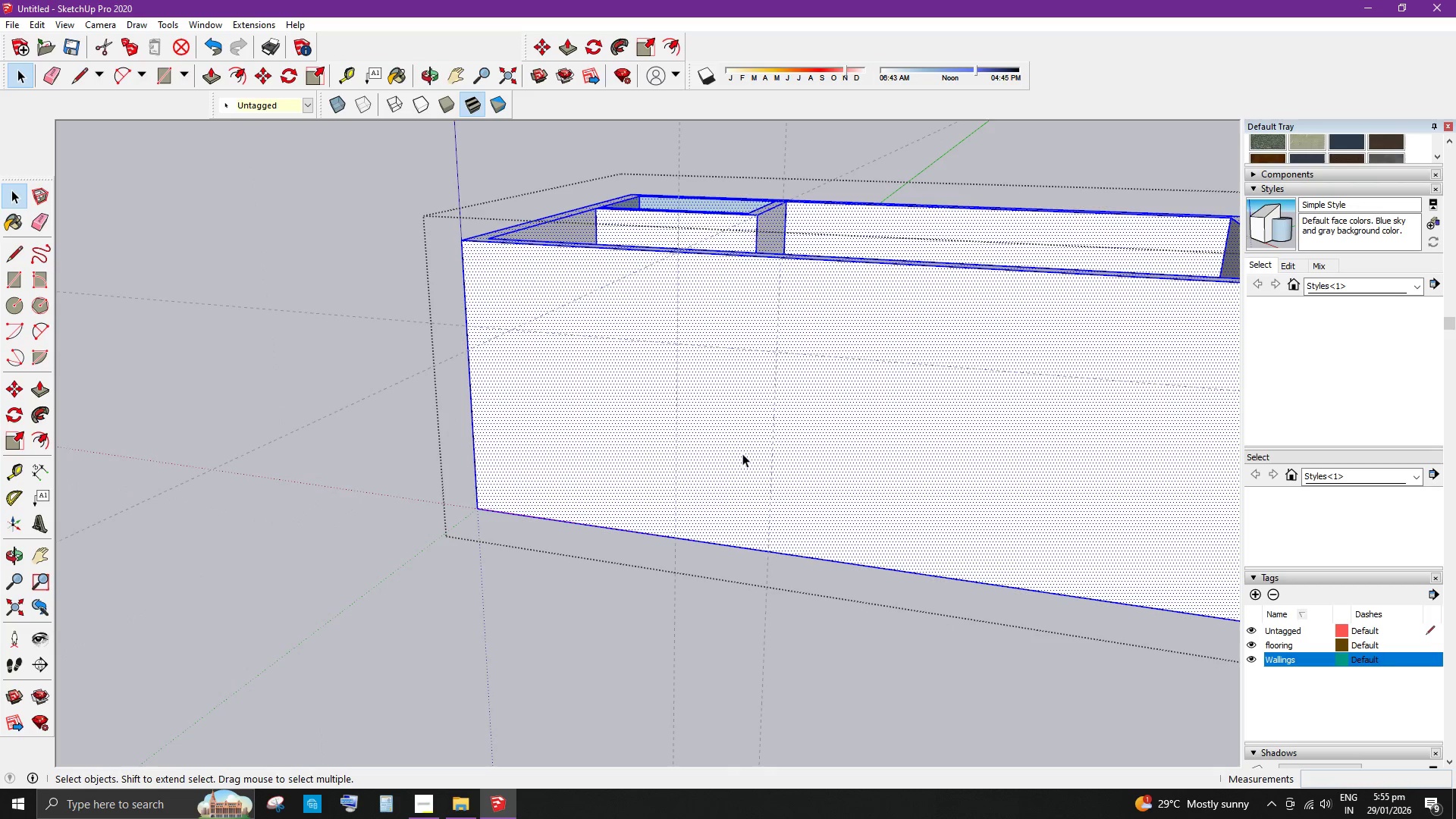 
triple_click([742, 453])
 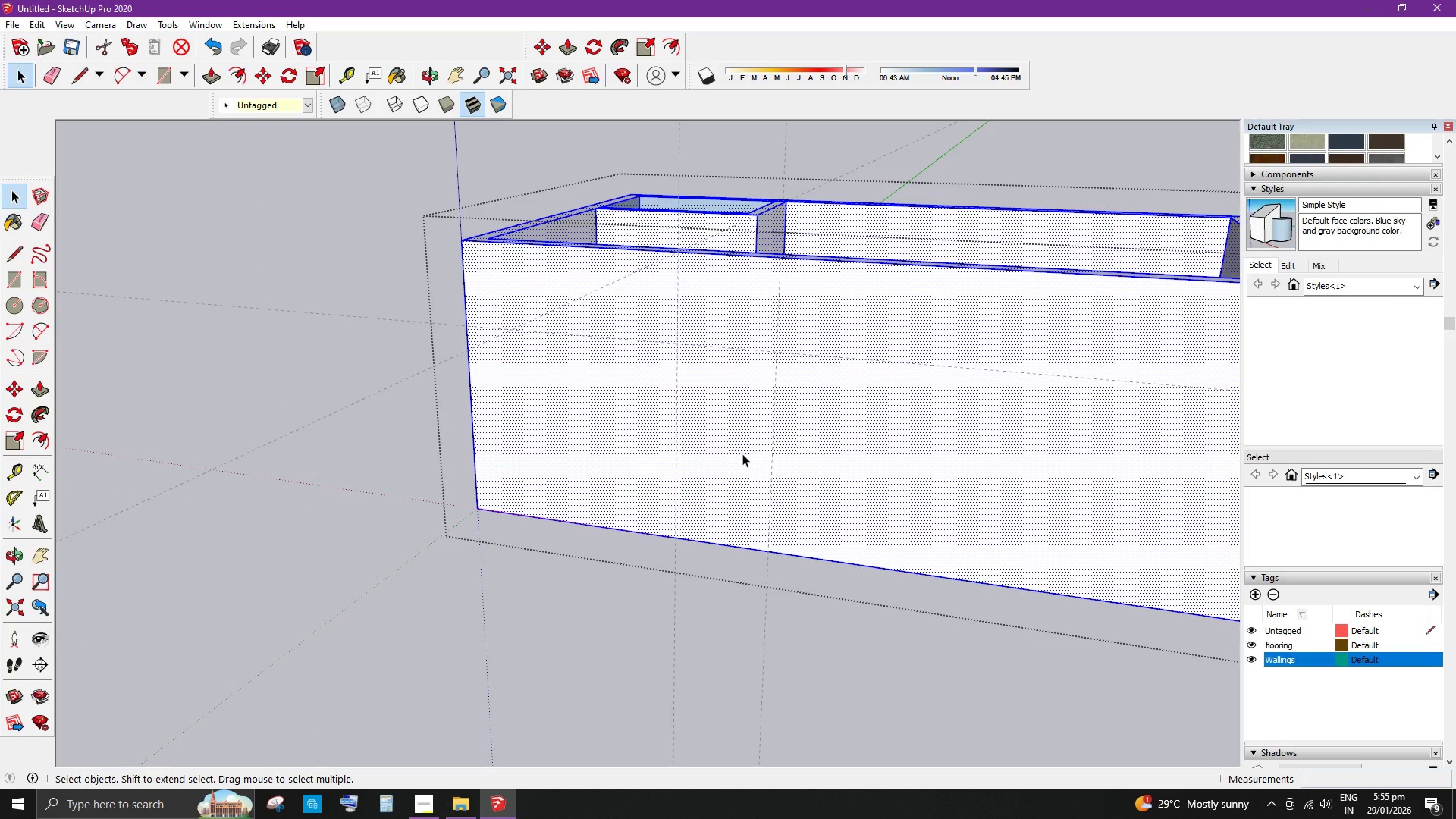 
key(R)
 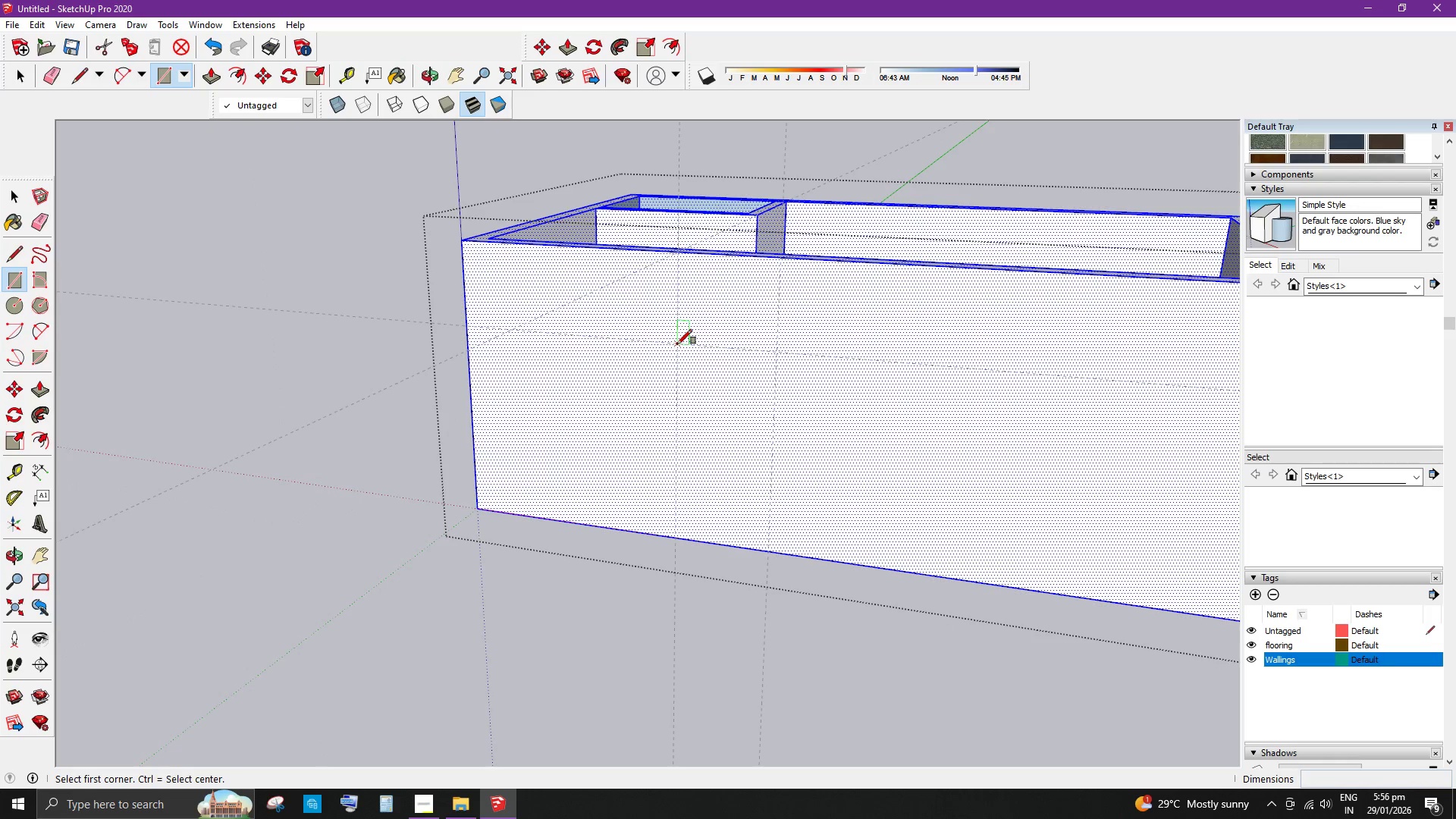 
left_click([677, 344])
 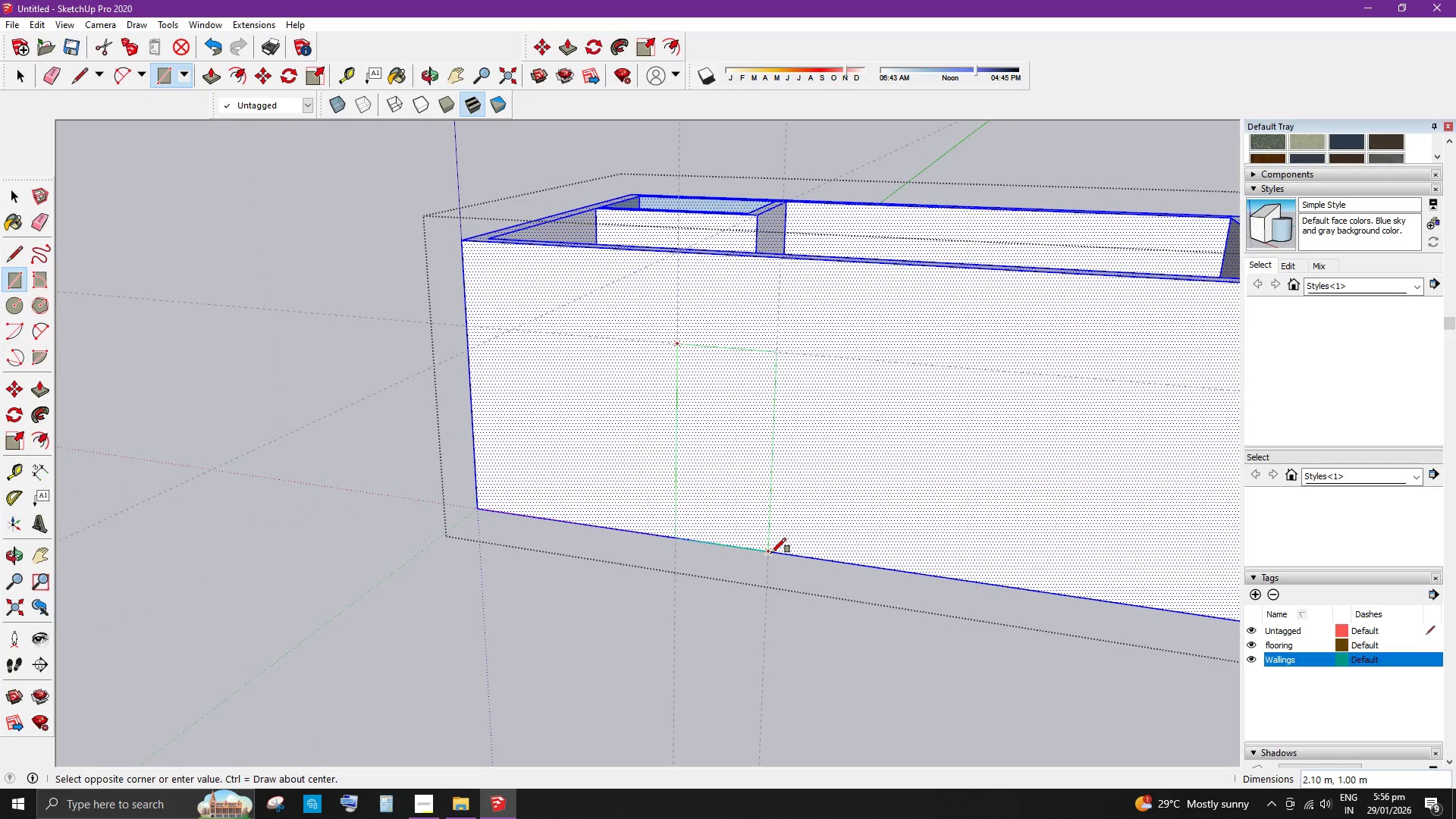 
left_click([770, 553])
 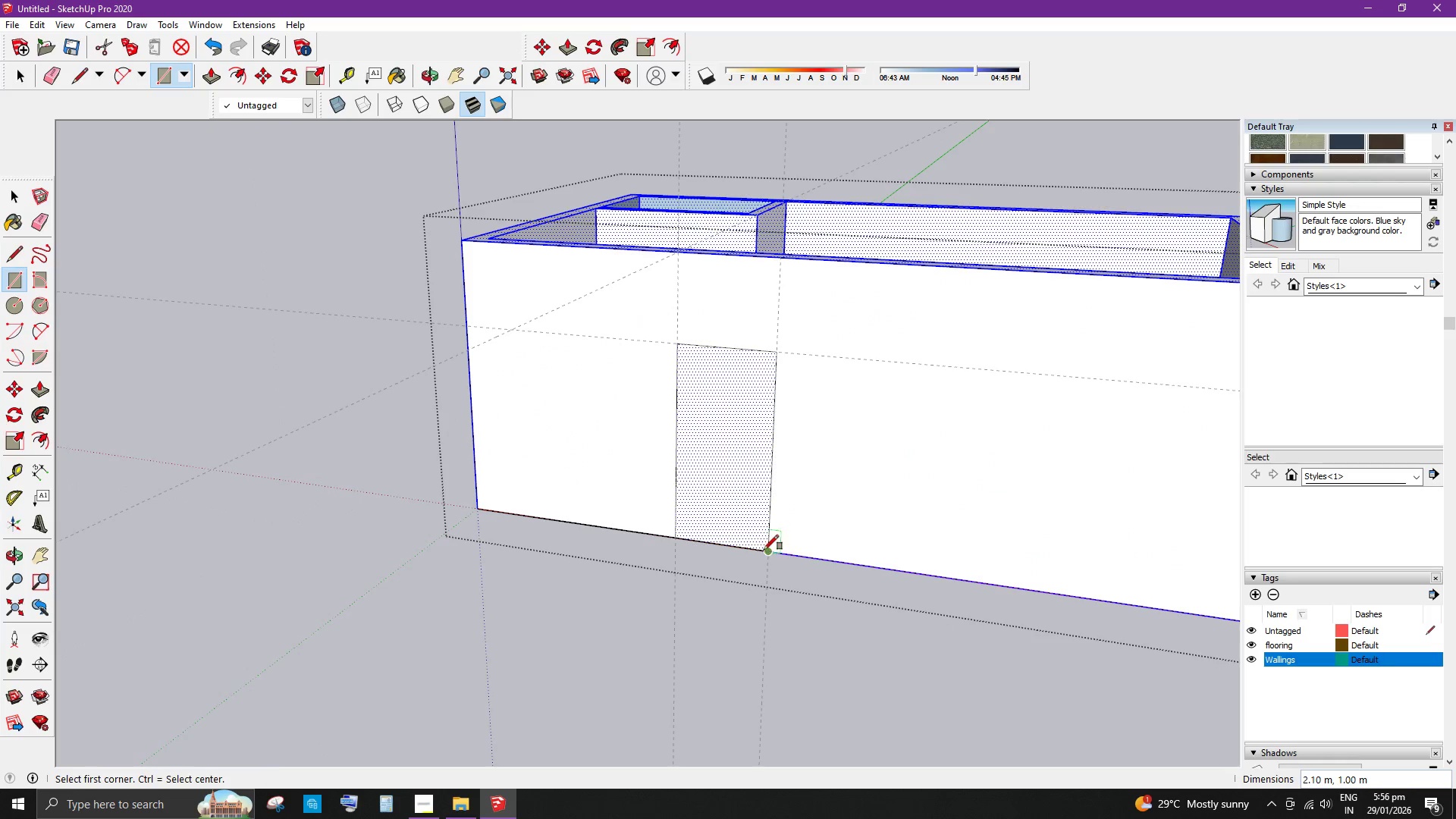 
key(Space)
 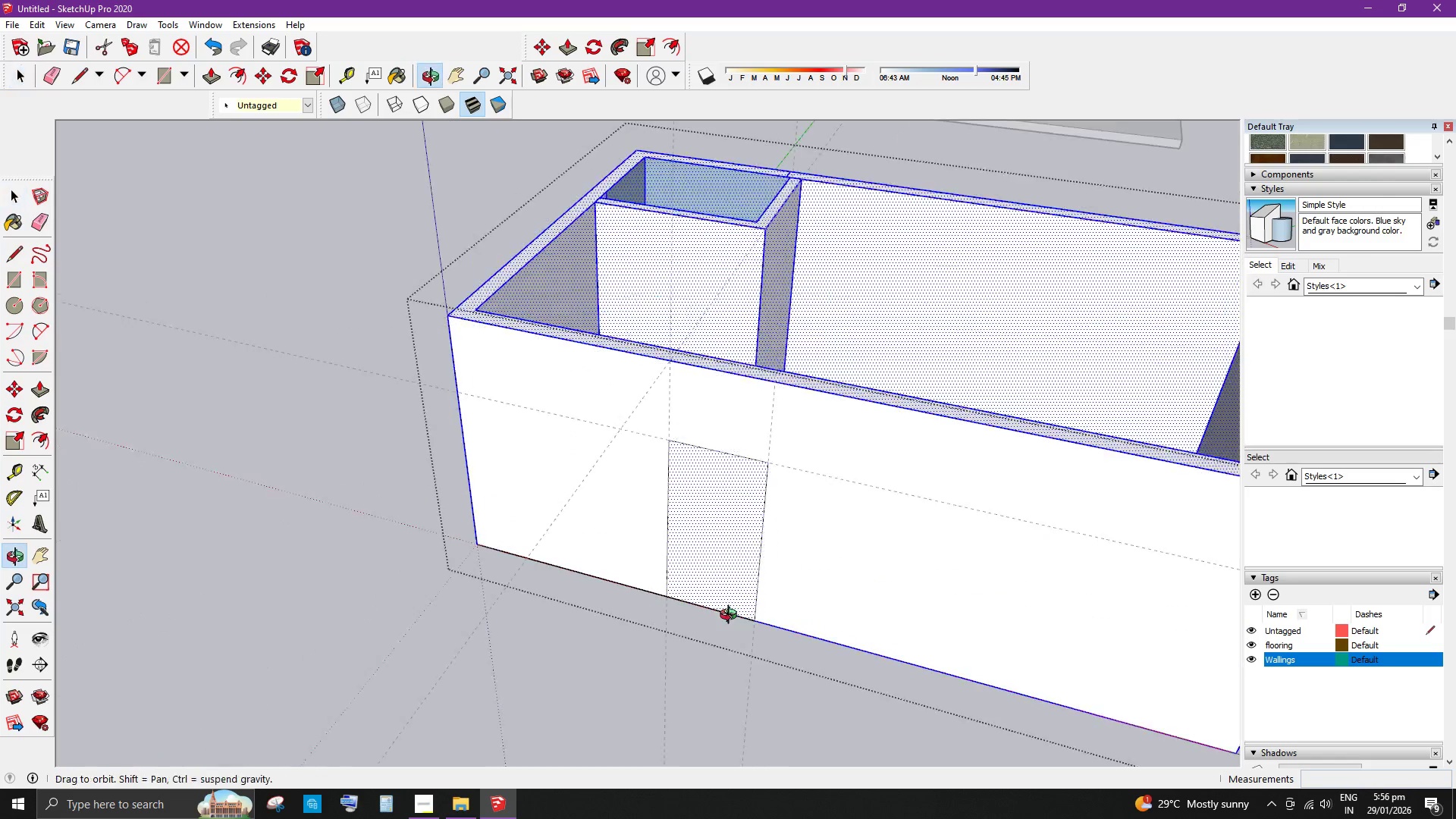 
left_click([727, 549])
 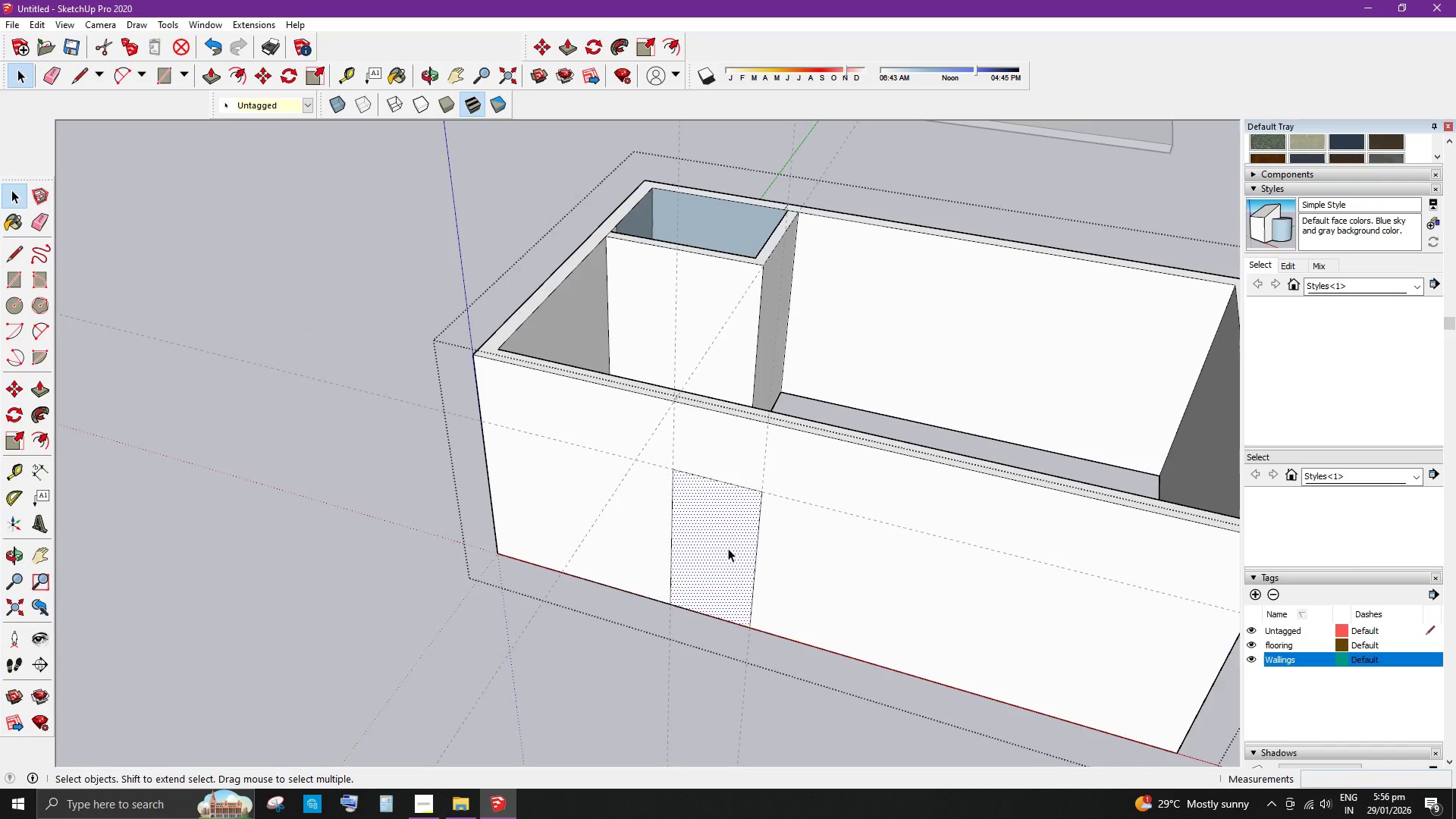 
scroll: coordinate [729, 620], scroll_direction: down, amount: 1.0
 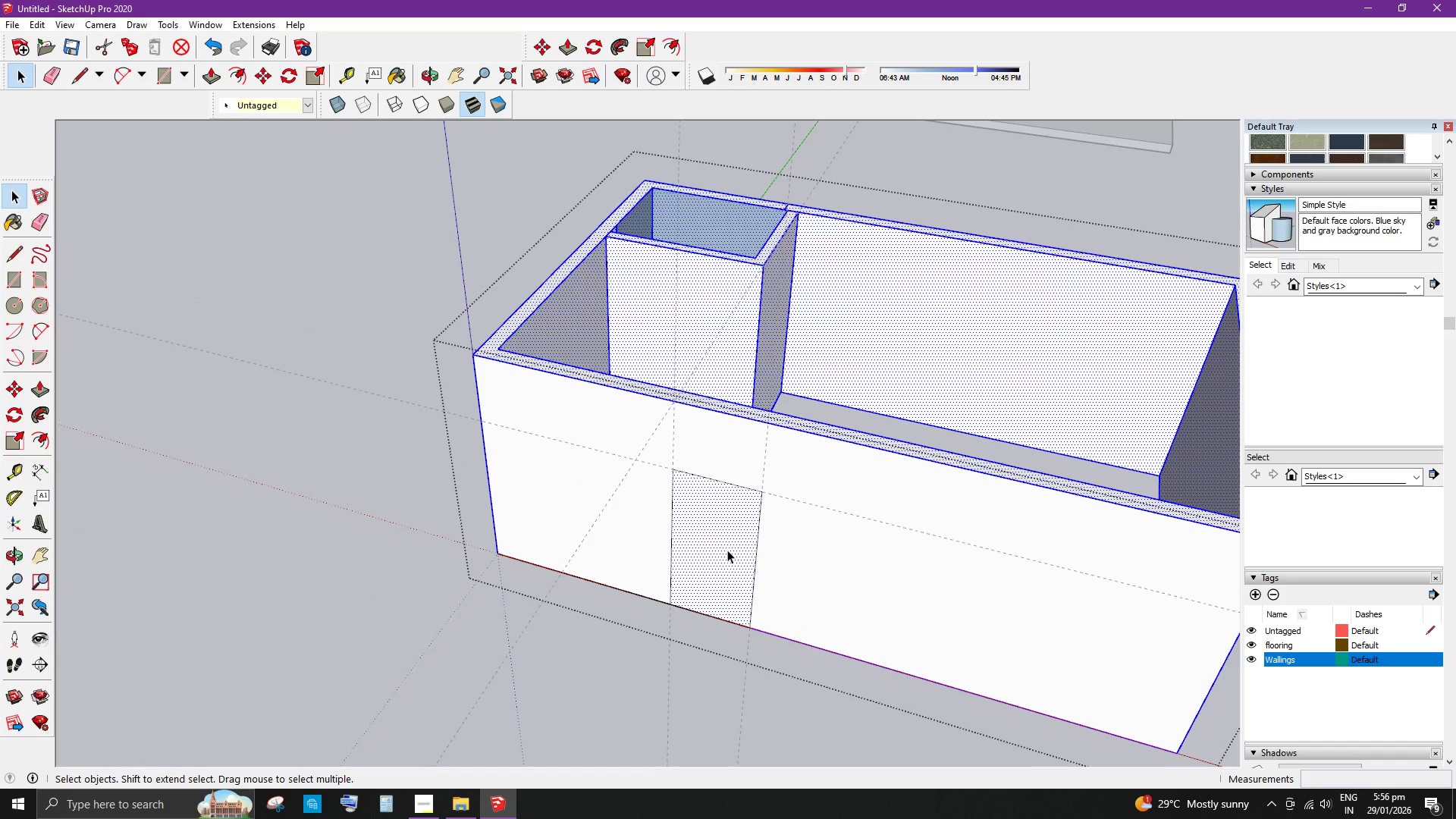 
key(P)
 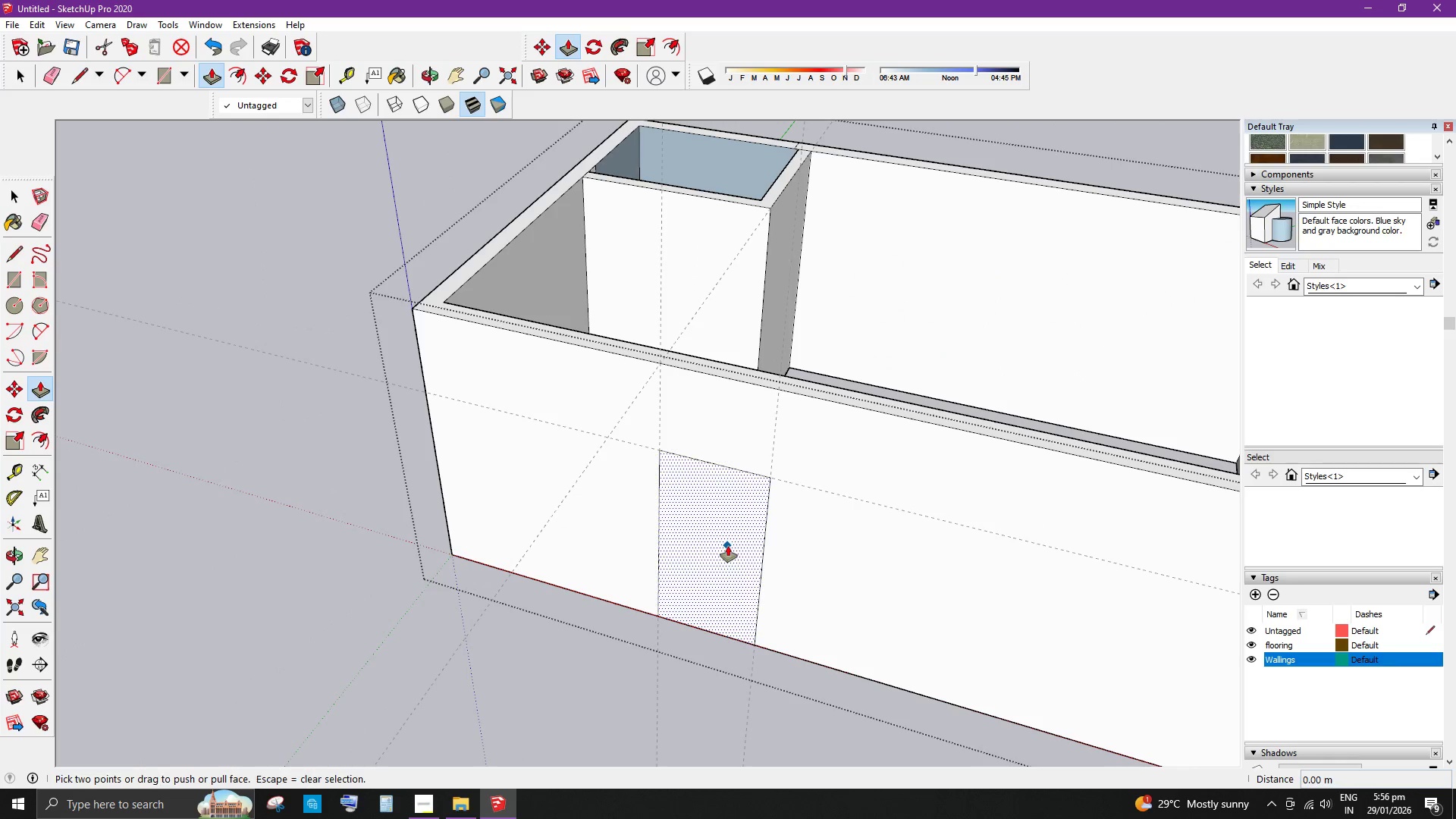 
left_click_drag(start_coordinate=[728, 546], to_coordinate=[776, 370])
 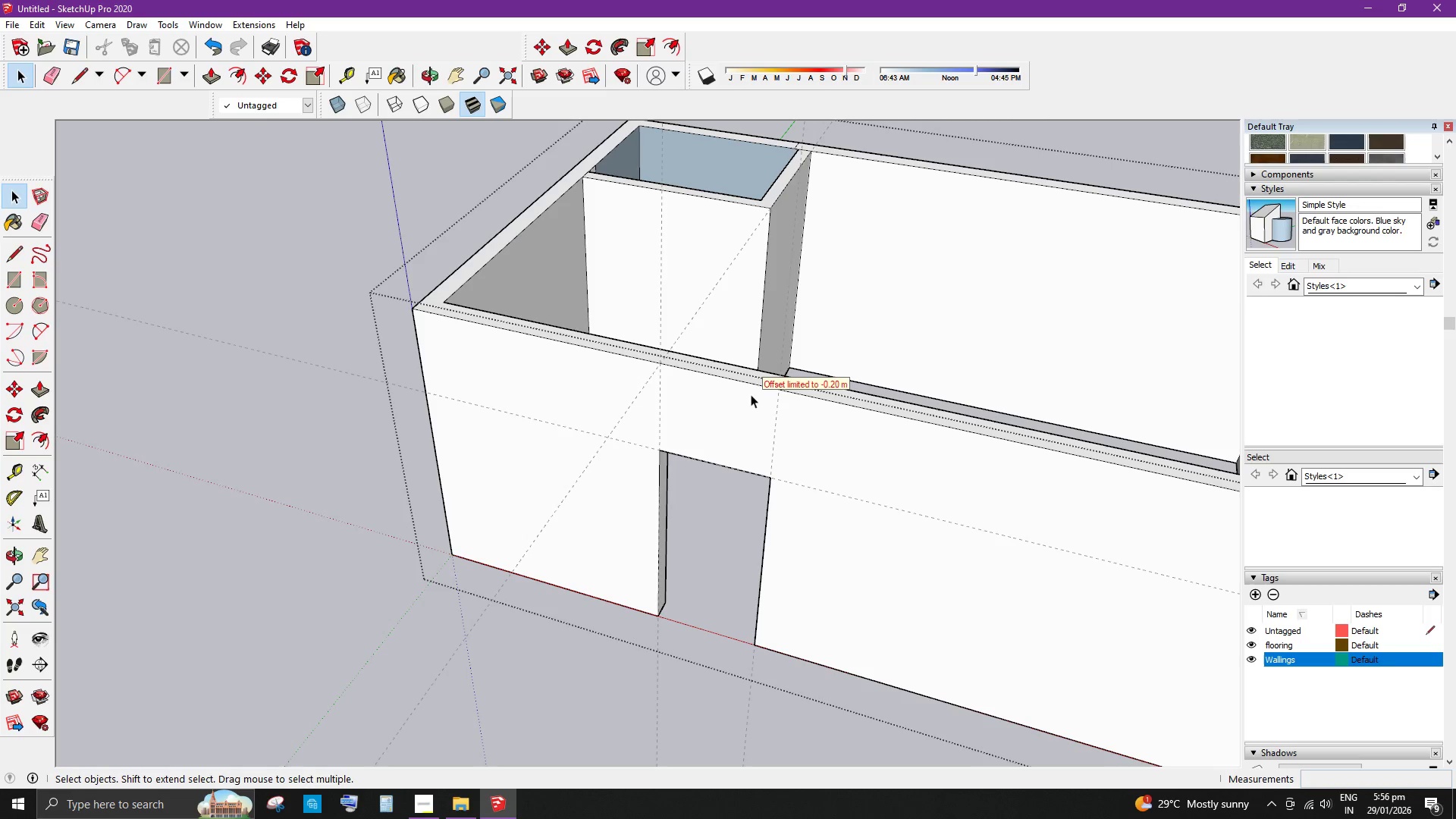 
scroll: coordinate [728, 548], scroll_direction: up, amount: 2.0
 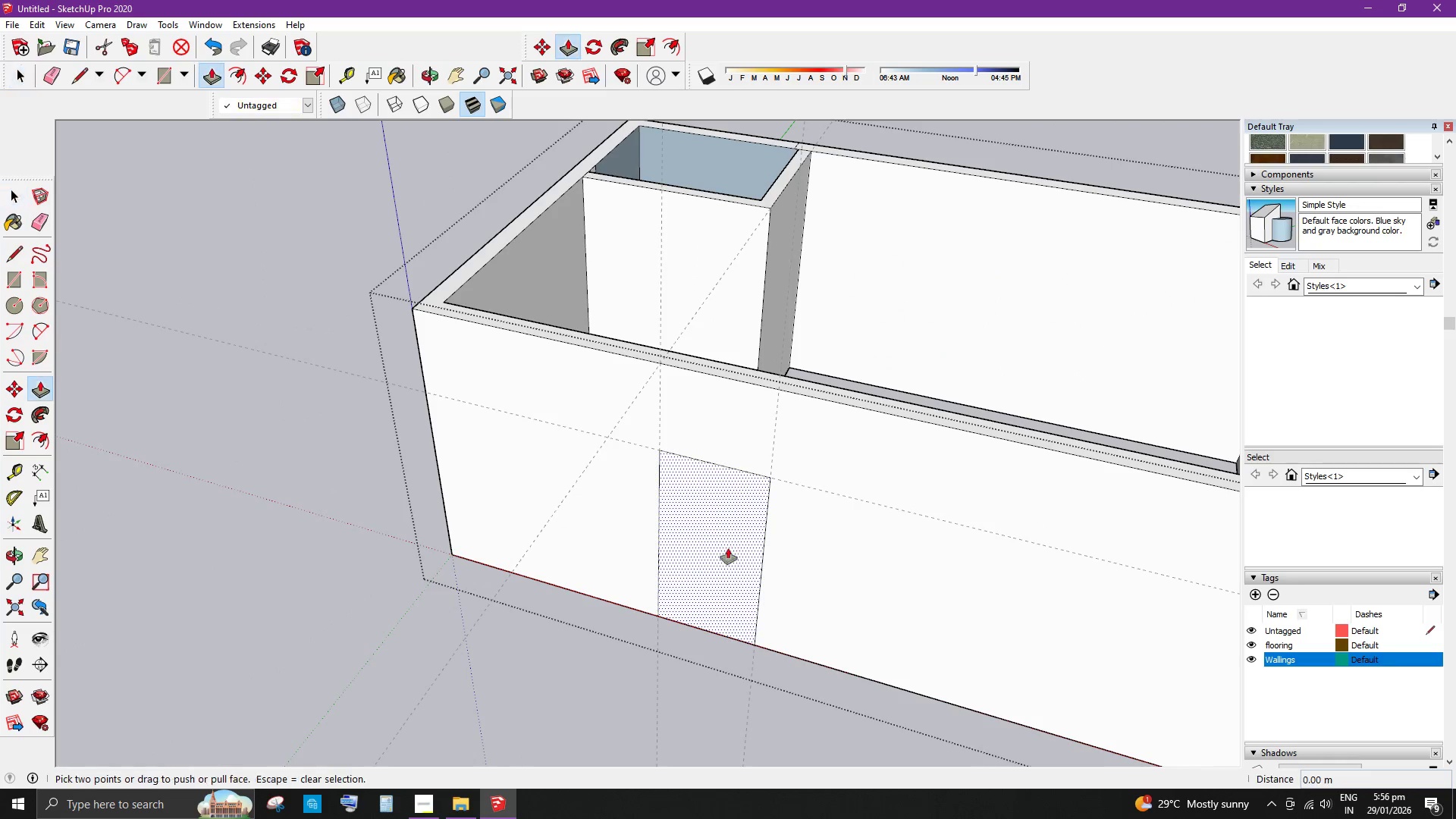 
key(Space)
 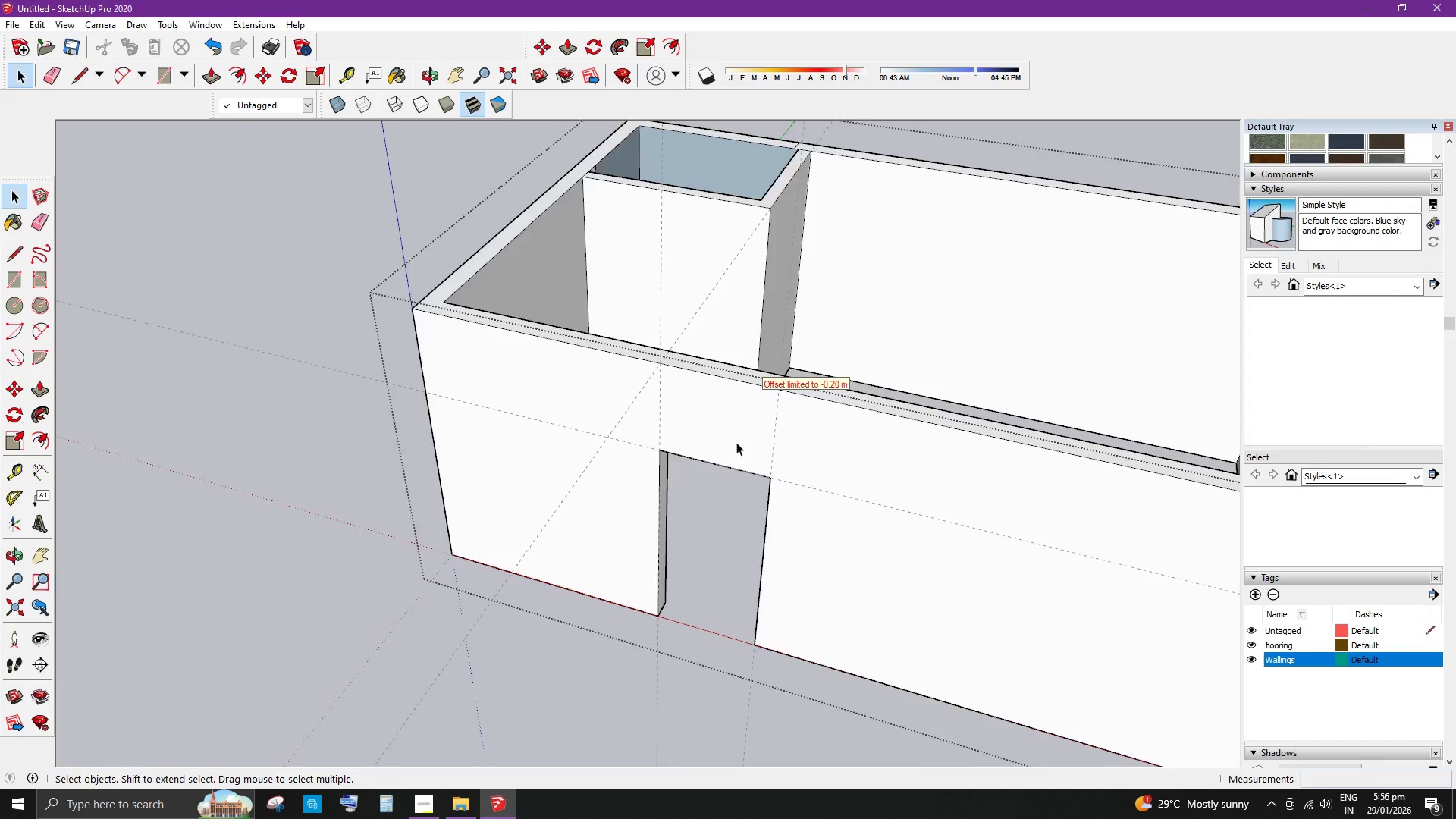 
left_click([428, 458])
 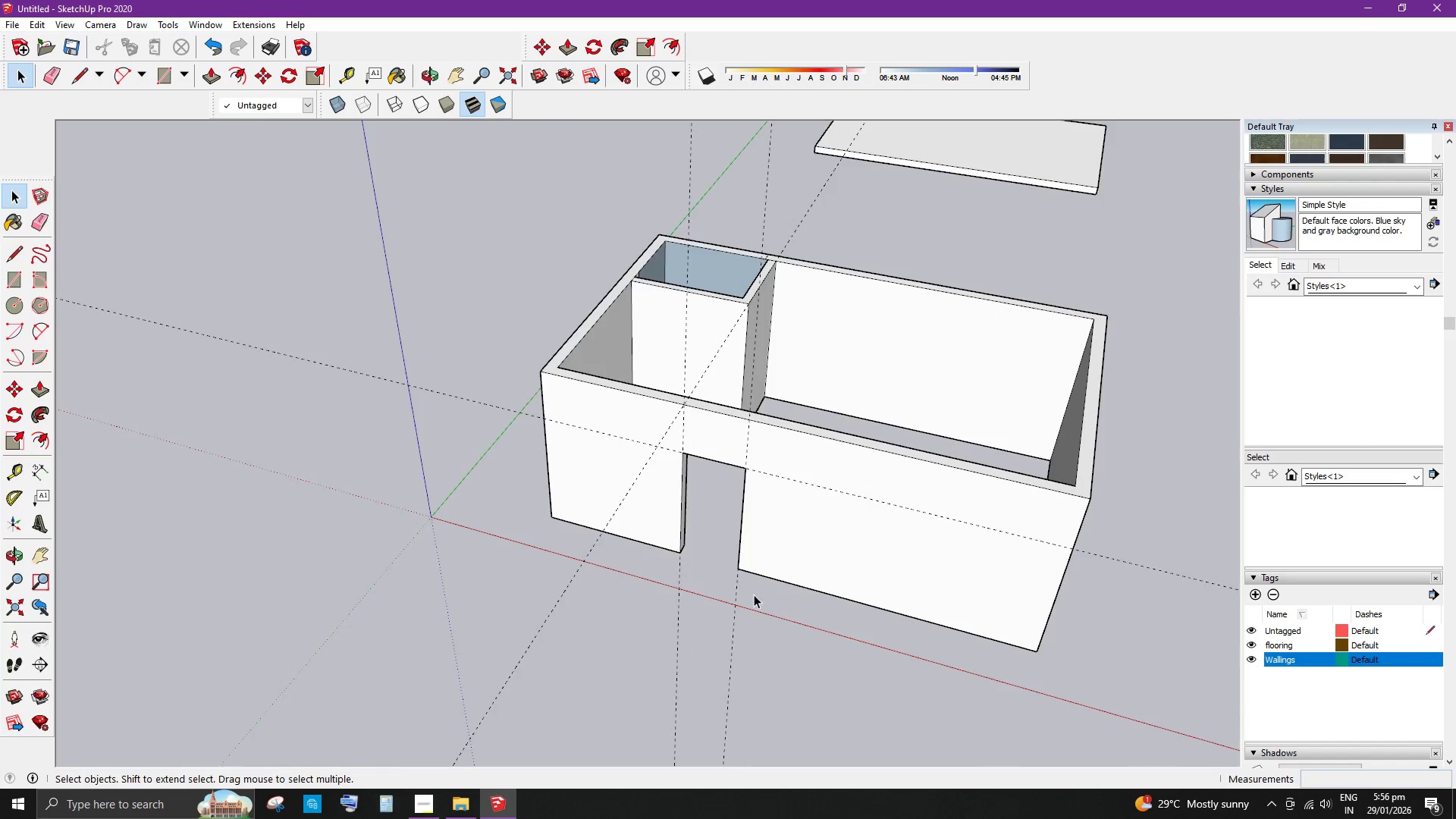 
scroll: coordinate [701, 460], scroll_direction: down, amount: 6.0
 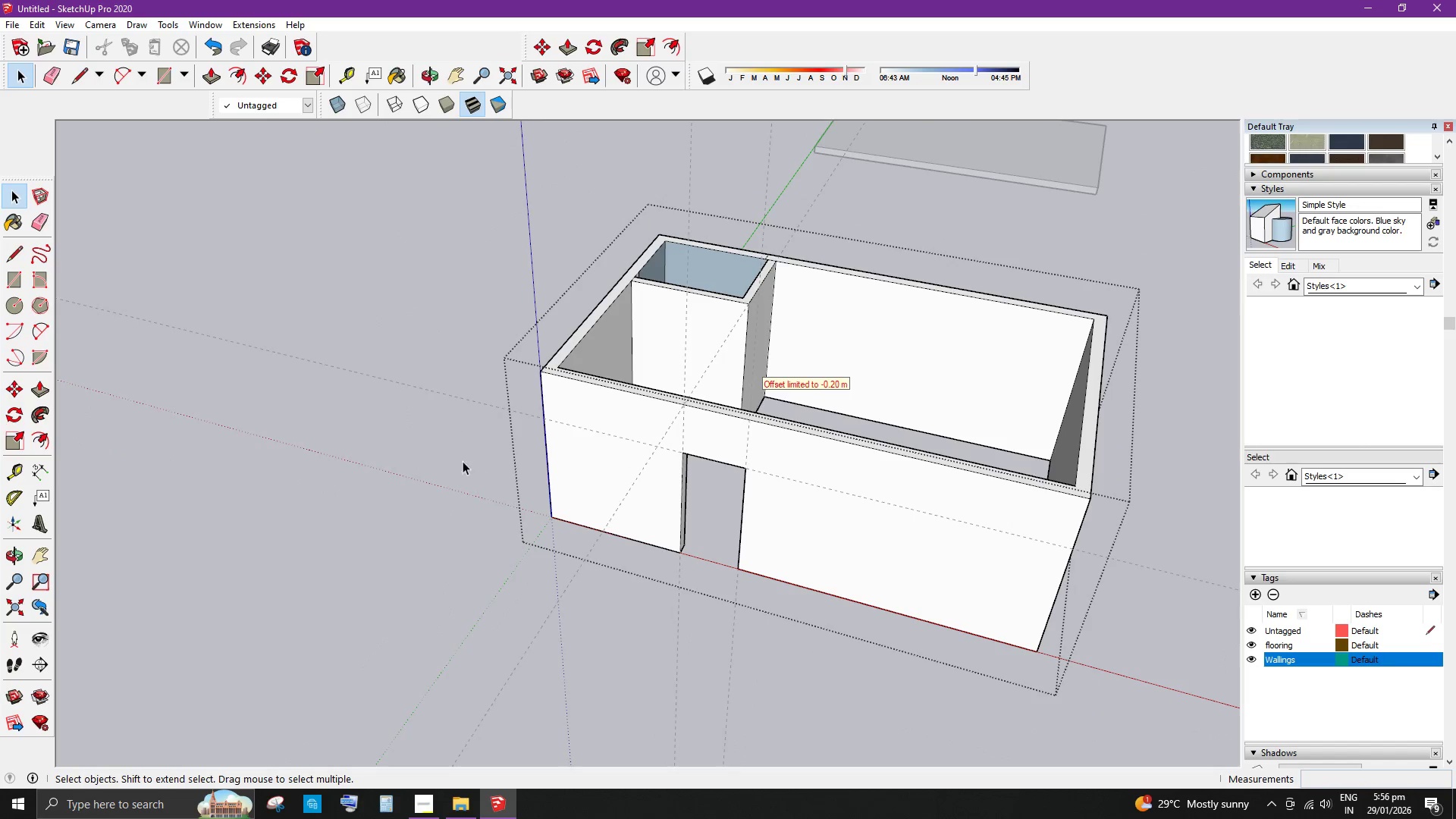 
scroll: coordinate [963, 639], scroll_direction: up, amount: 3.0
 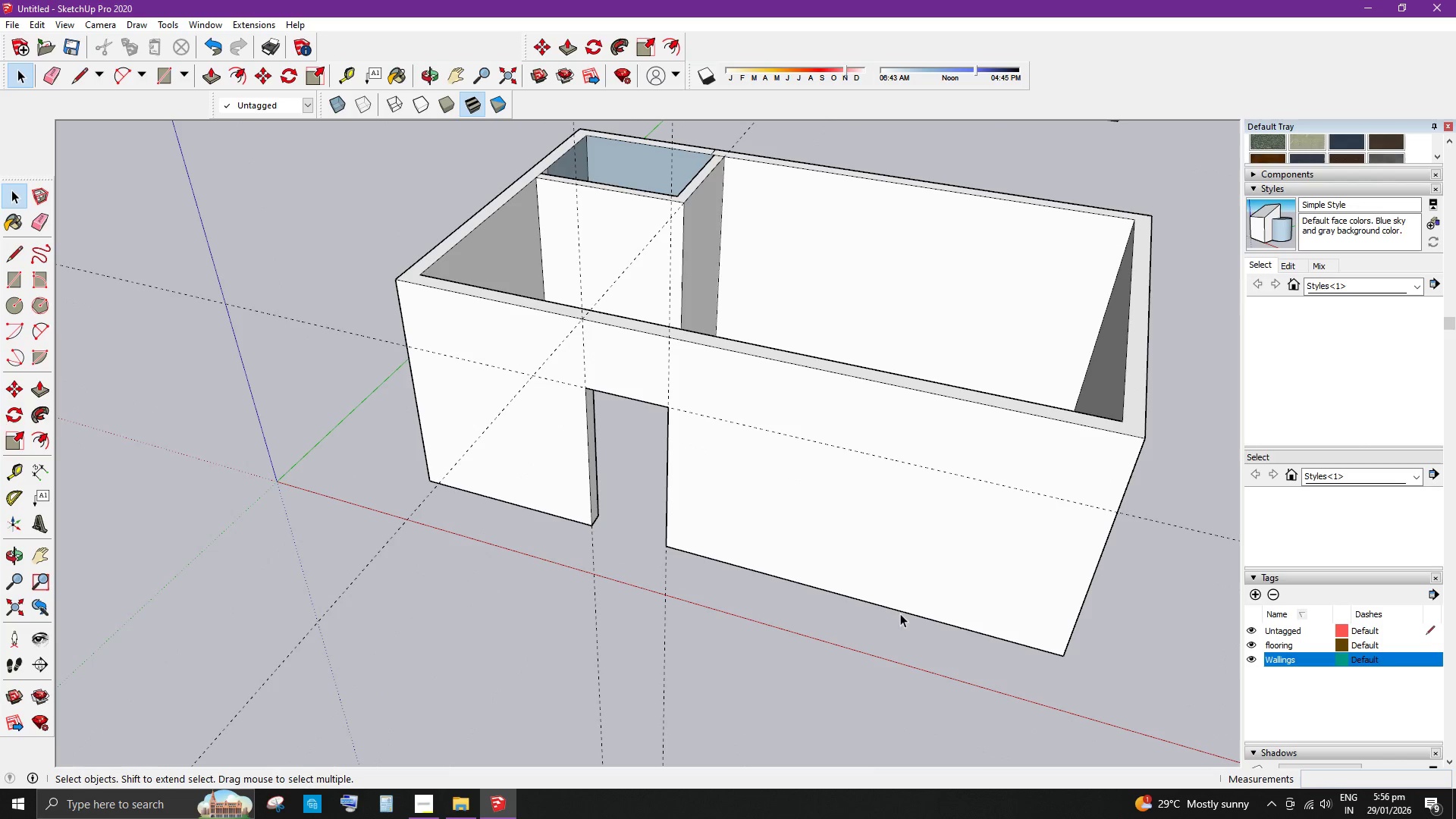 
type(yt )
 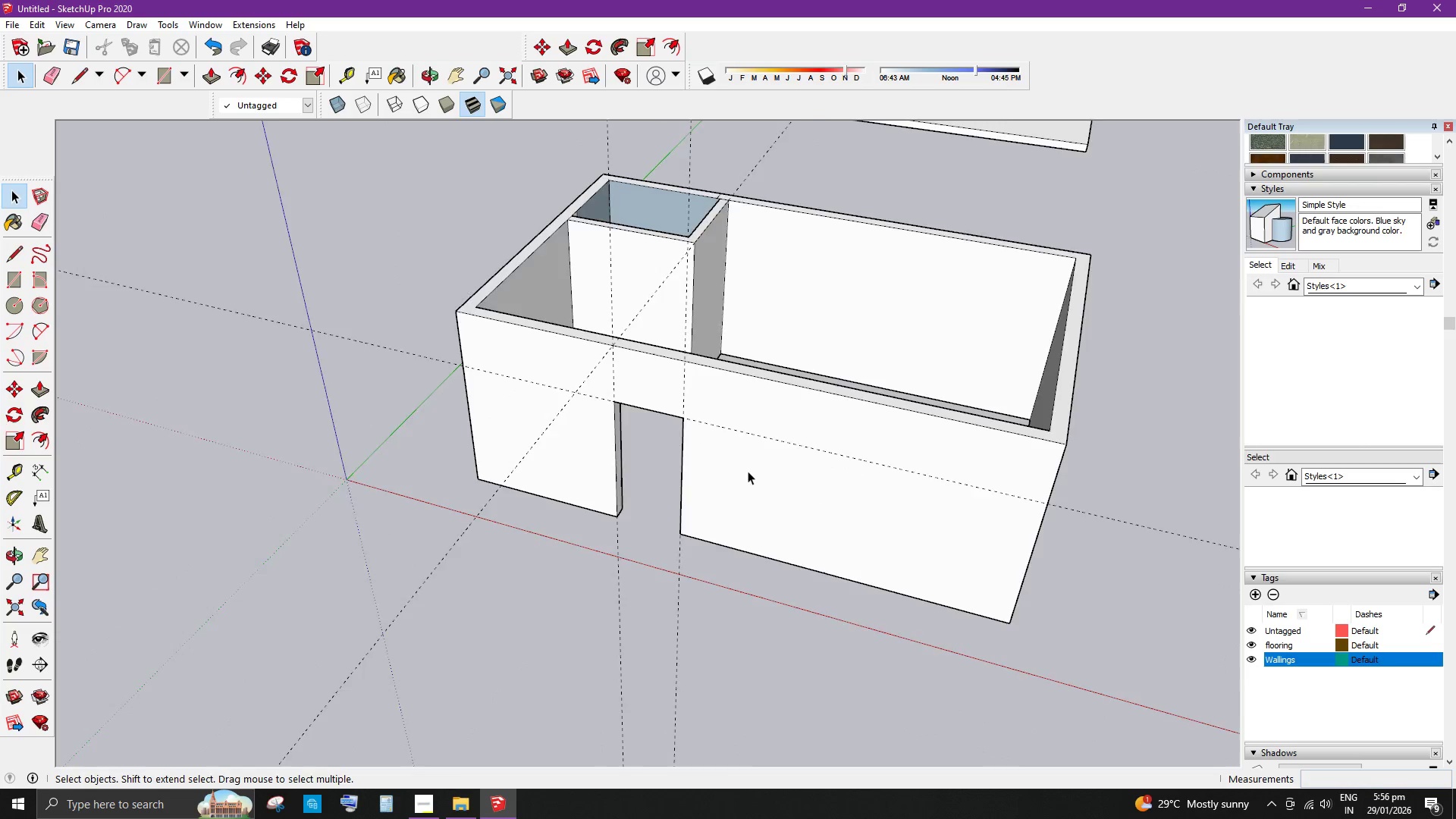 
scroll: coordinate [716, 472], scroll_direction: down, amount: 4.0
 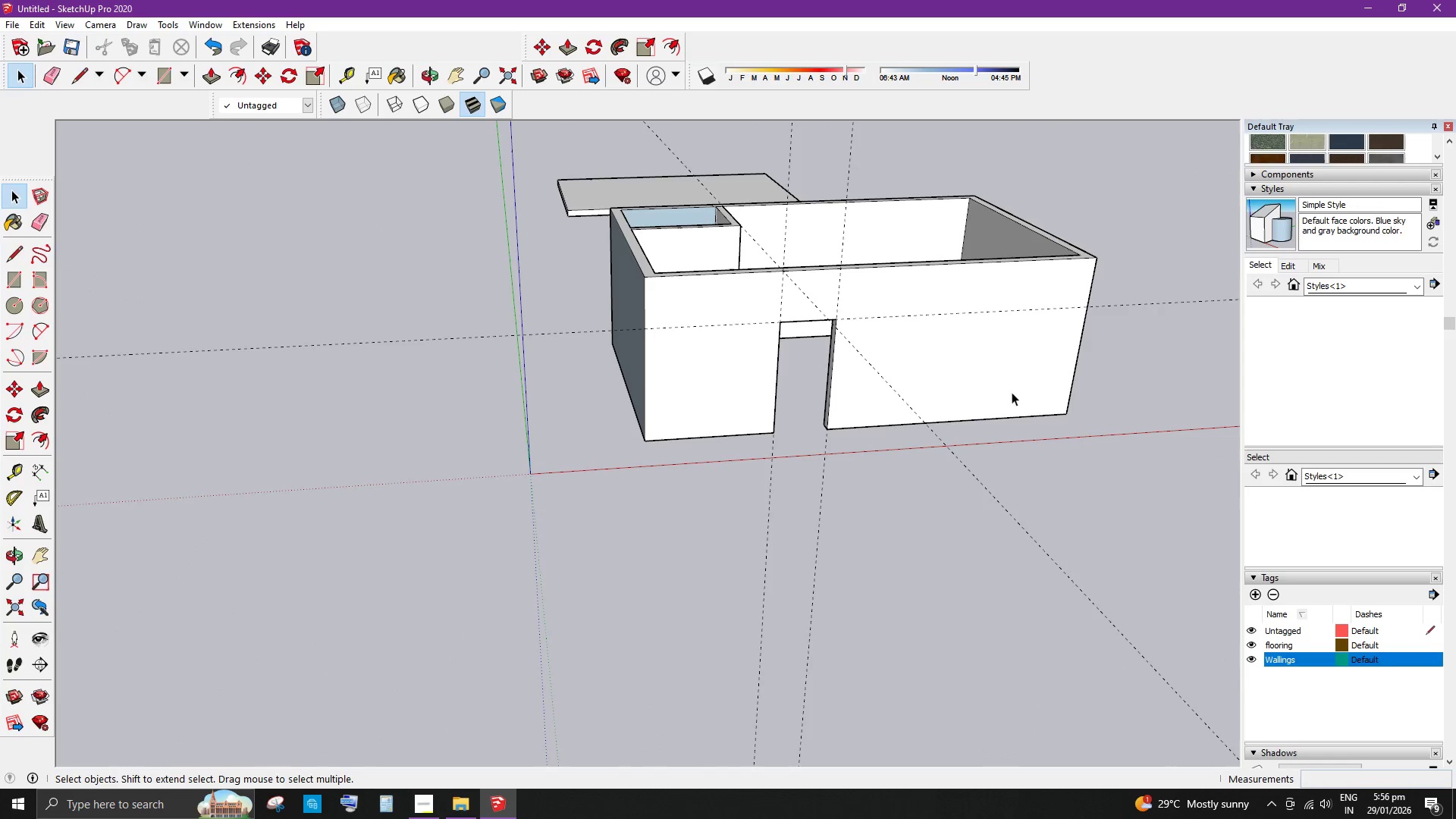 
left_click([1131, 359])
 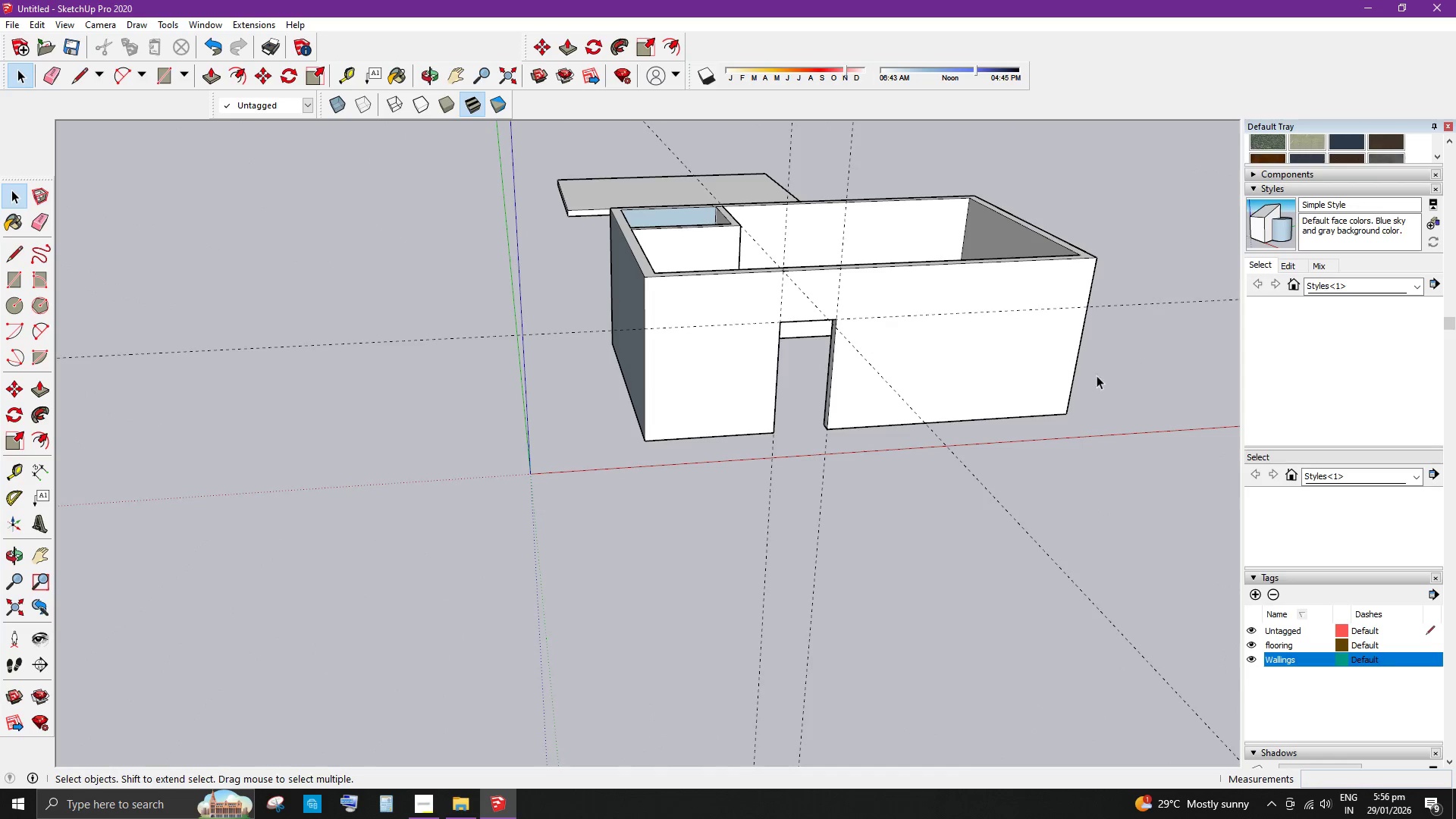 
scroll: coordinate [983, 392], scroll_direction: up, amount: 4.0
 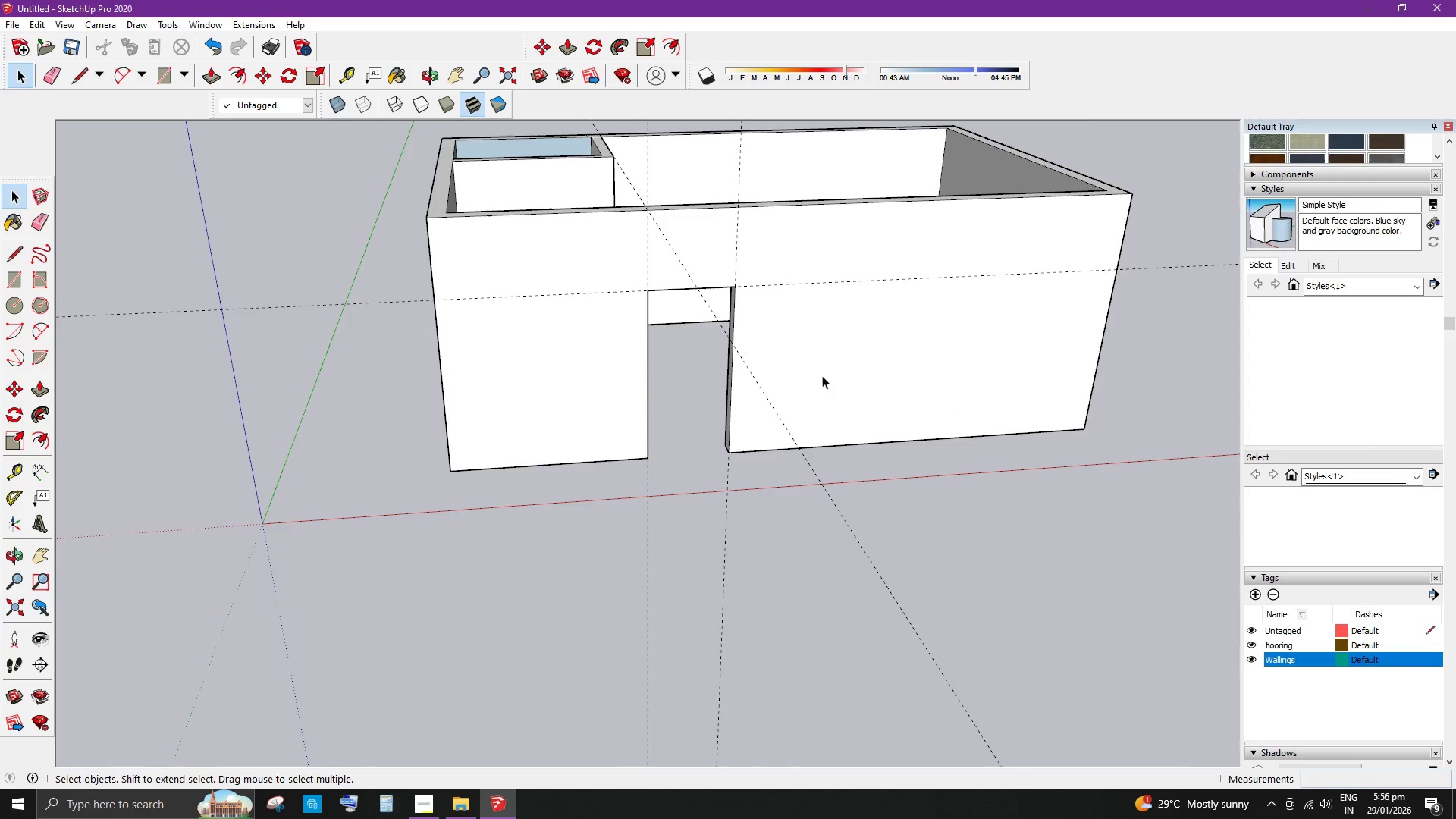 
scroll: coordinate [814, 289], scroll_direction: none, amount: 0.0
 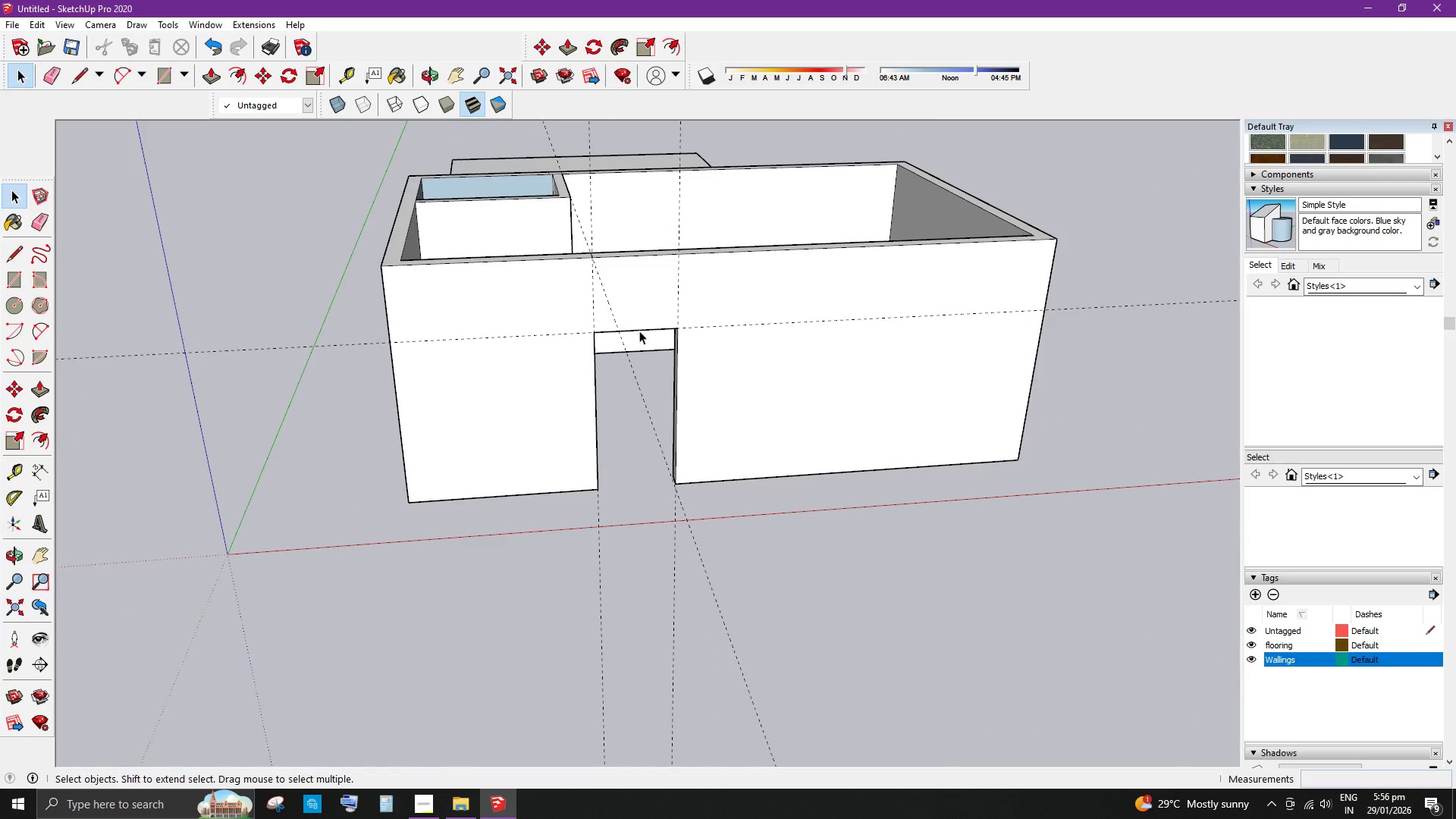 
scroll: coordinate [575, 367], scroll_direction: up, amount: 2.0
 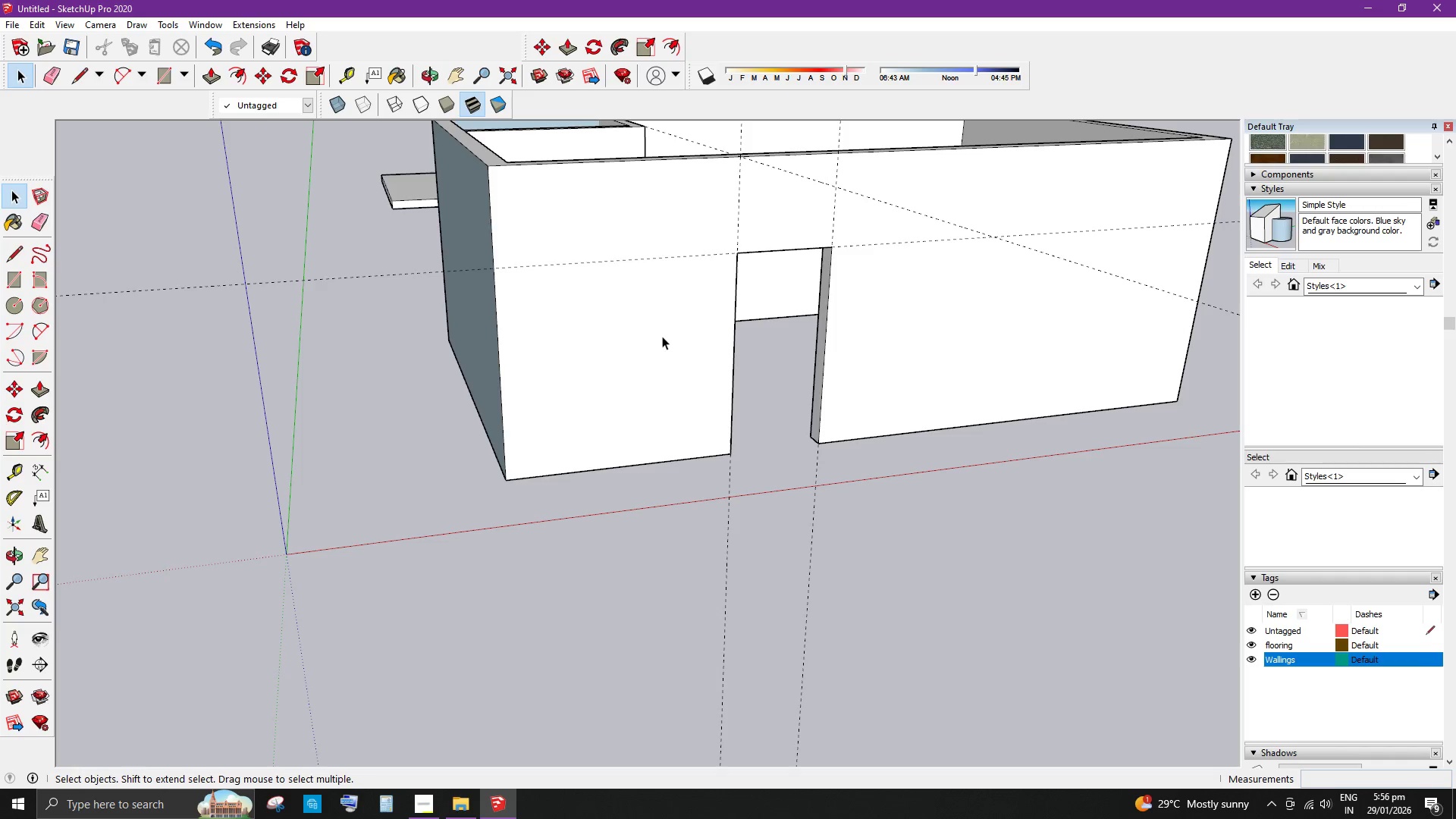 
key(T)
 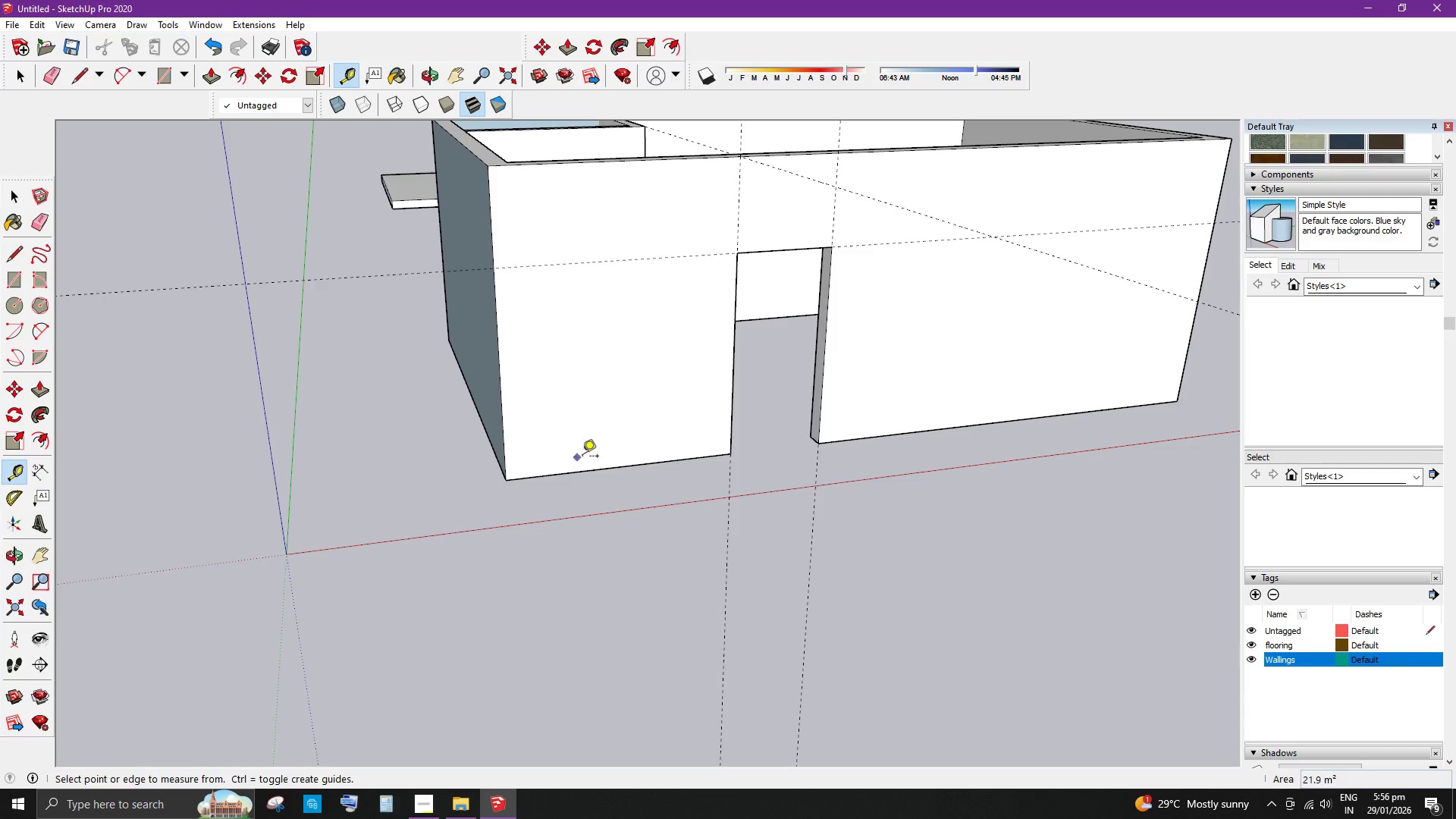 
left_click_drag(start_coordinate=[595, 469], to_coordinate=[596, 463])
 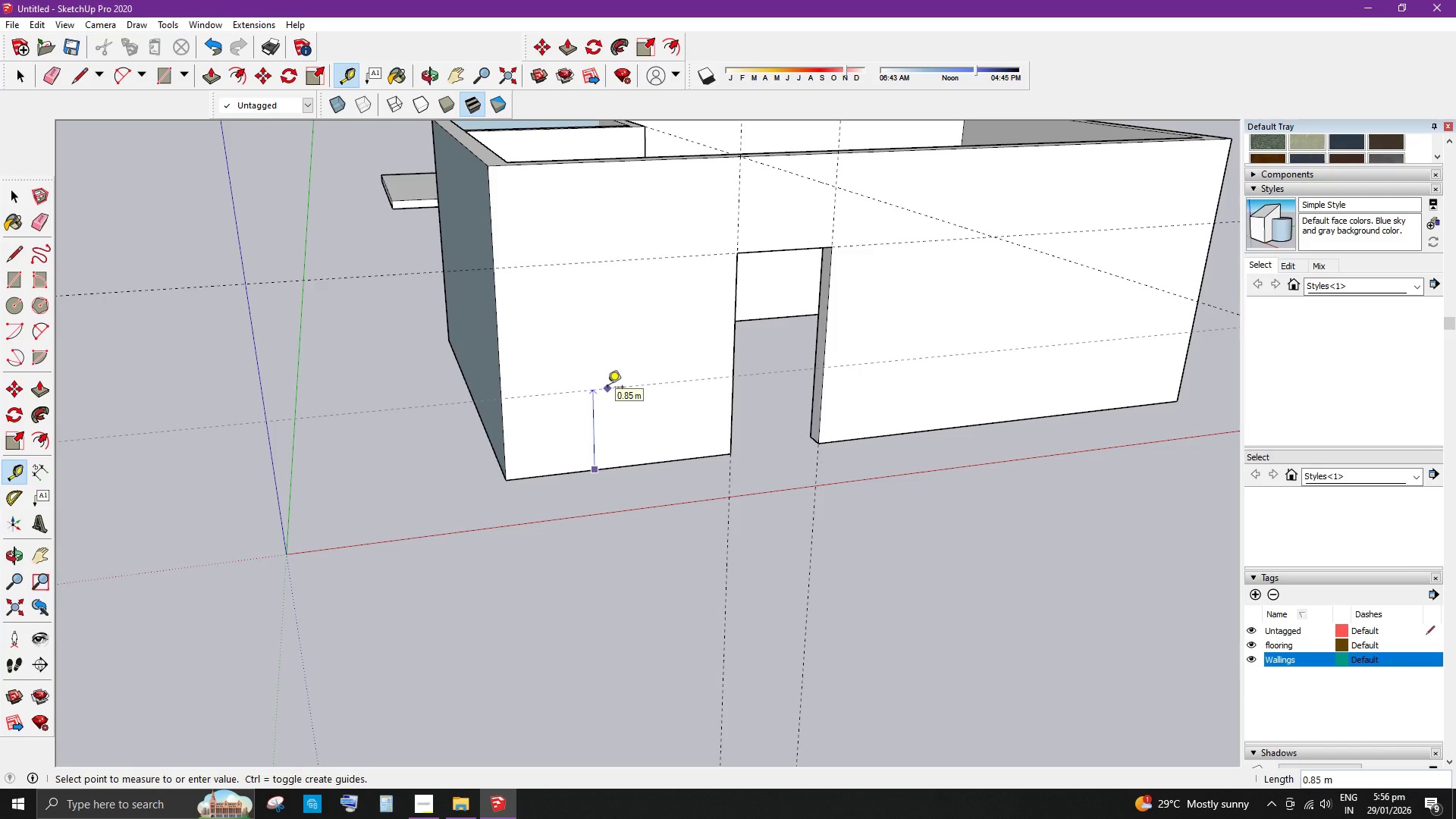 
key(Space)
 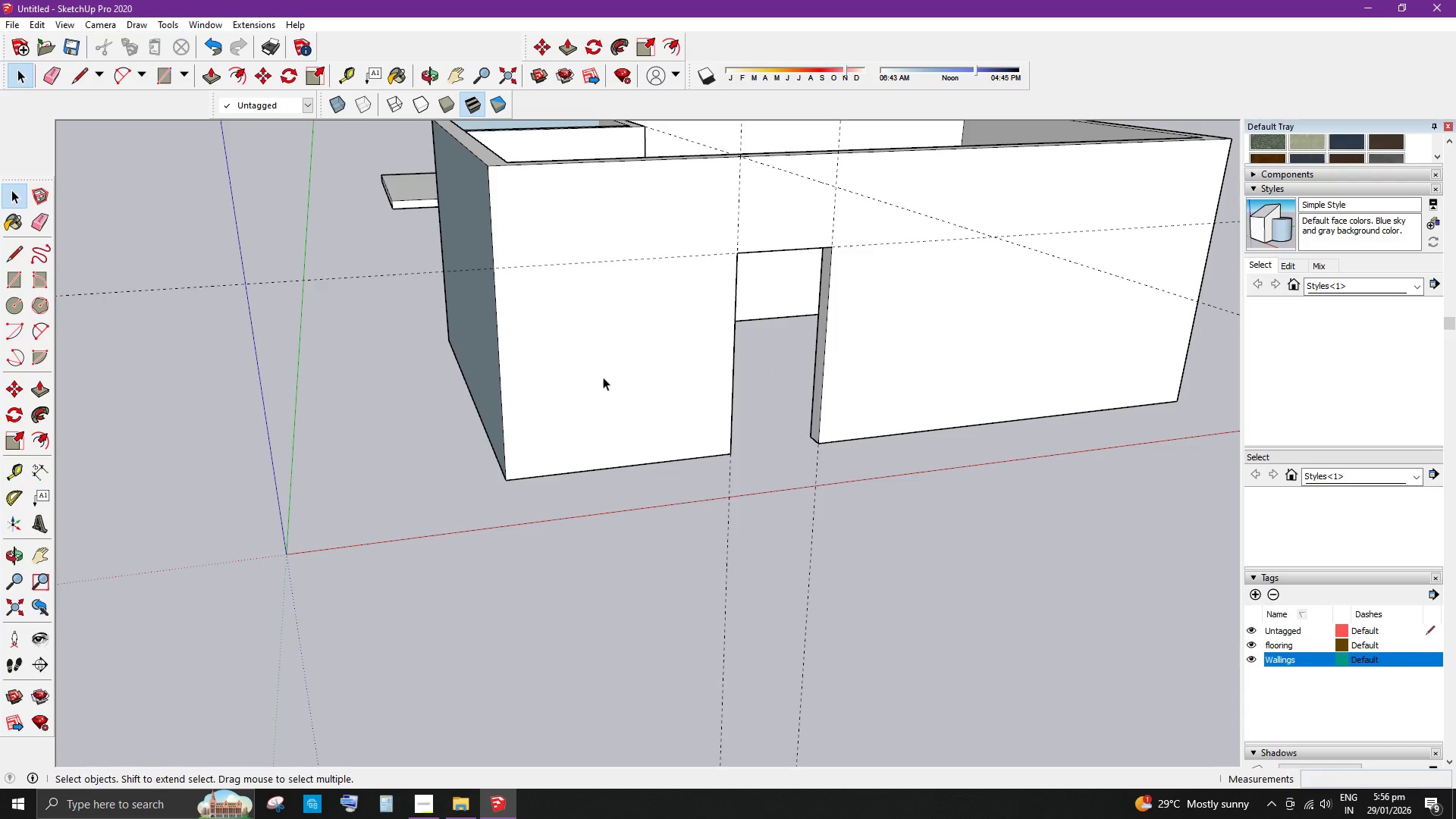 
key(T)
 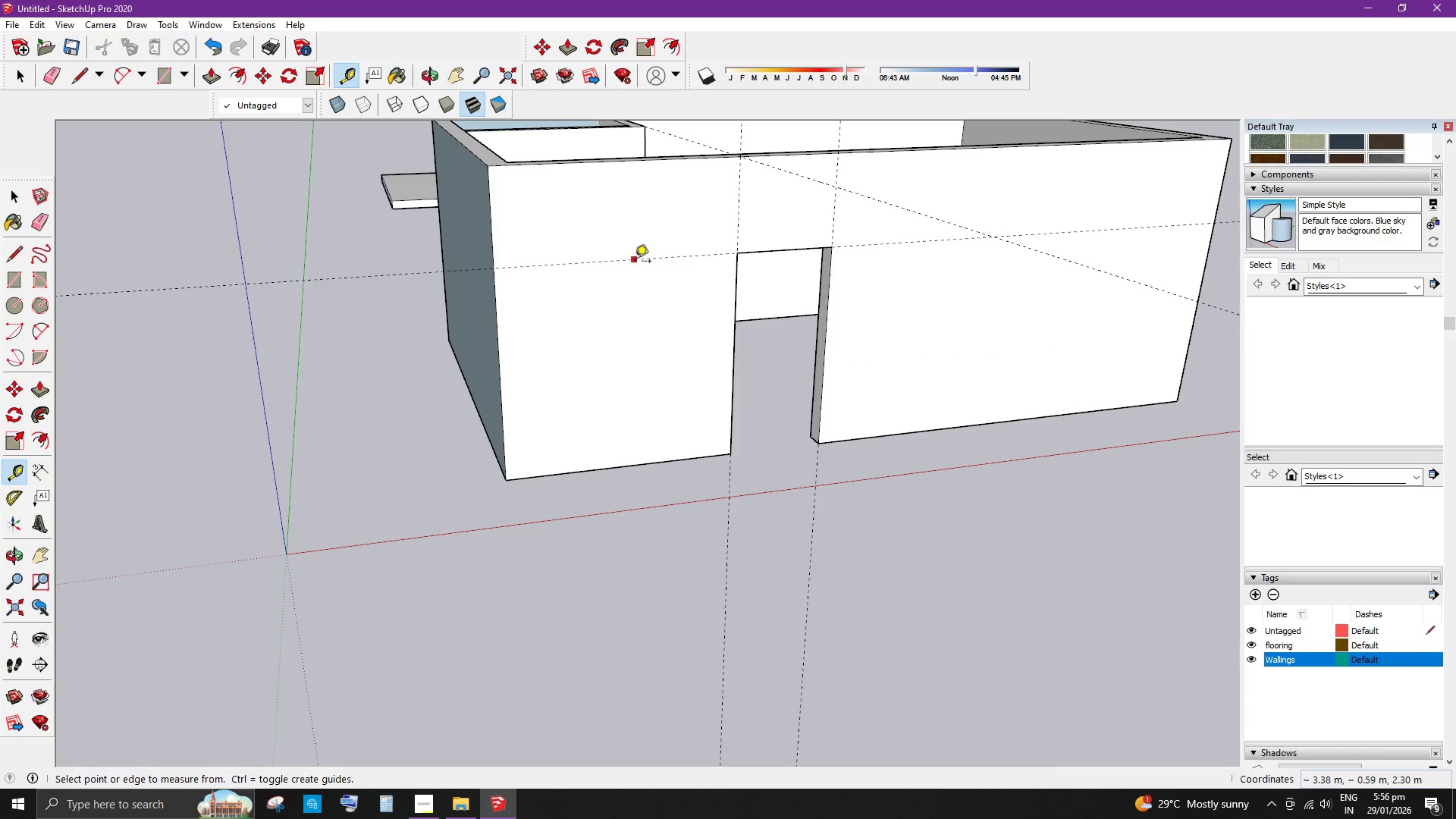 
left_click_drag(start_coordinate=[634, 261], to_coordinate=[629, 269])
 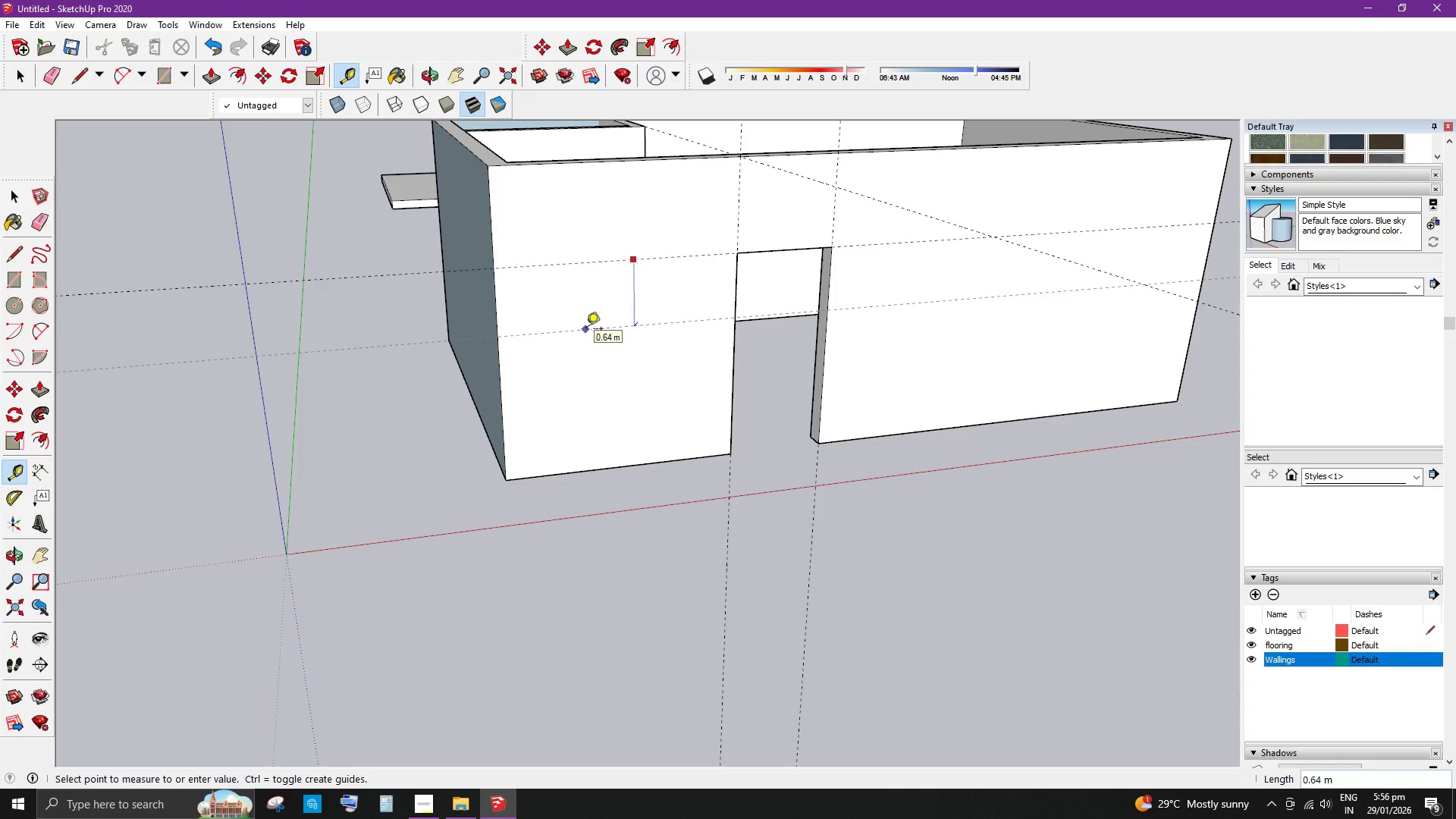 
key(Numpad1)
 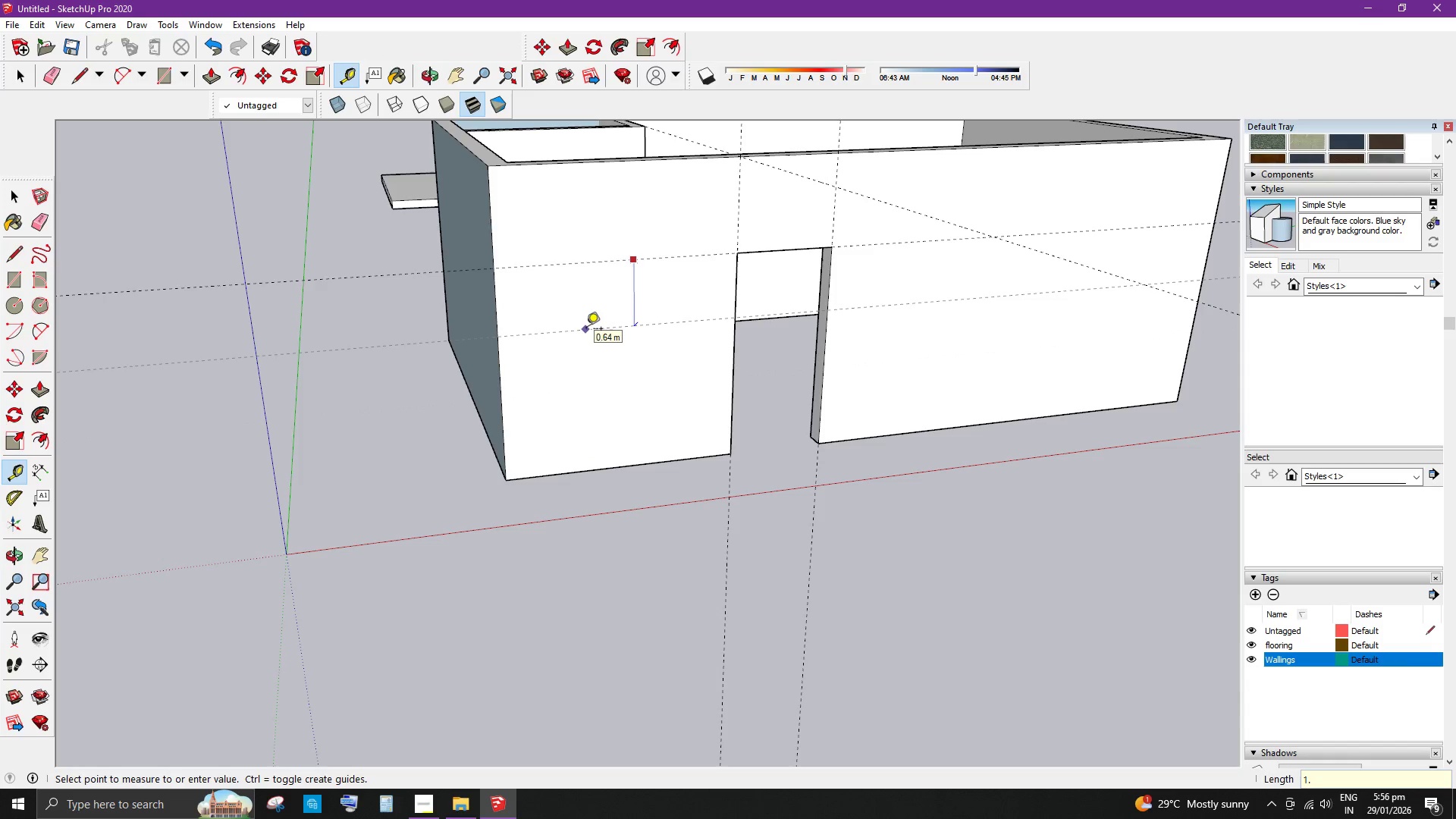 
key(NumpadDecimal)
 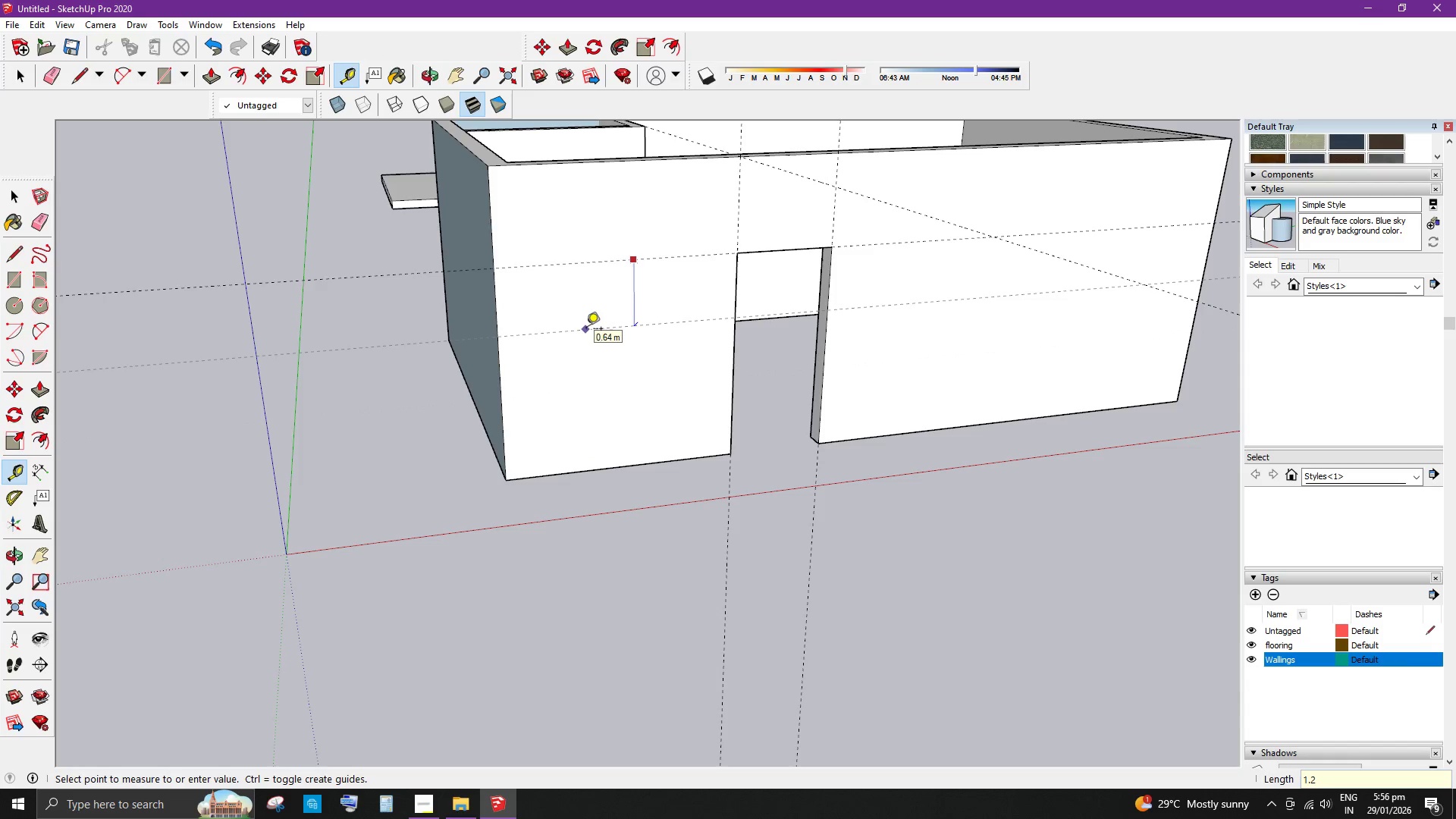 
key(Numpad2)
 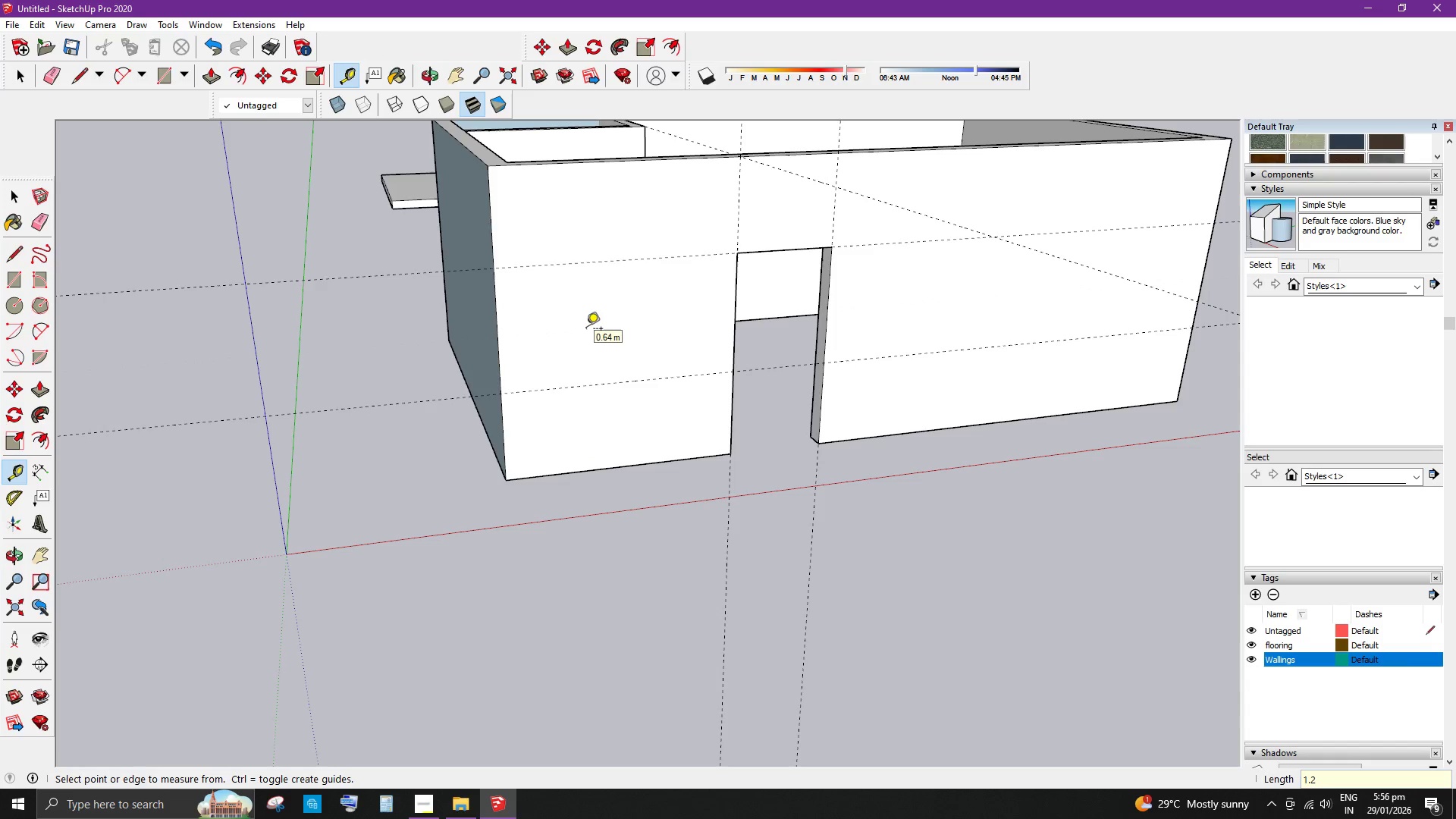 
key(Enter)
 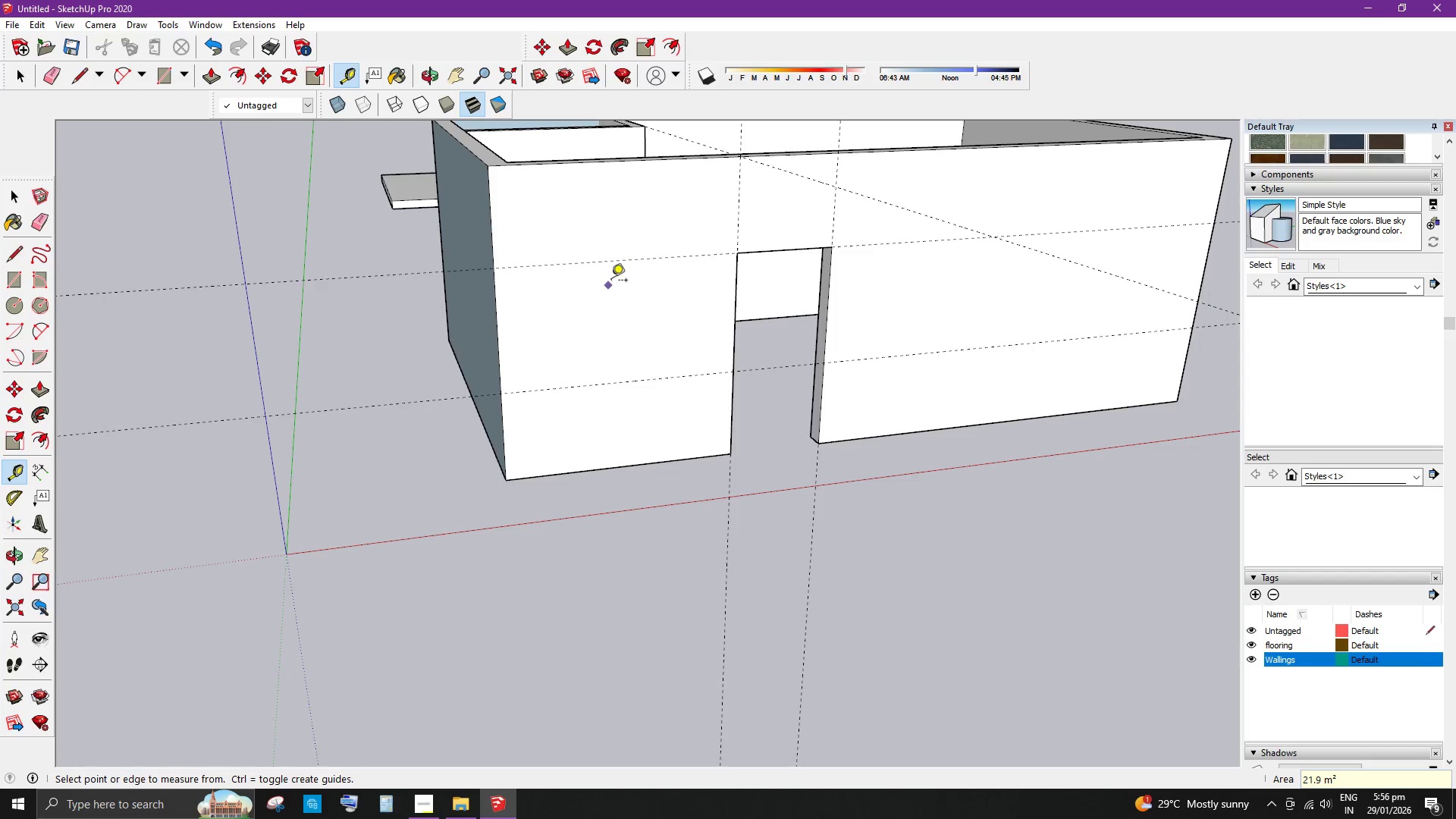 
key(Space)
 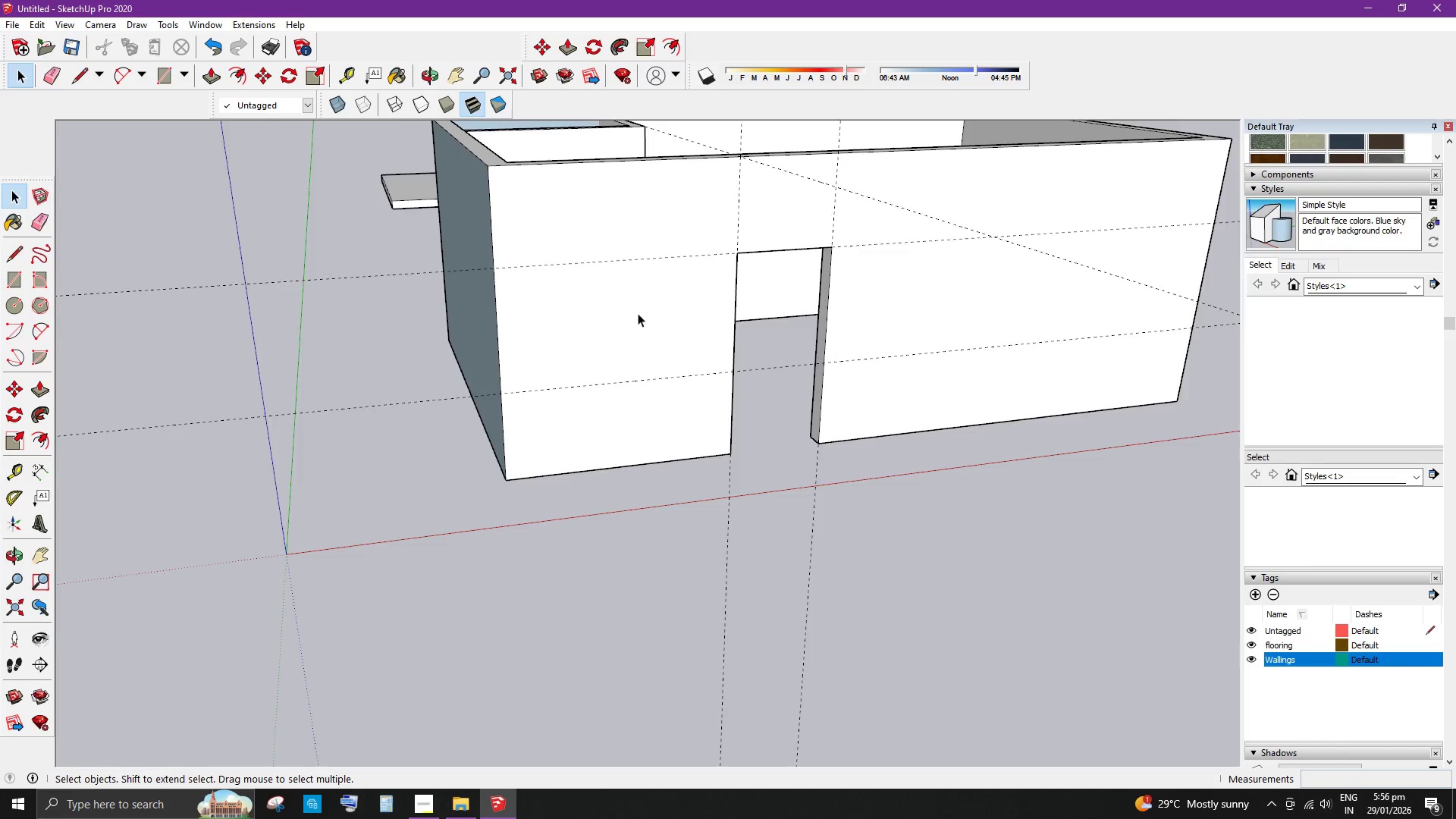 
scroll: coordinate [697, 347], scroll_direction: up, amount: 2.0
 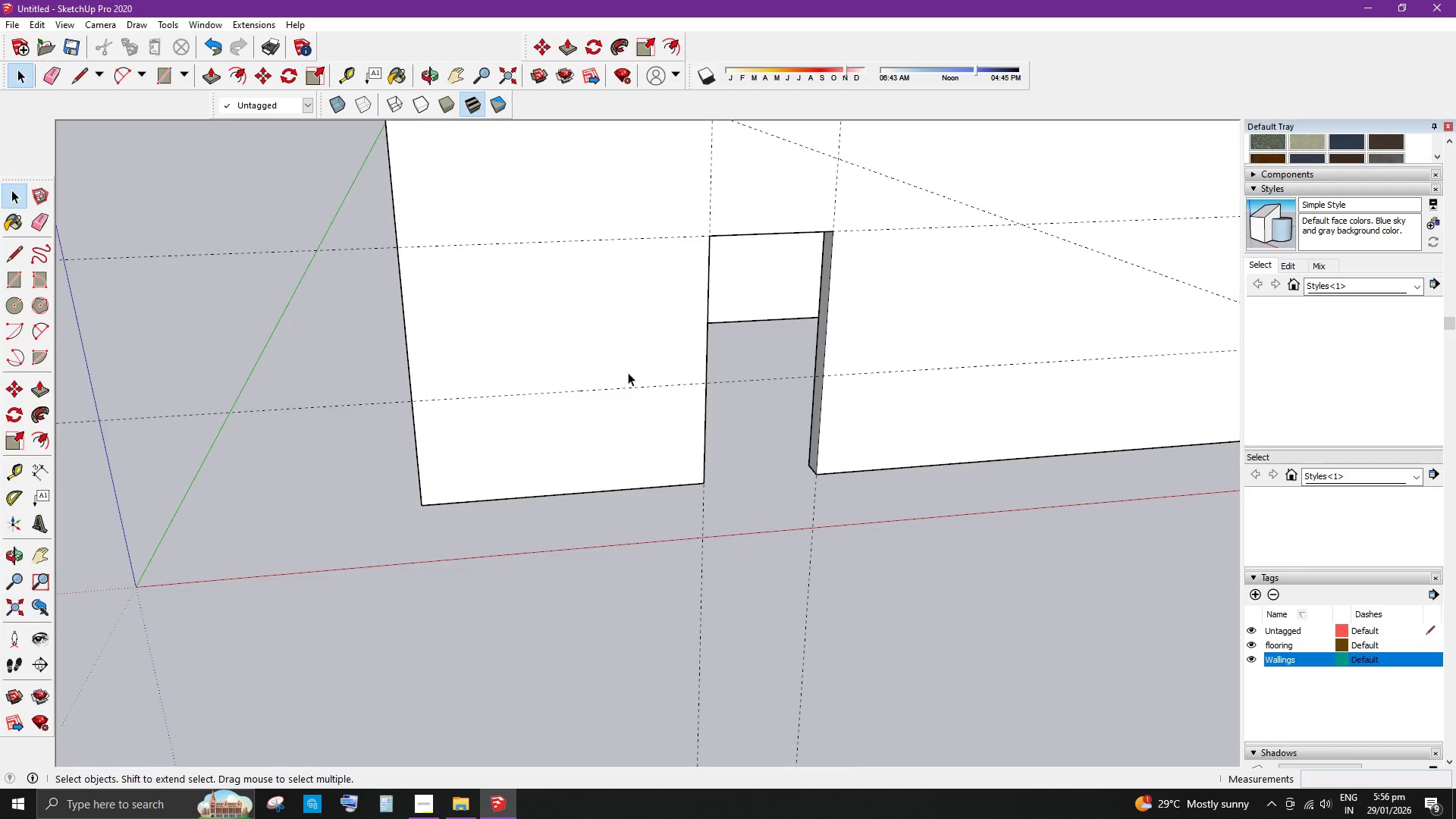 
key(T)
 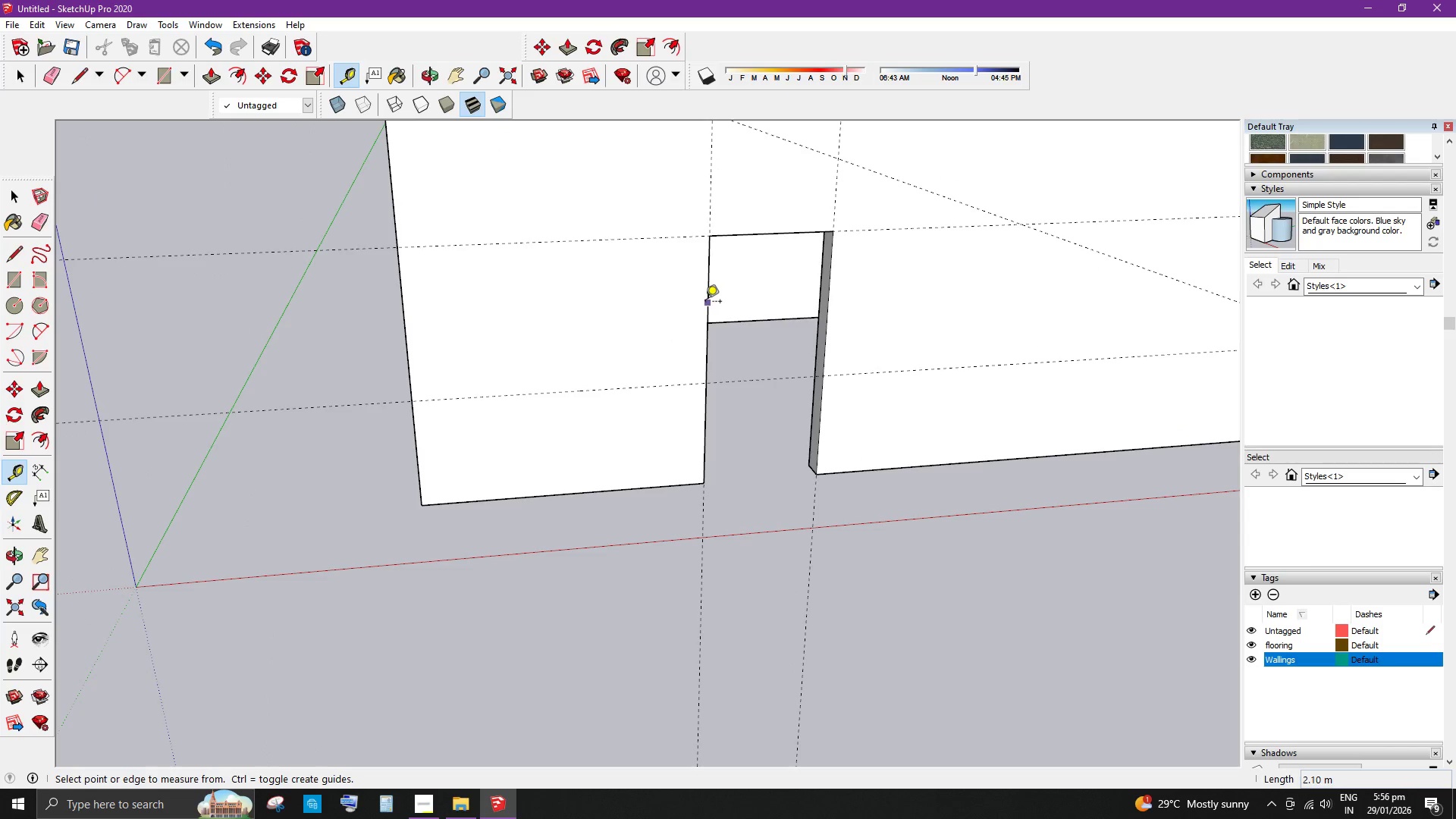 
left_click([708, 303])
 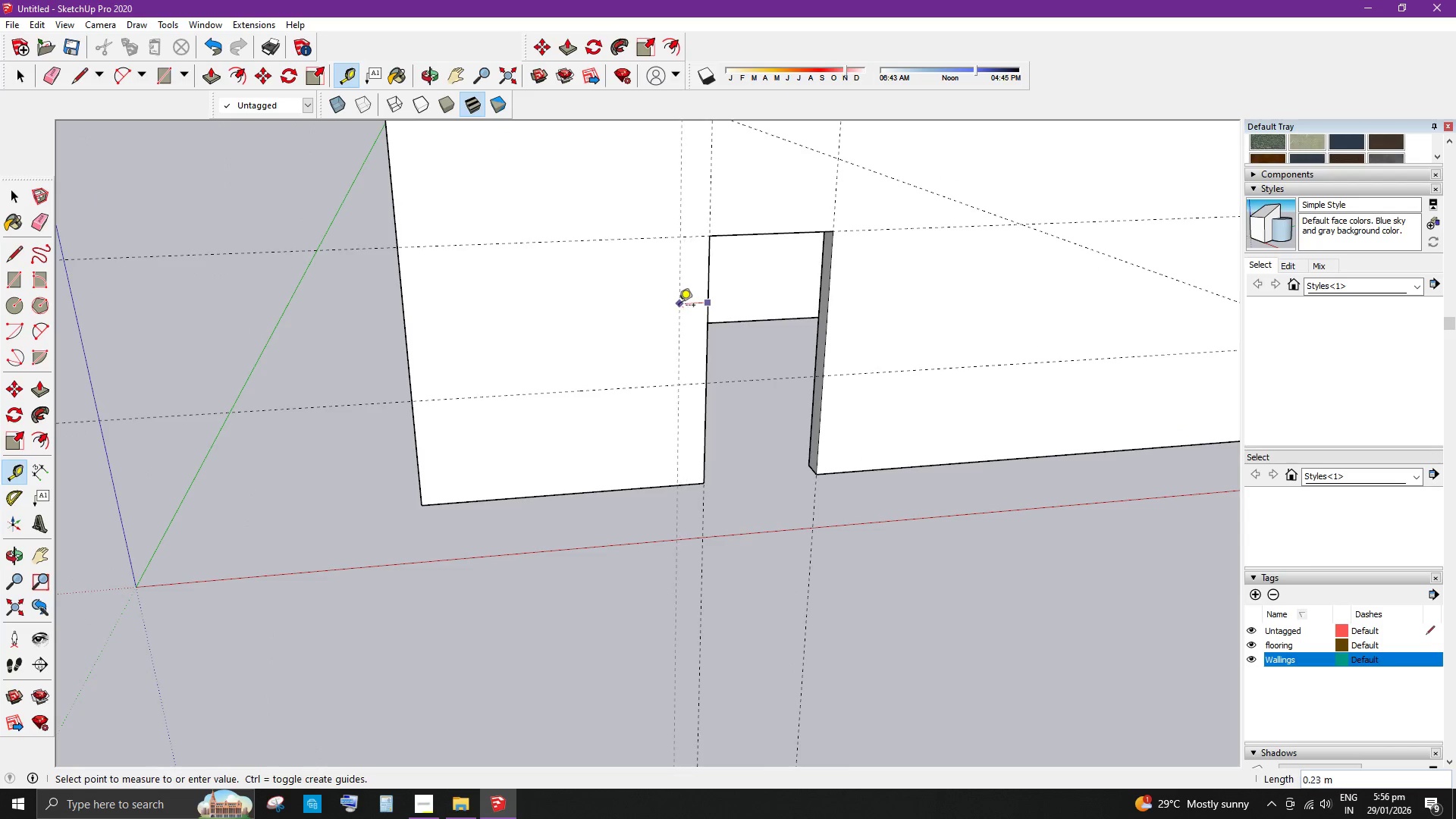 
scroll: coordinate [676, 306], scroll_direction: down, amount: 3.0
 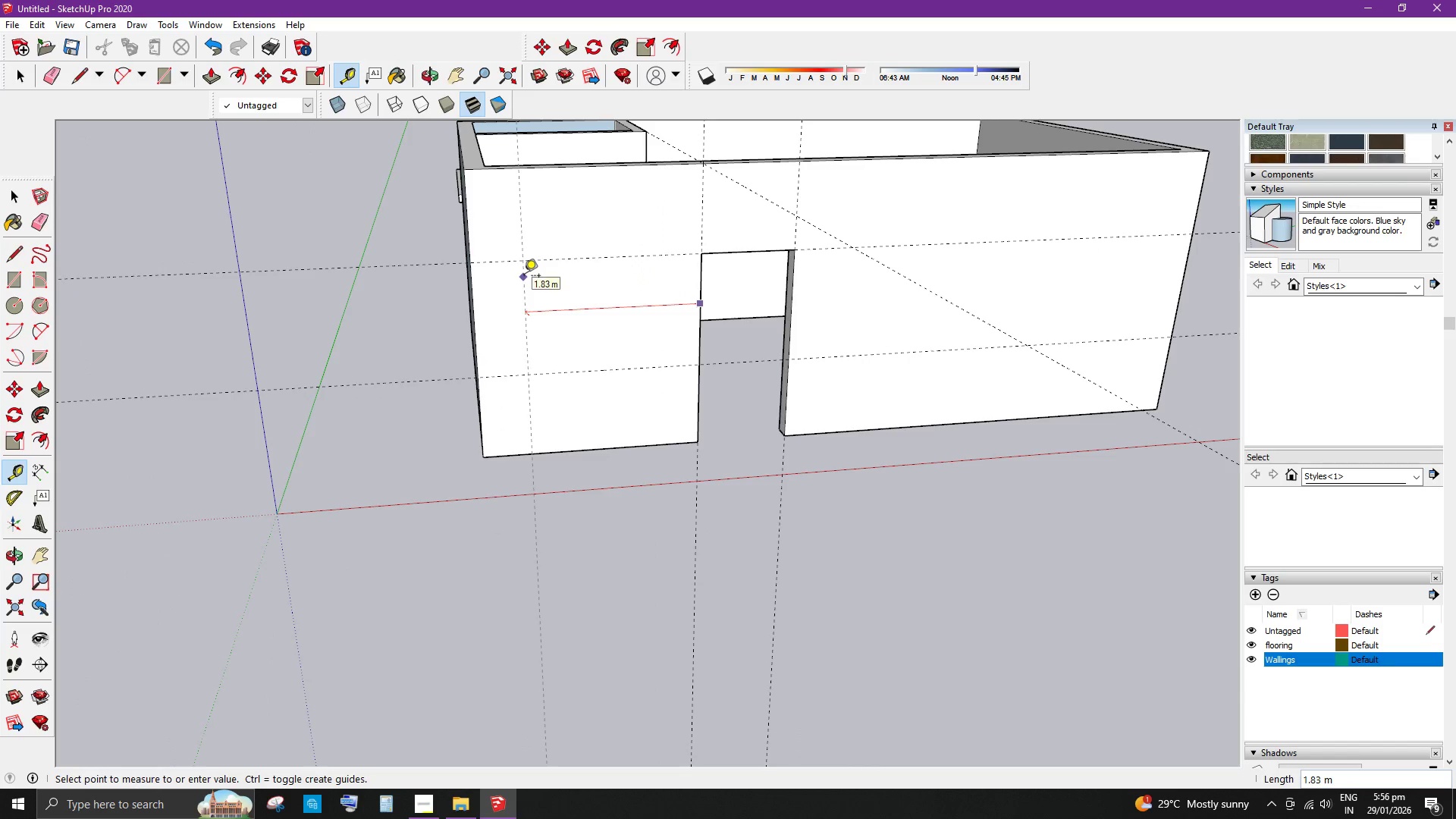 
key(Space)
 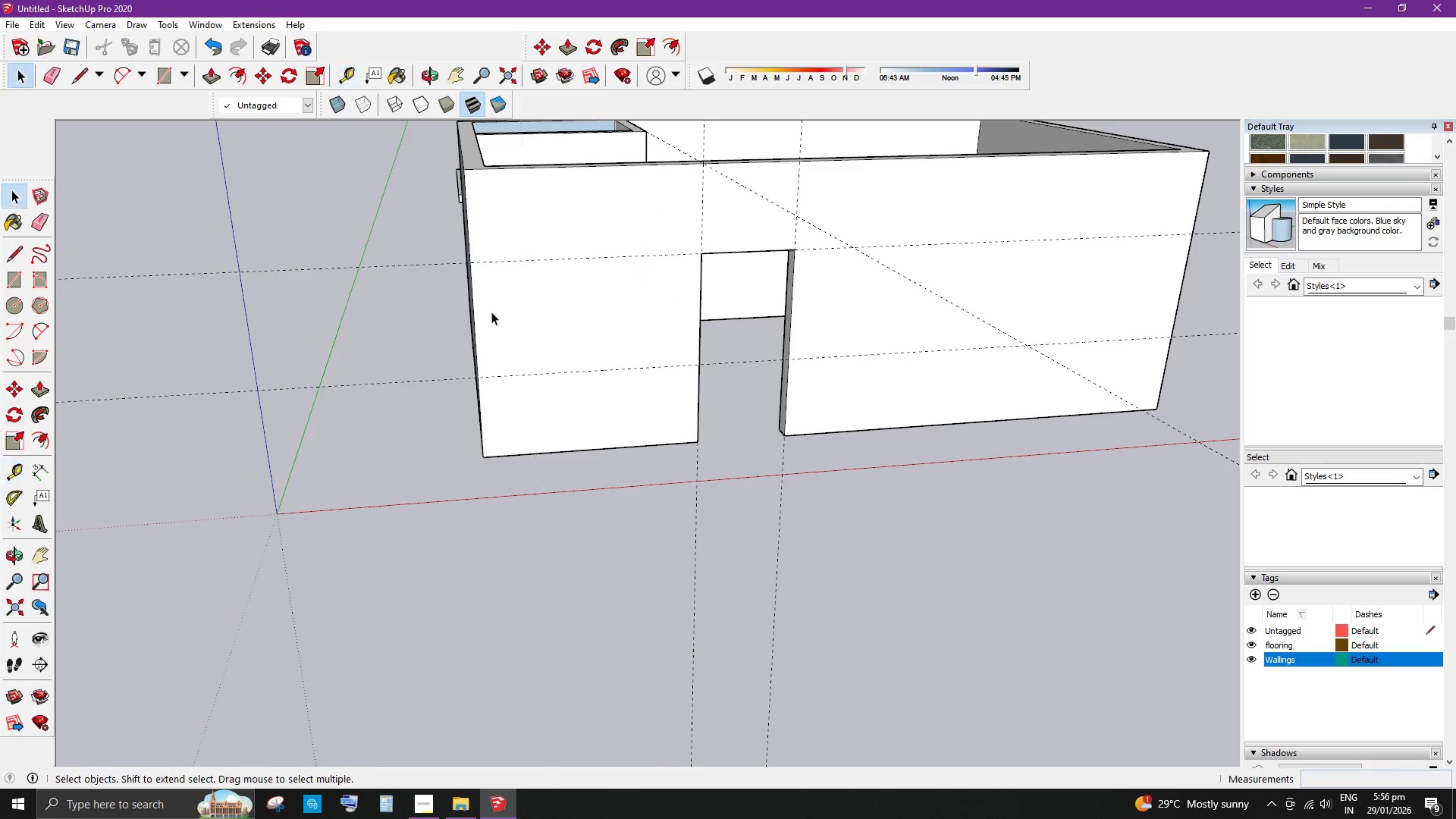 
key(T)
 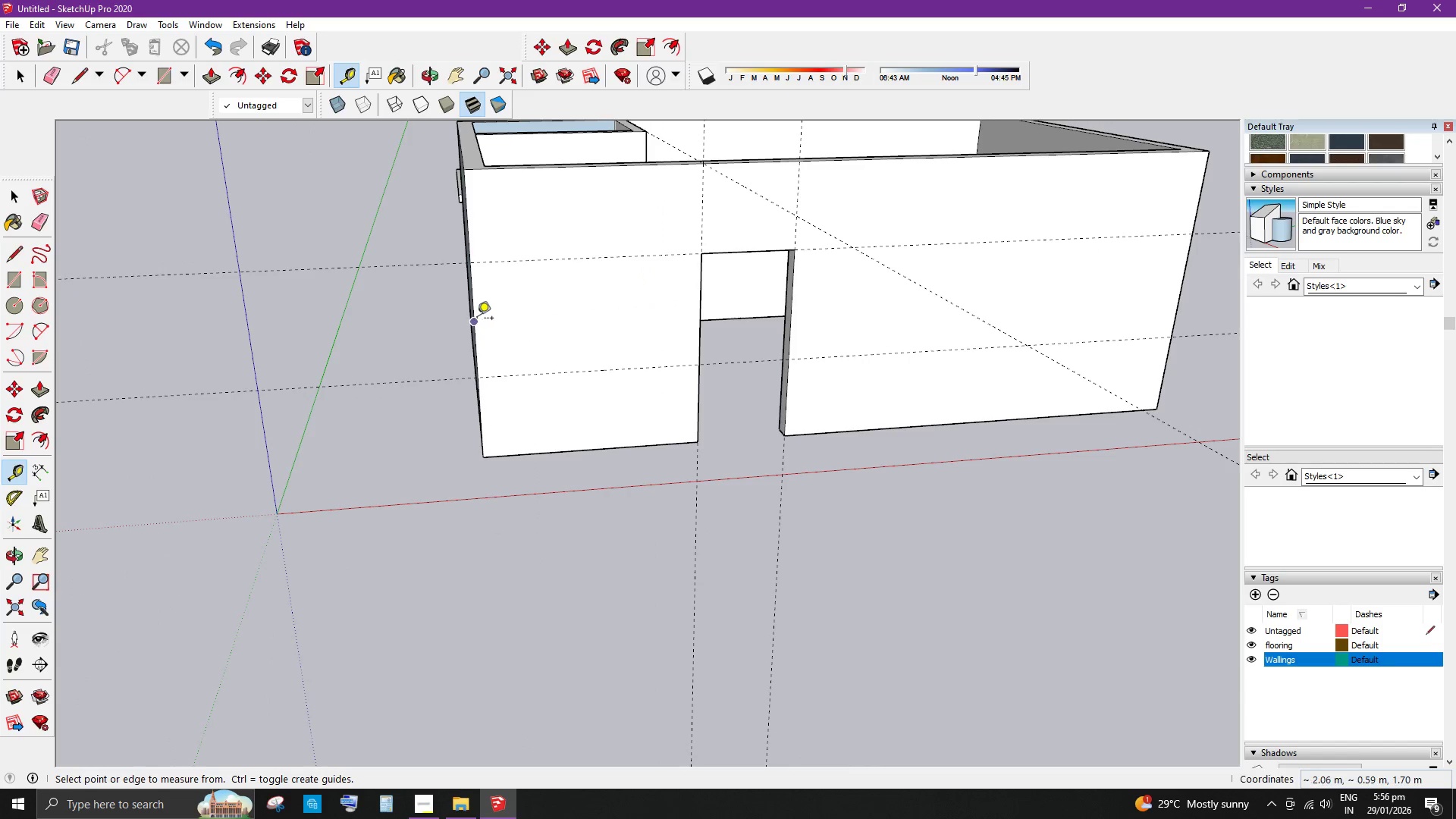 
left_click([477, 319])
 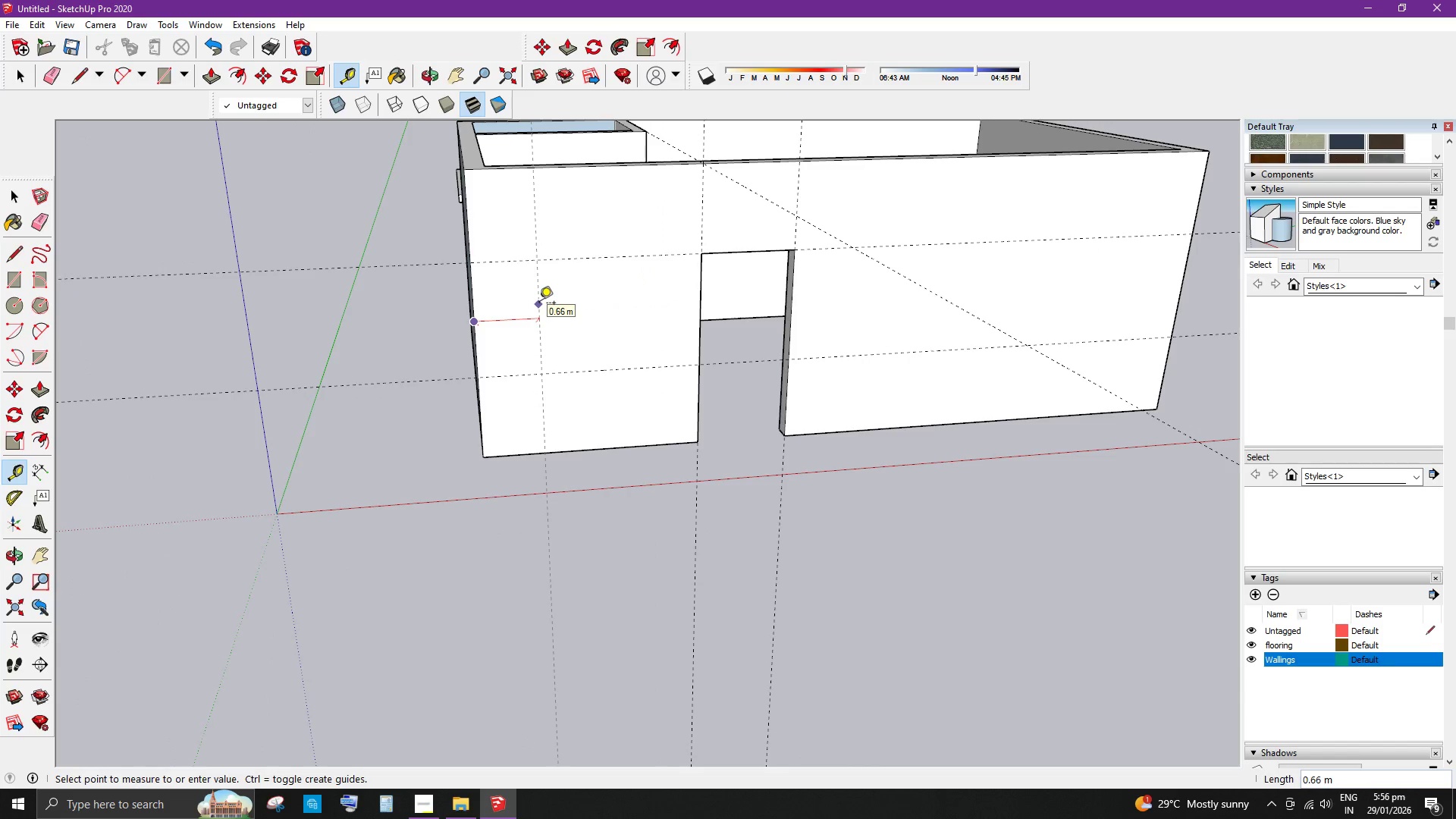 
key(NumpadDecimal)
 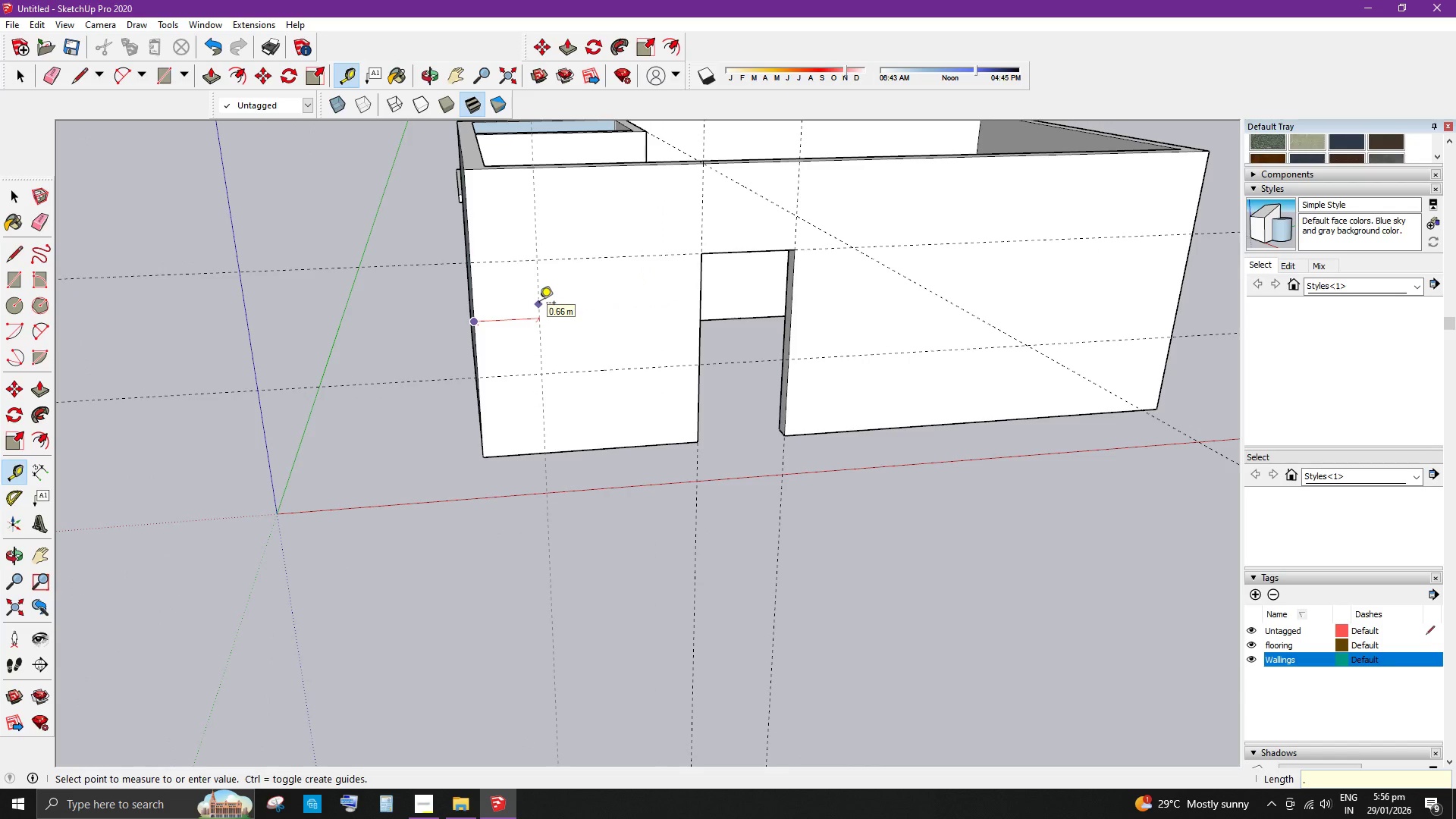 
key(Numpad6)
 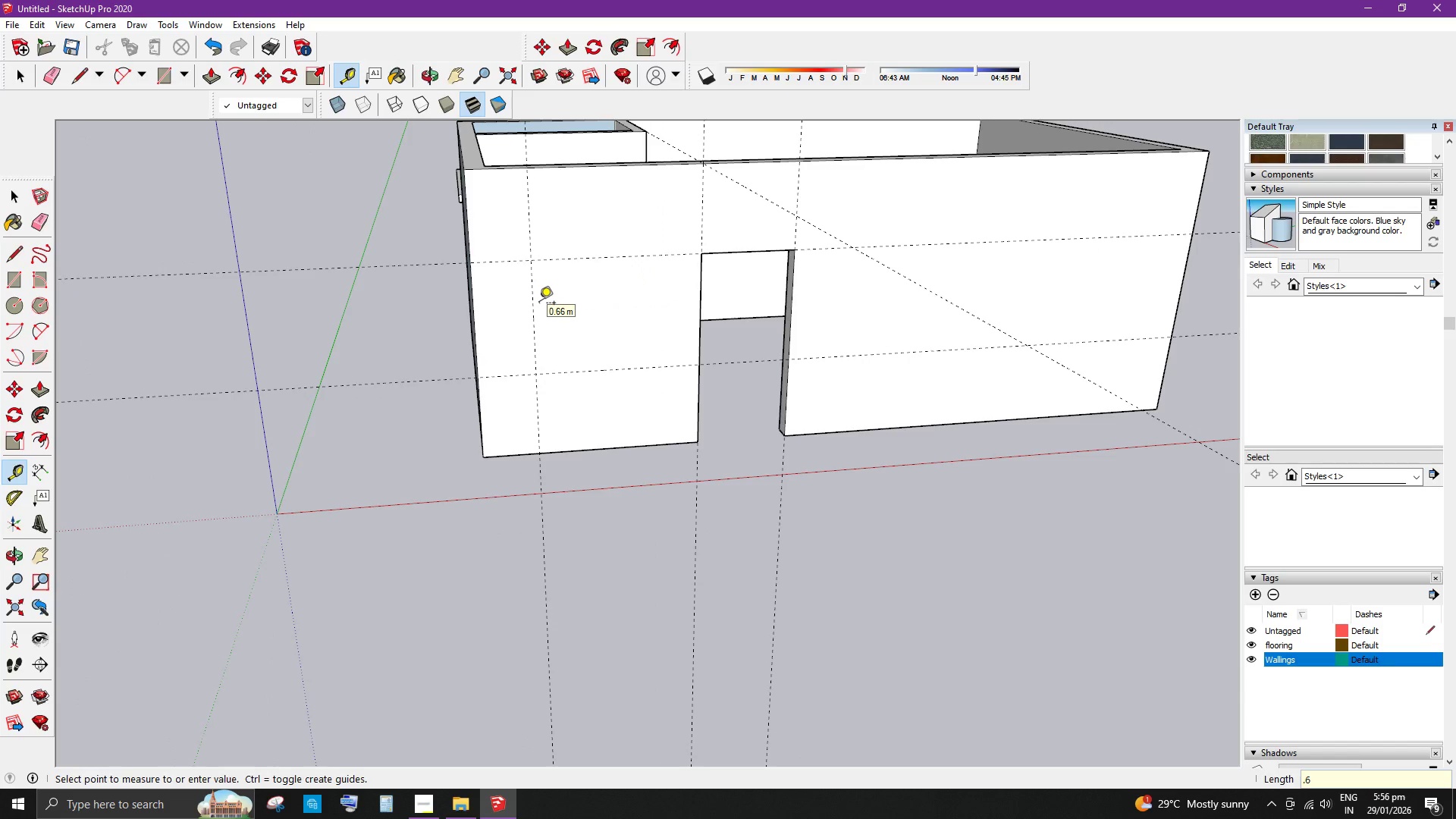 
key(Enter)
 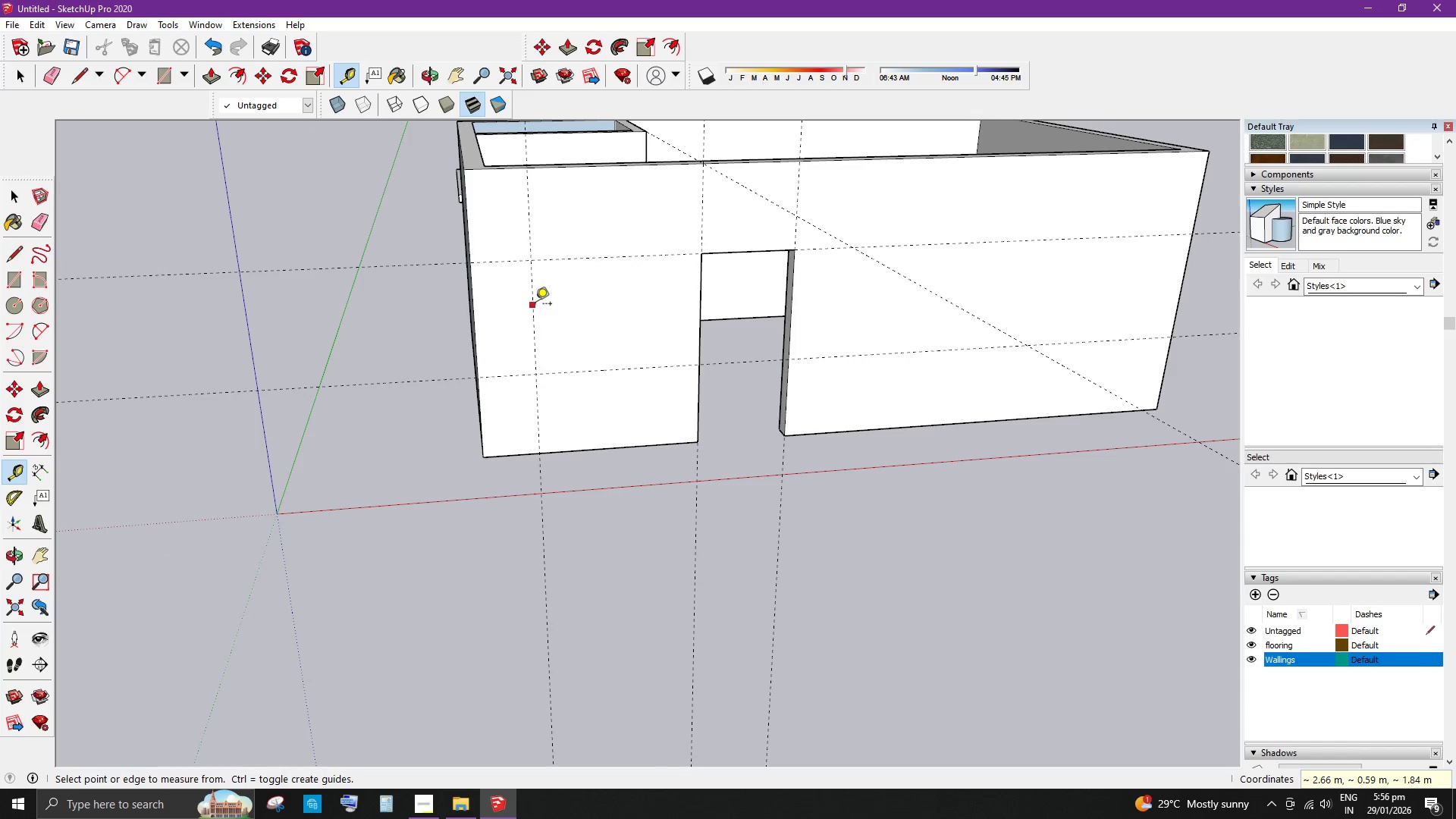 
left_click([535, 305])
 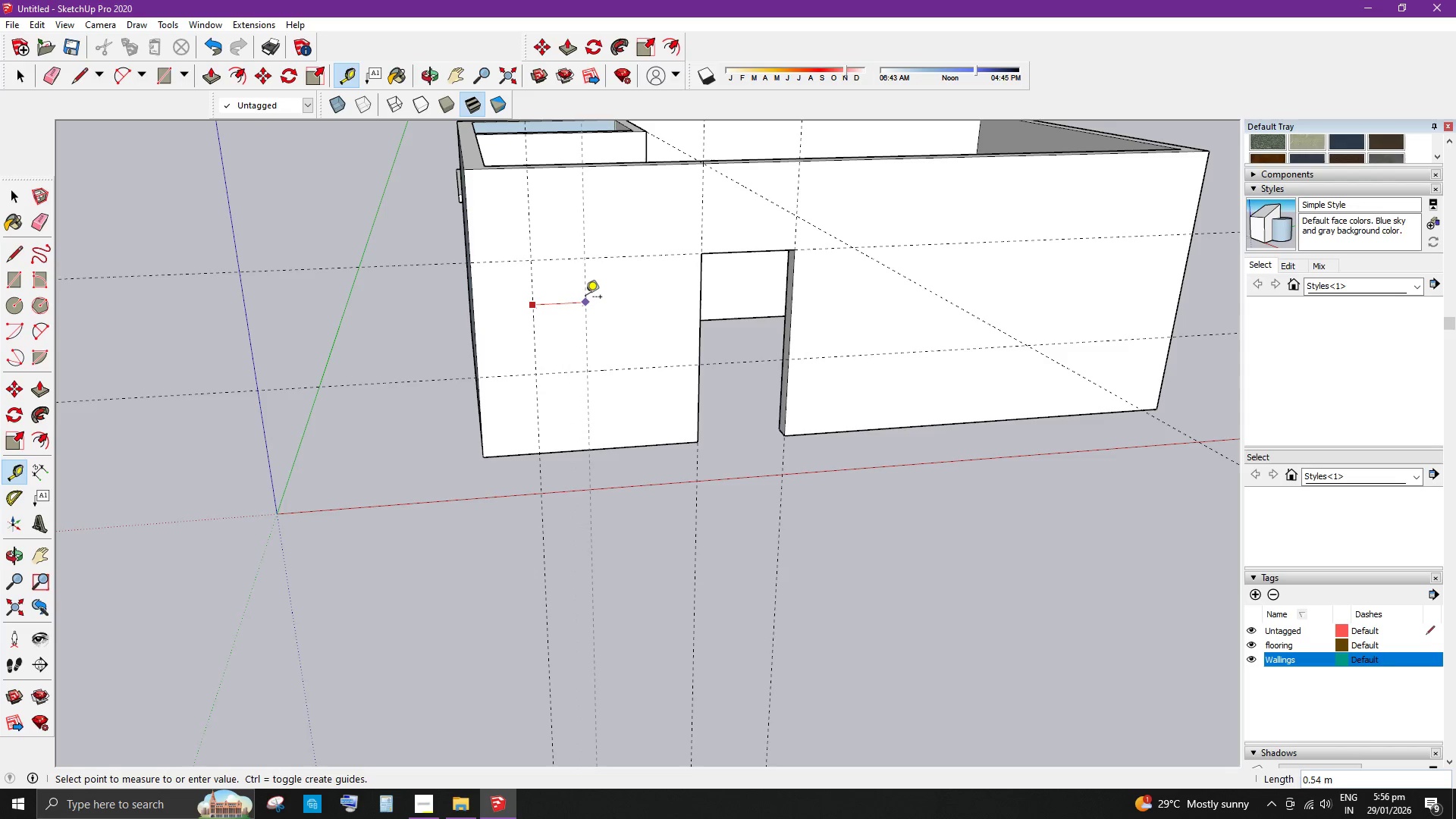 
wait(5.64)
 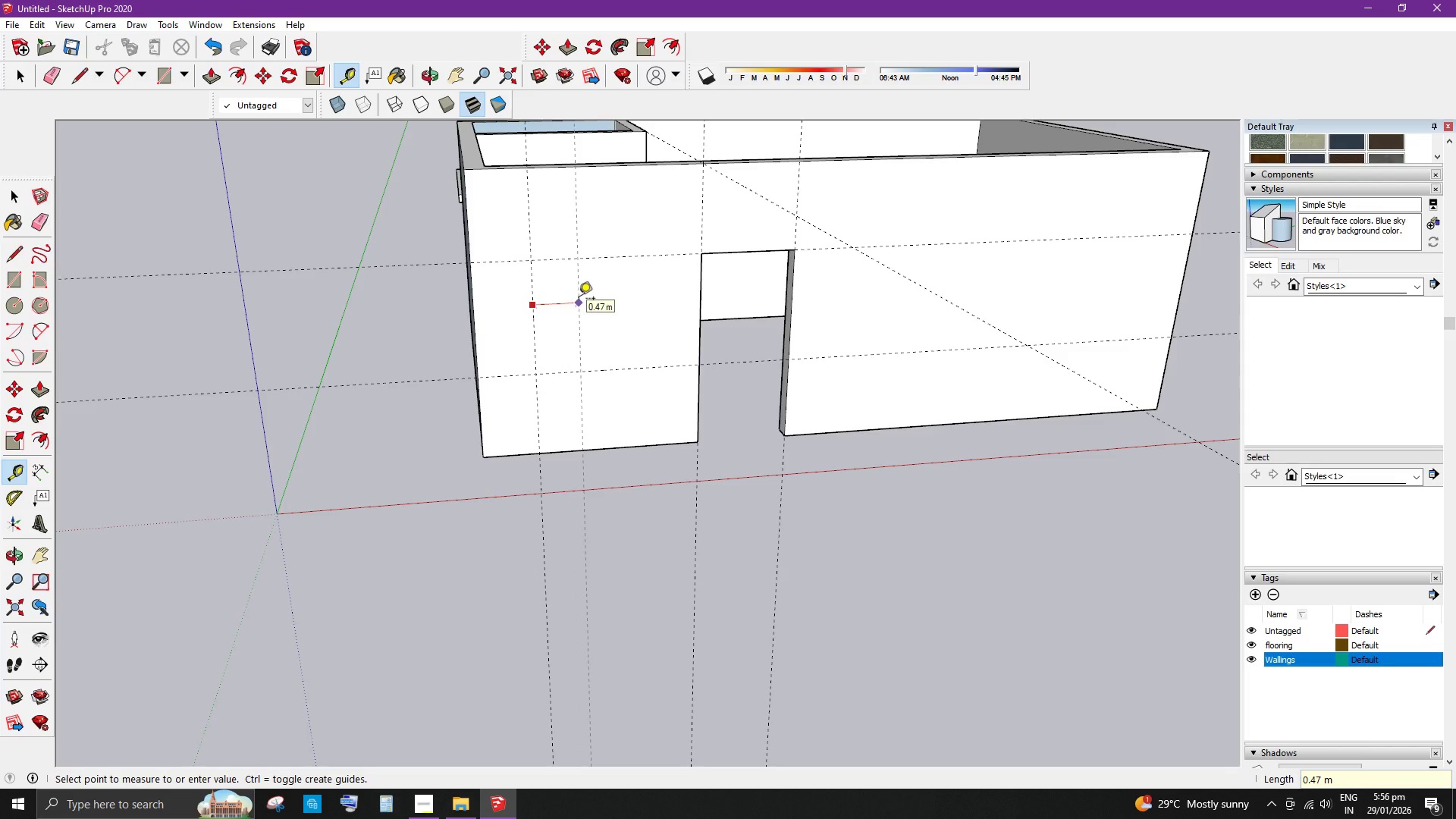 
key(NumpadDecimal)
 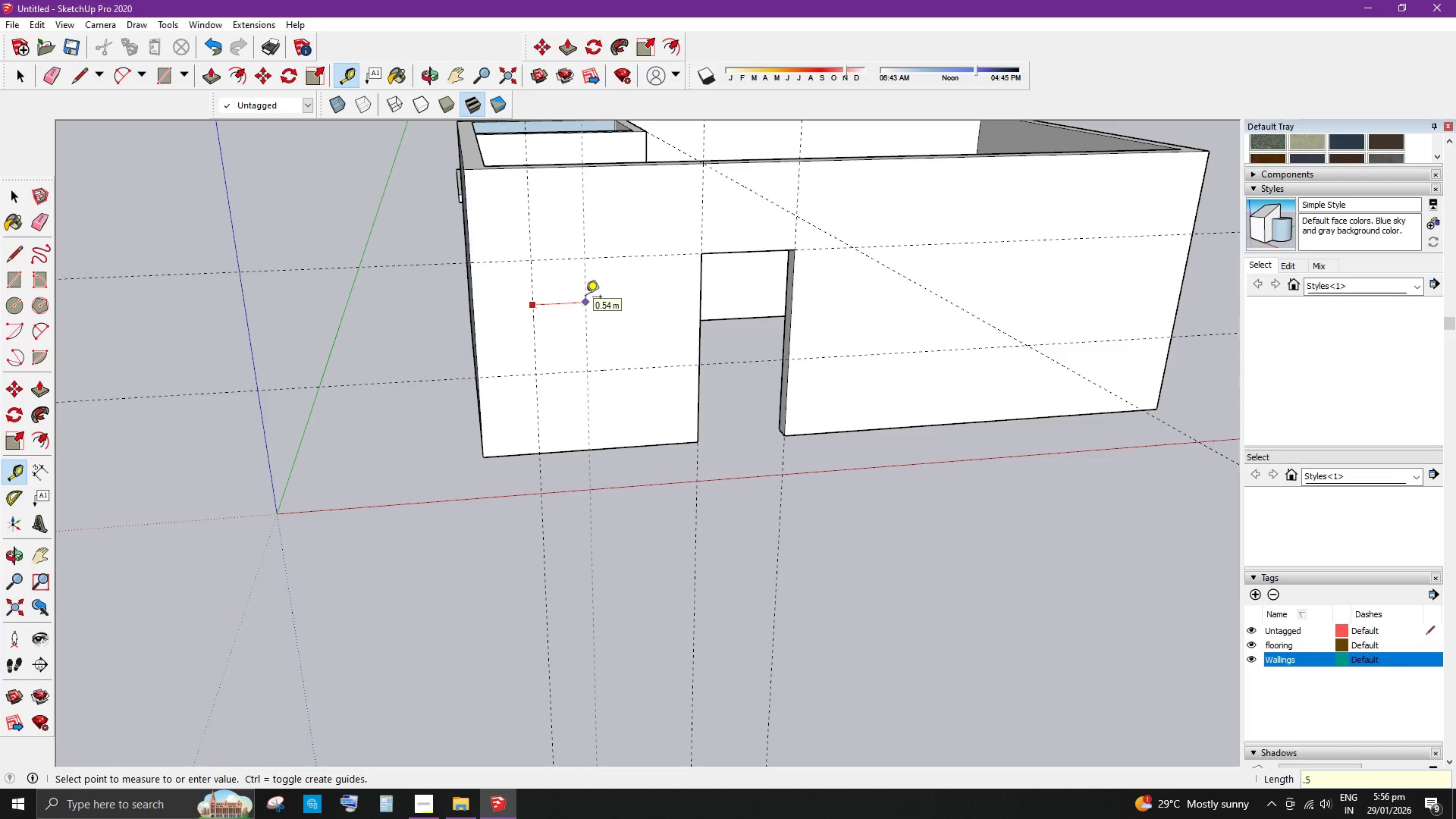 
key(Numpad5)
 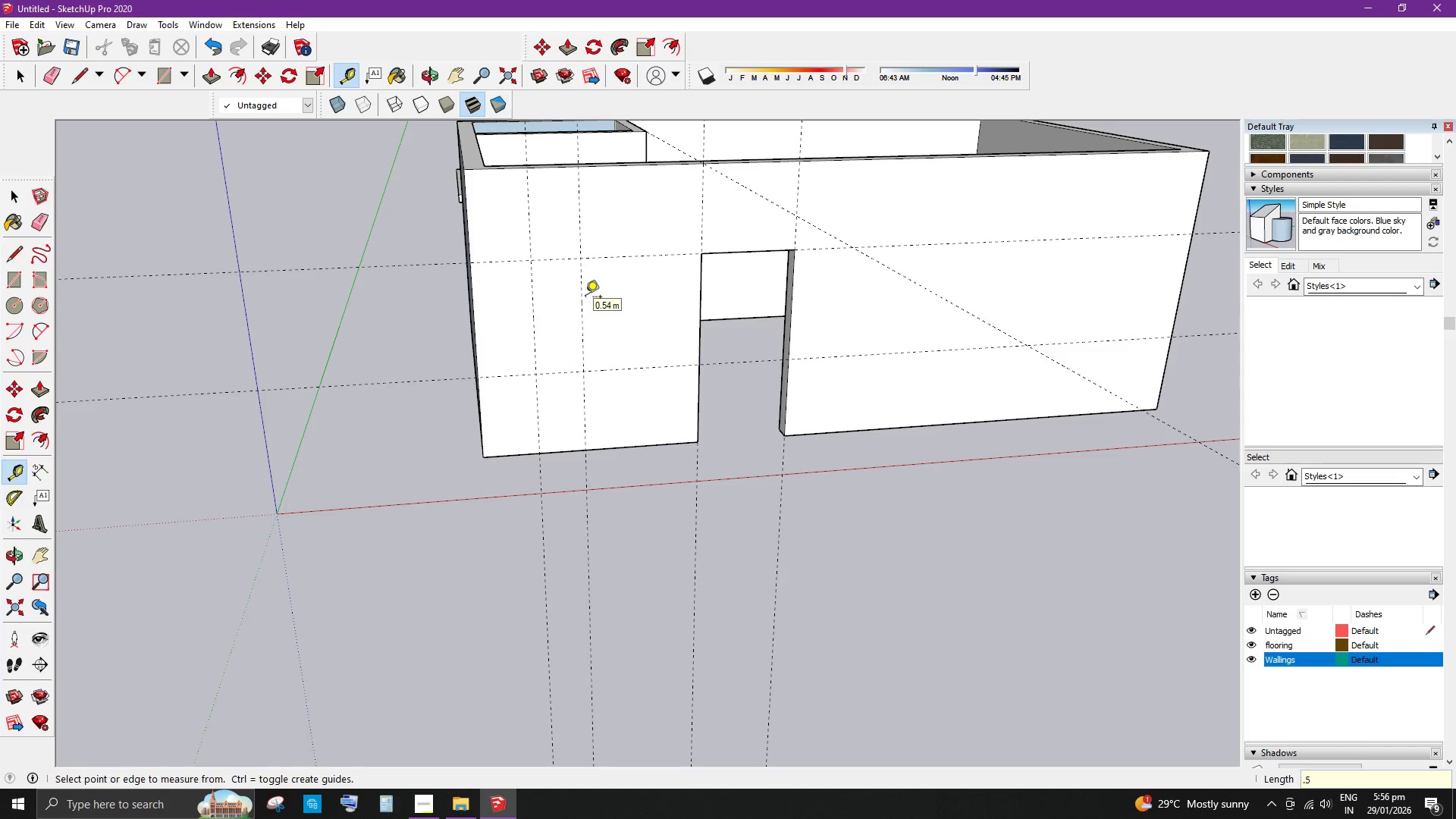 
key(Enter)
 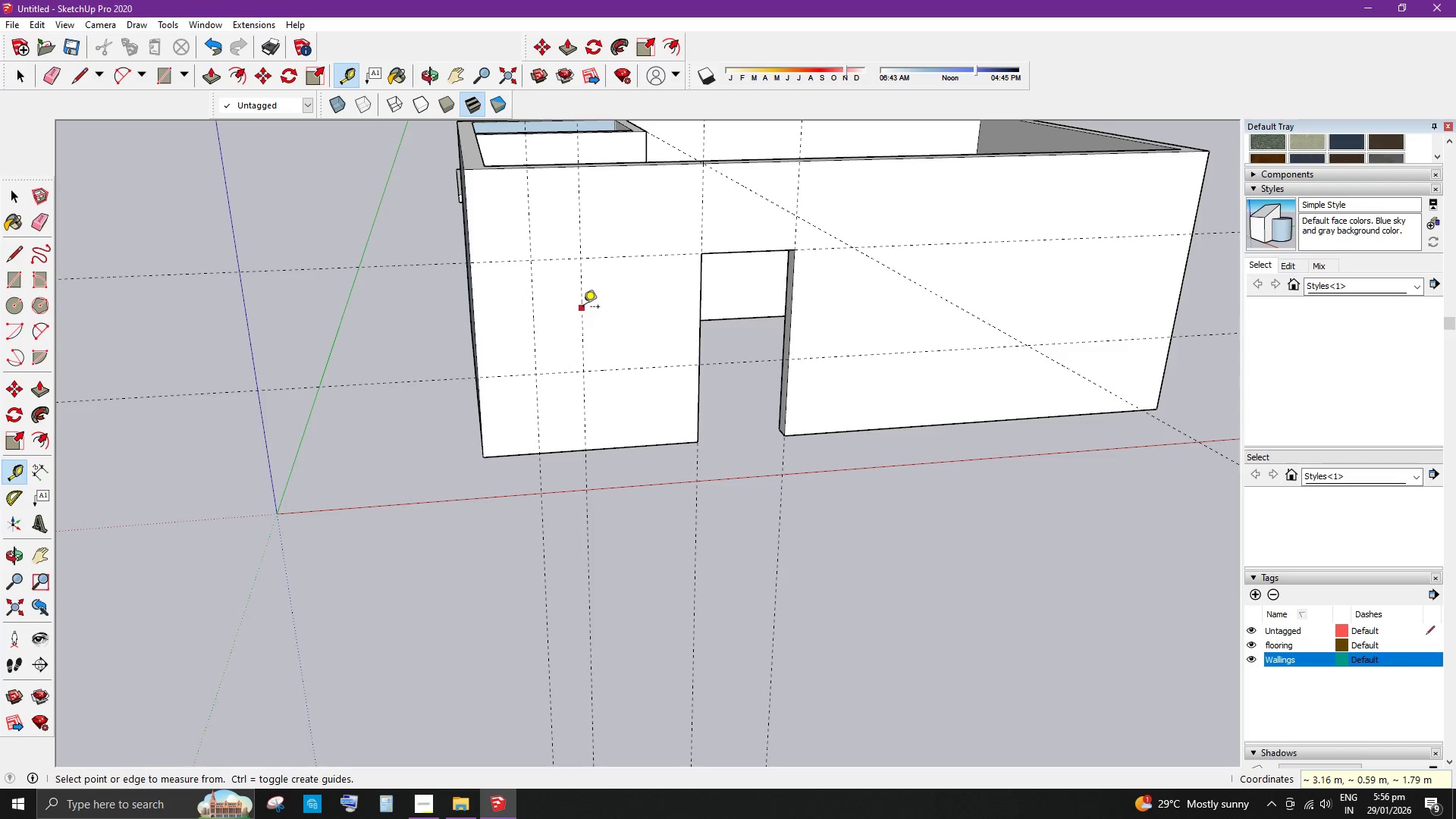 
left_click([583, 308])
 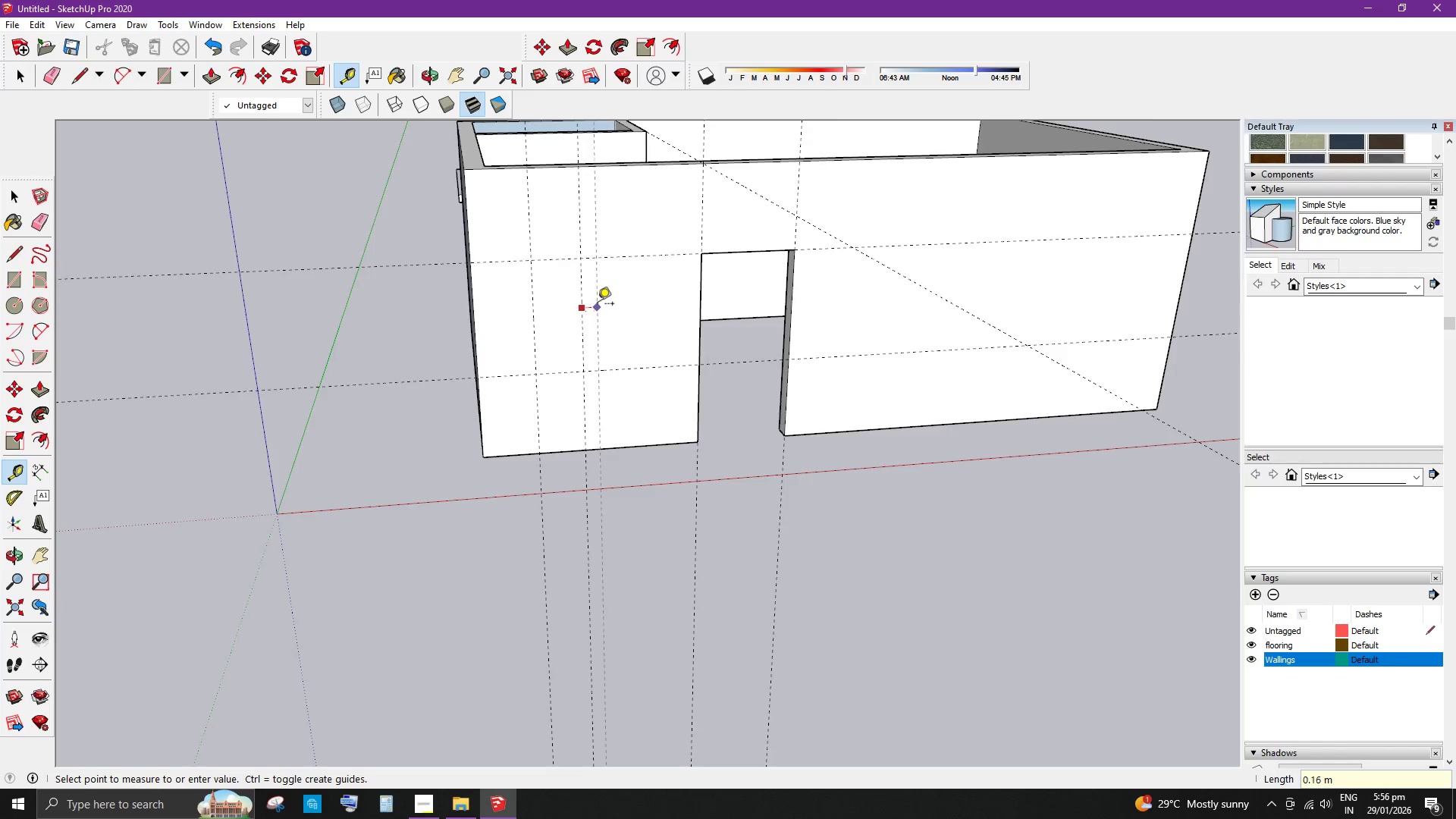 
scroll: coordinate [598, 305], scroll_direction: up, amount: 2.0
 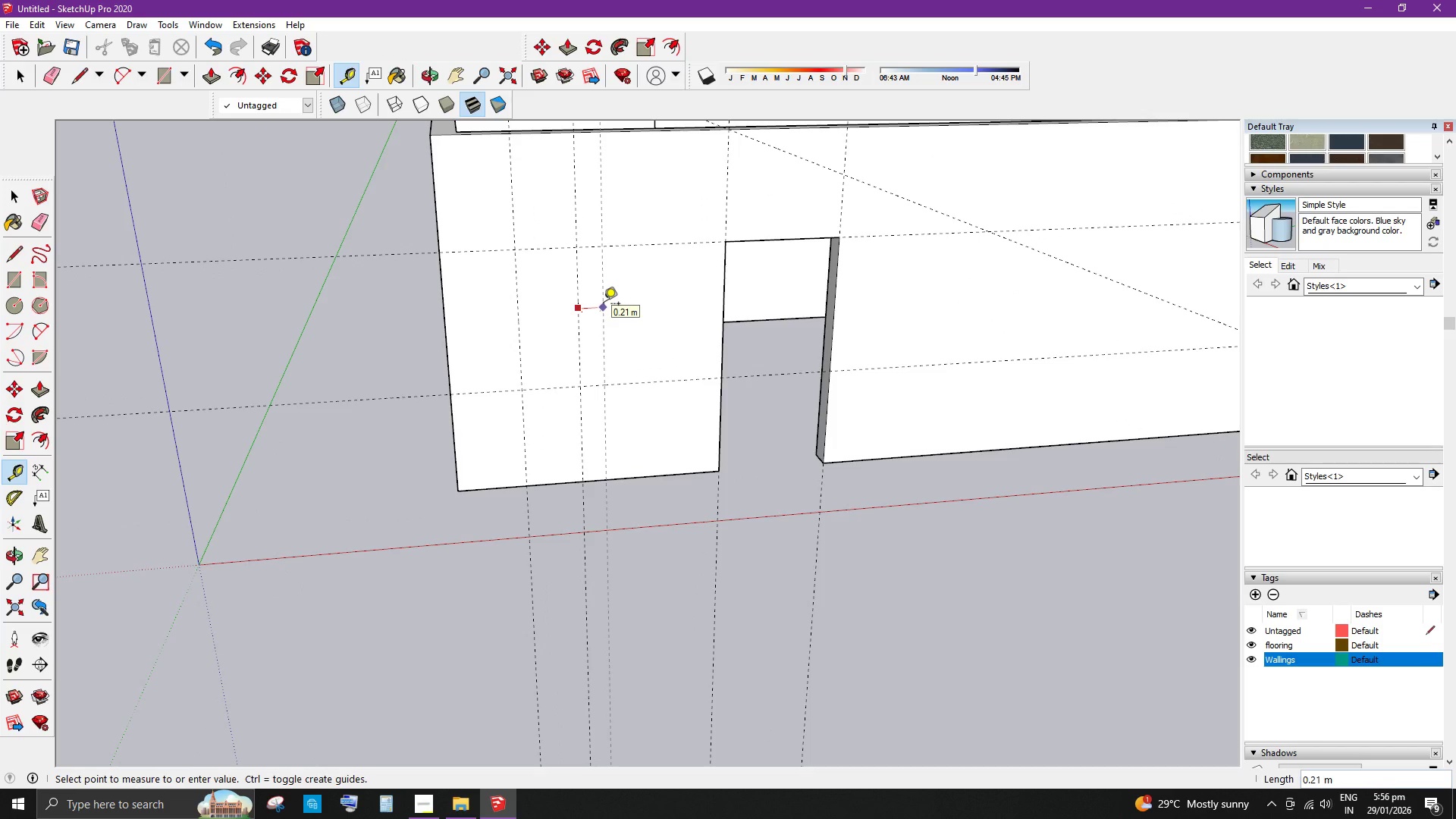 
key(NumpadDecimal)
 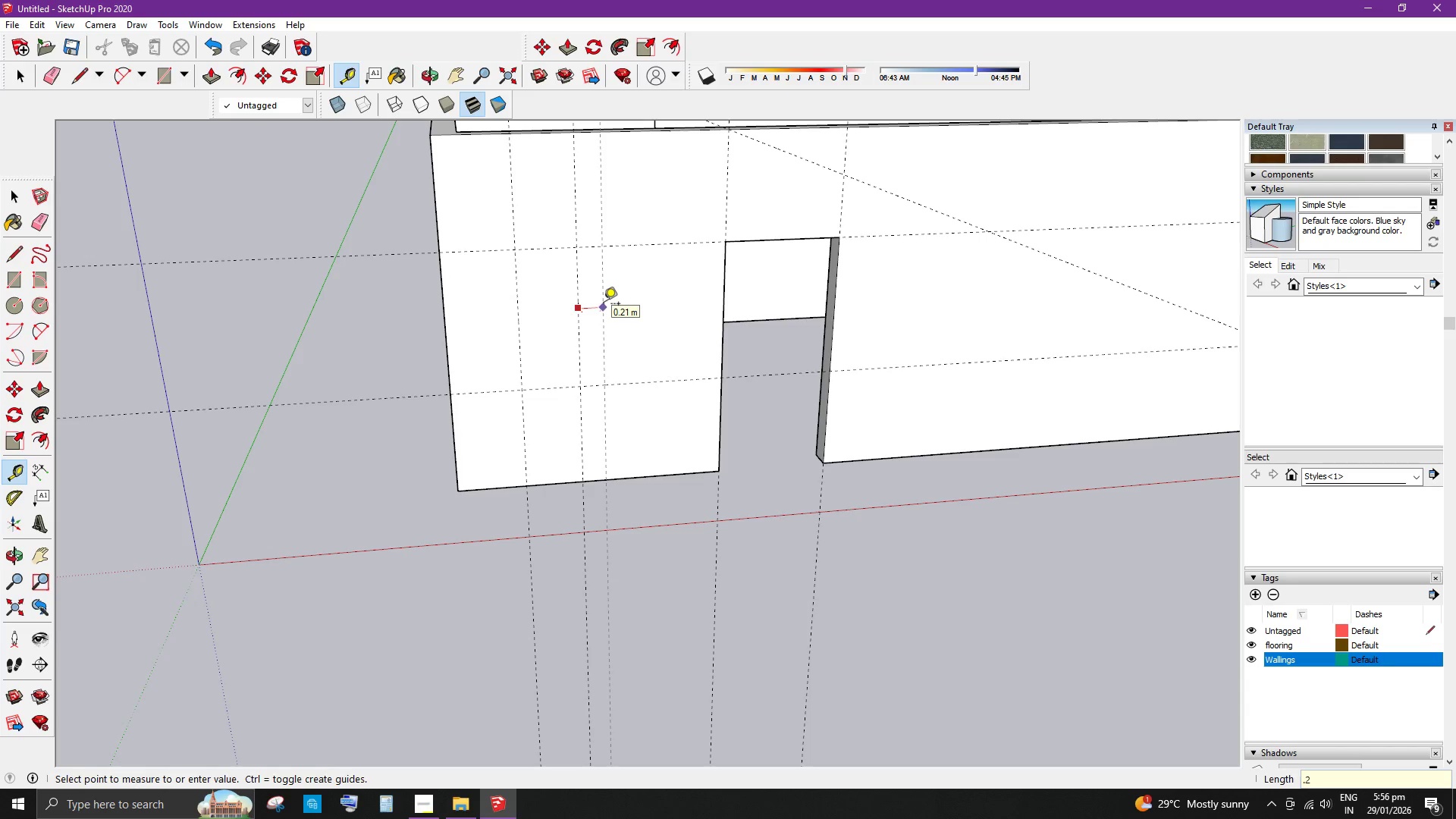 
key(Numpad2)
 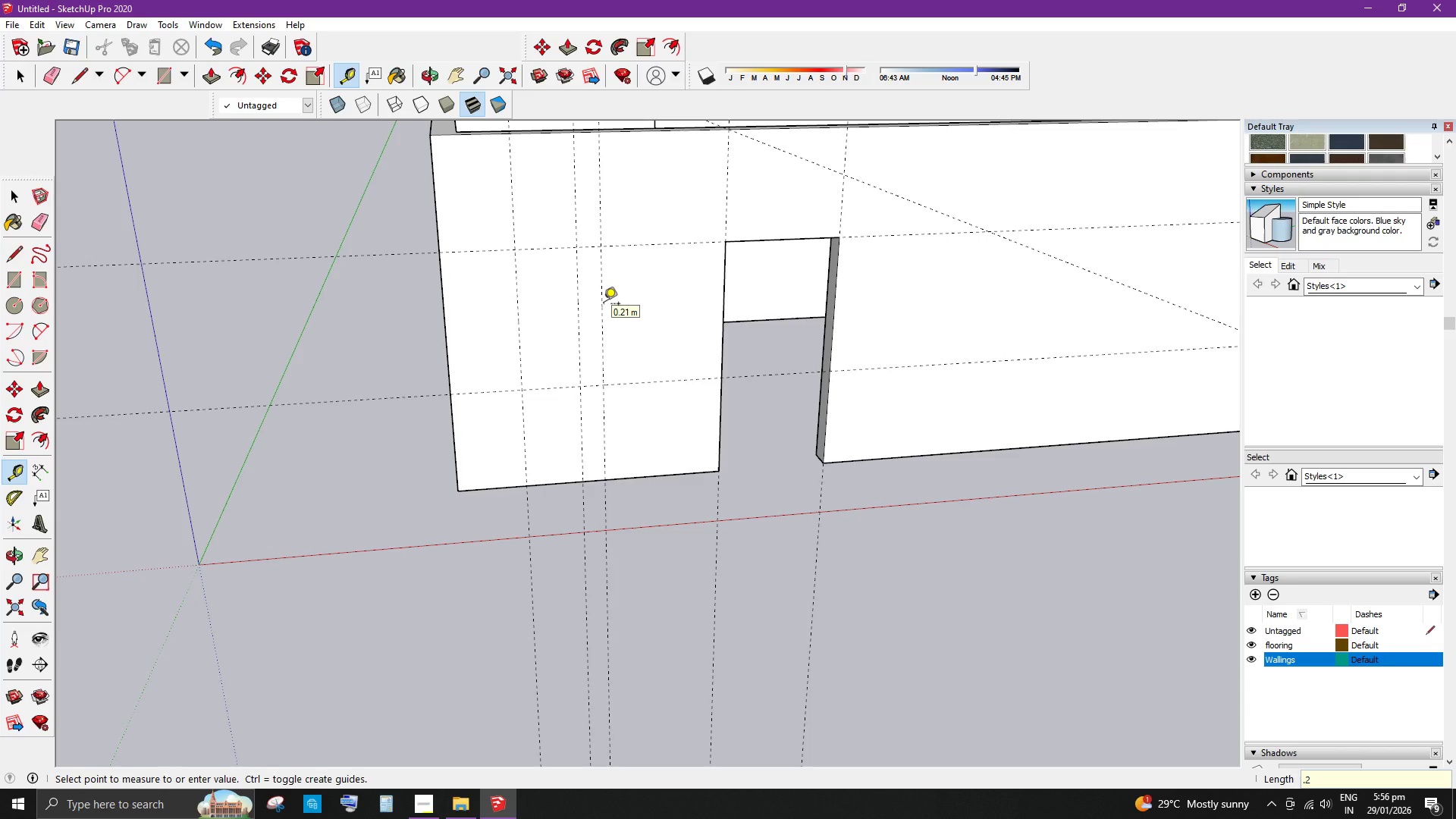 
key(Enter)
 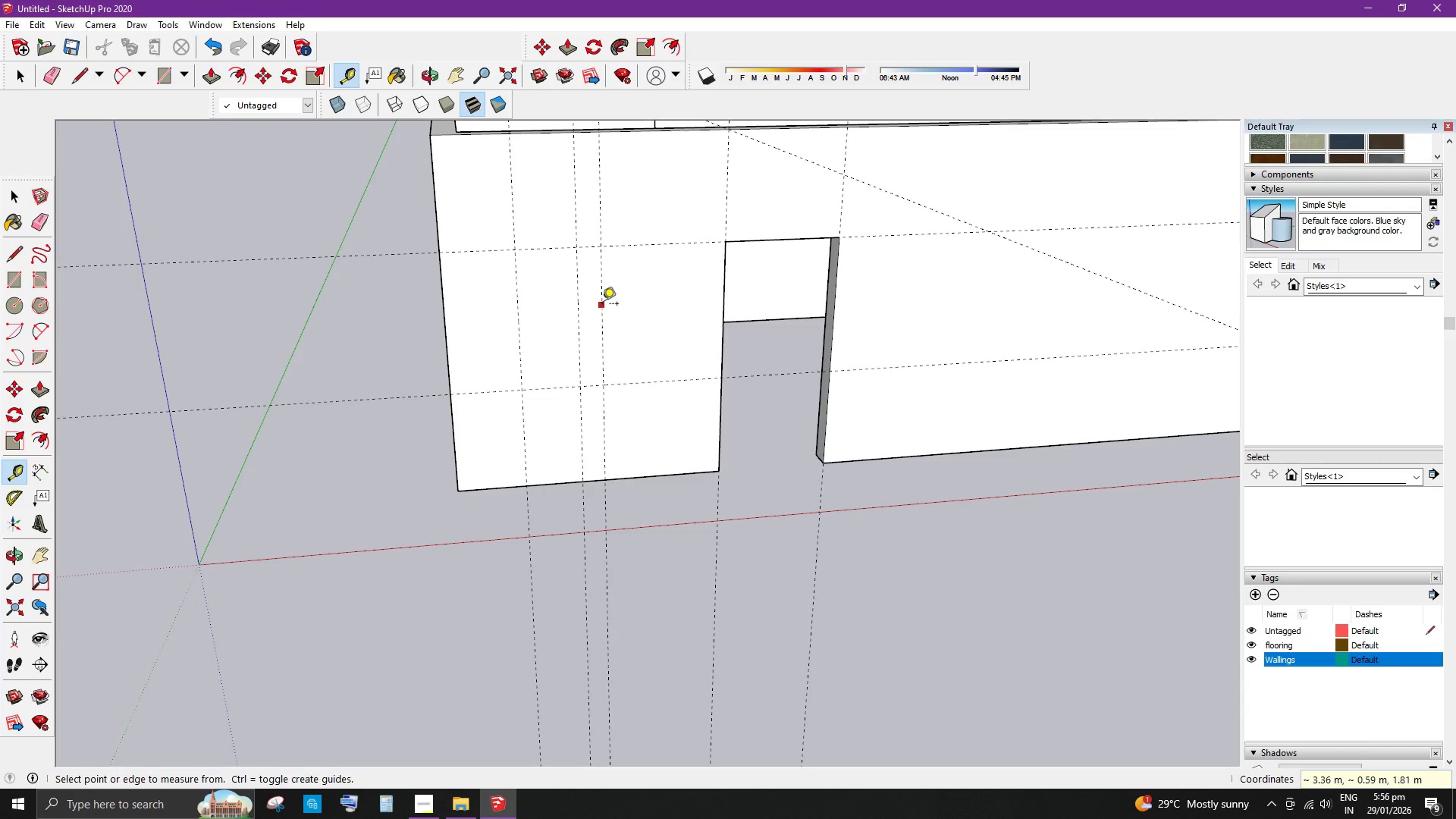 
left_click([602, 305])
 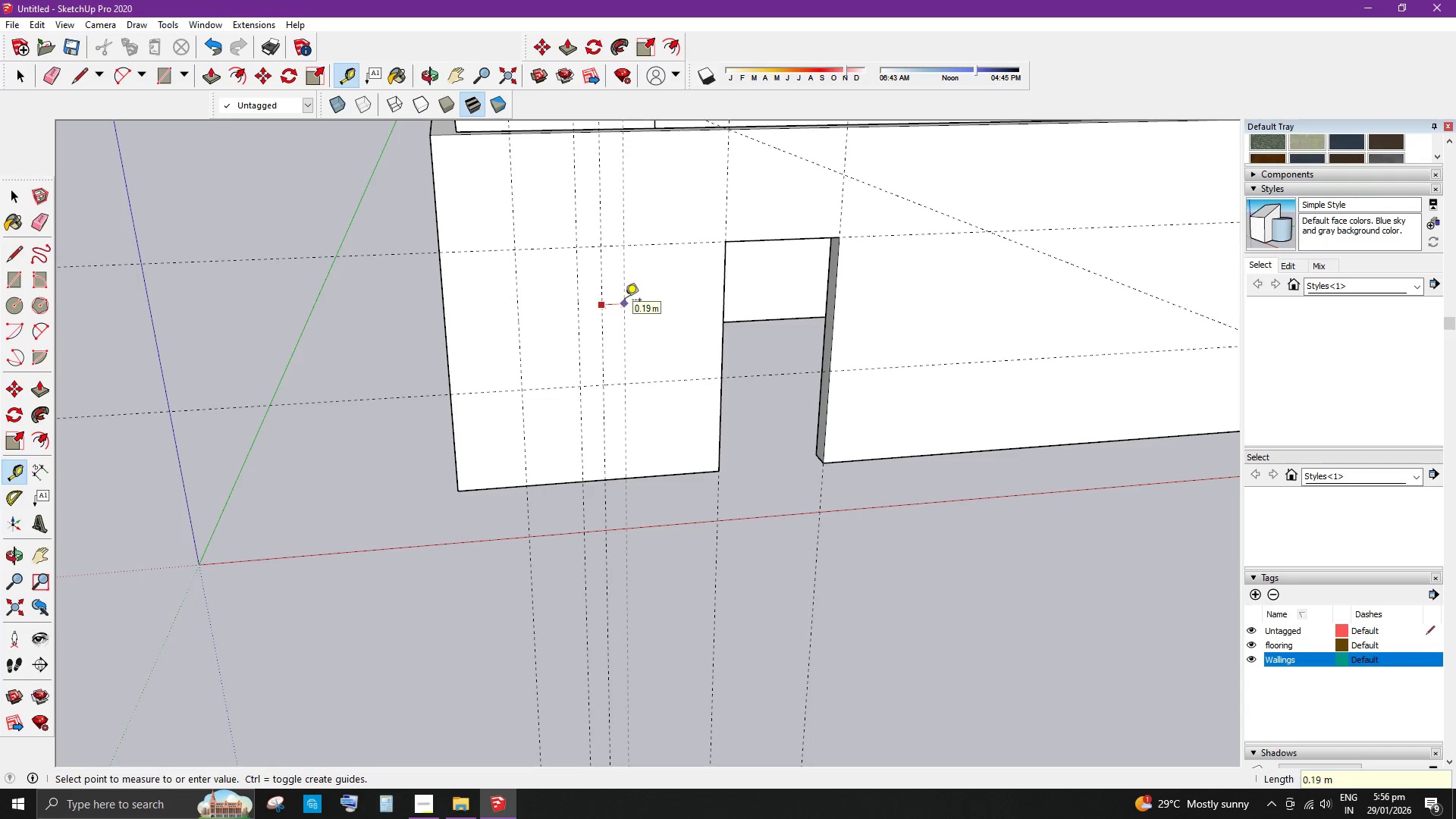 
key(NumpadDecimal)
 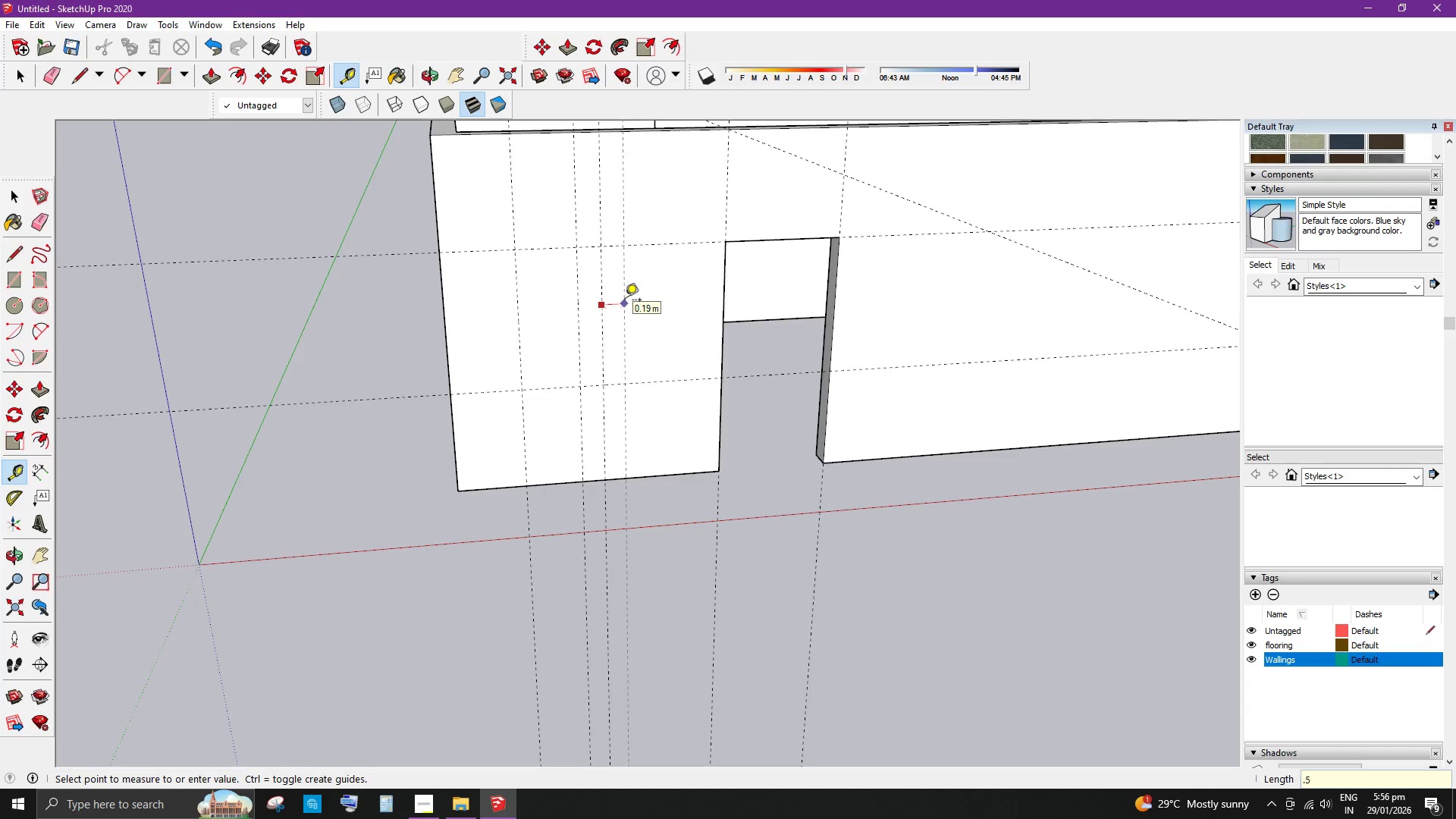 
key(Numpad5)
 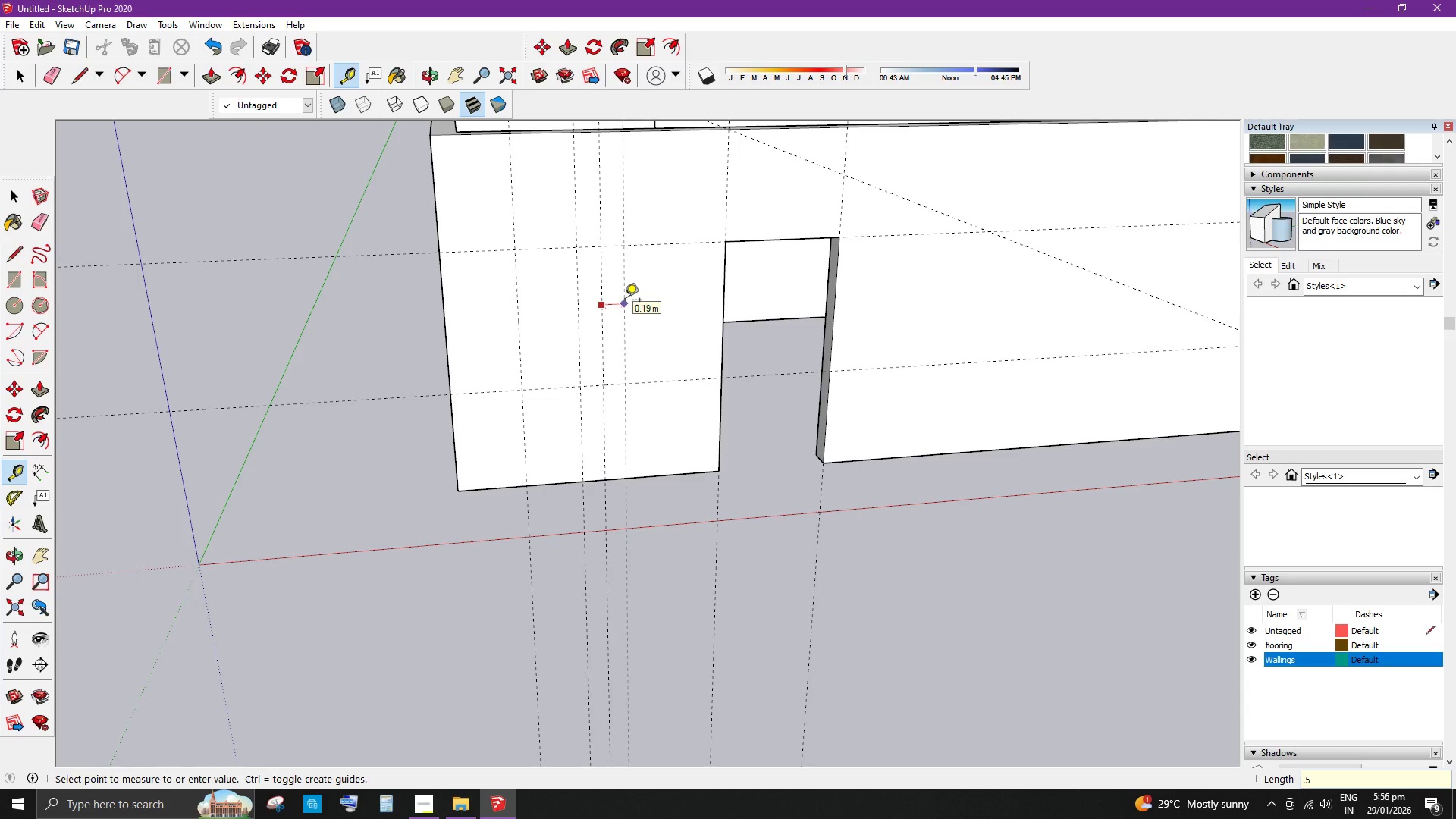 
key(Enter)
 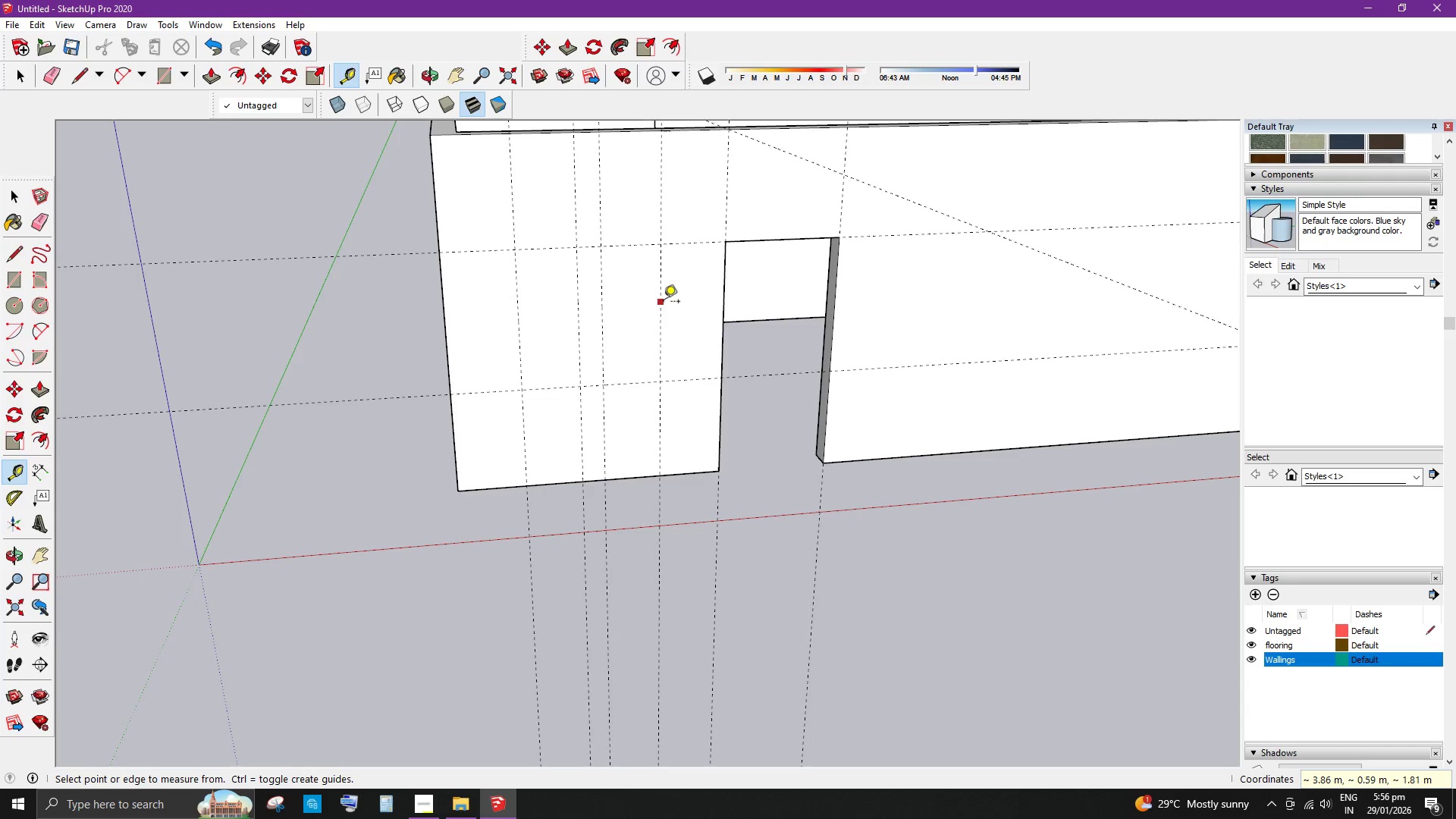 
left_click([664, 303])
 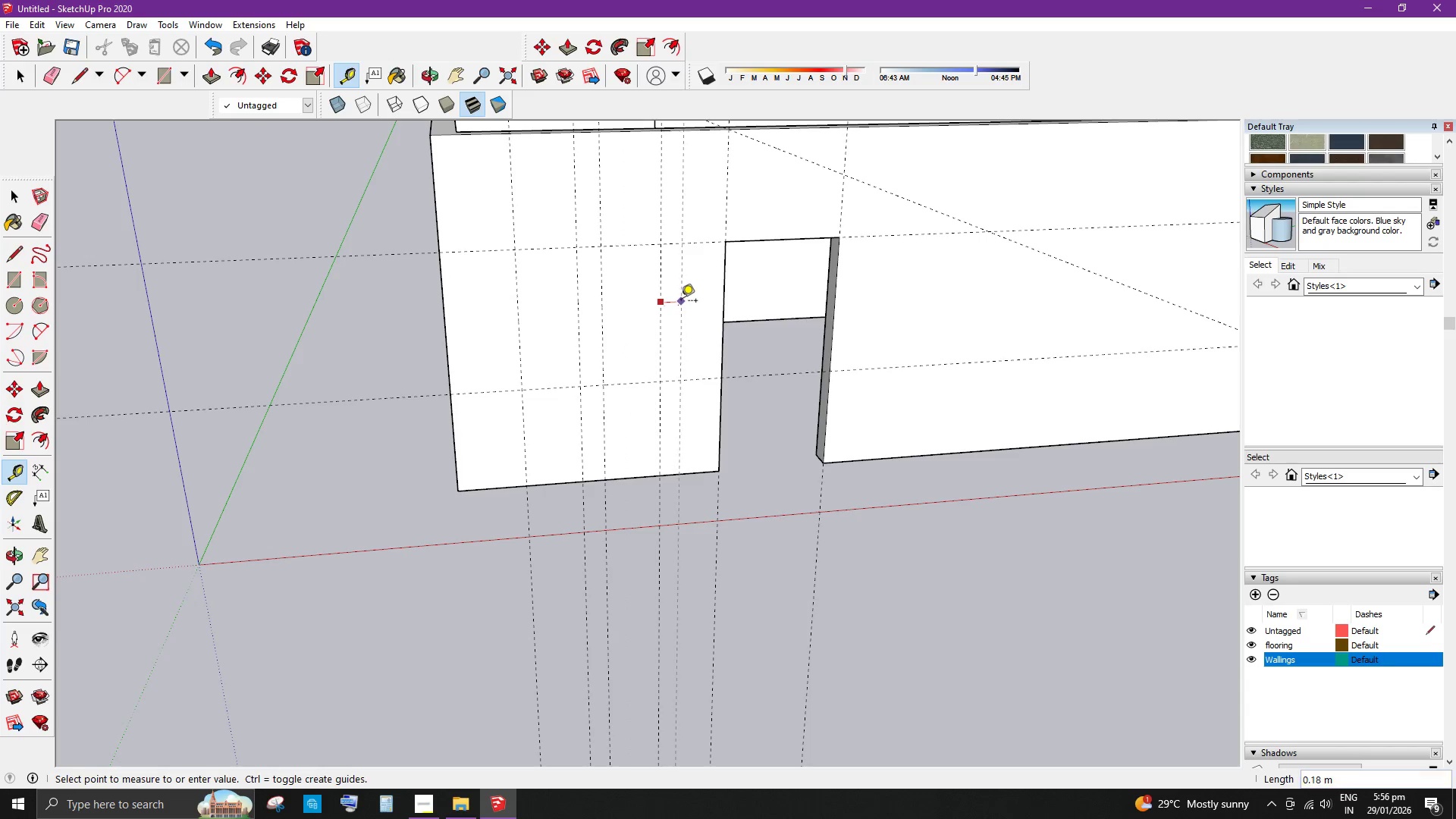 
key(Space)
 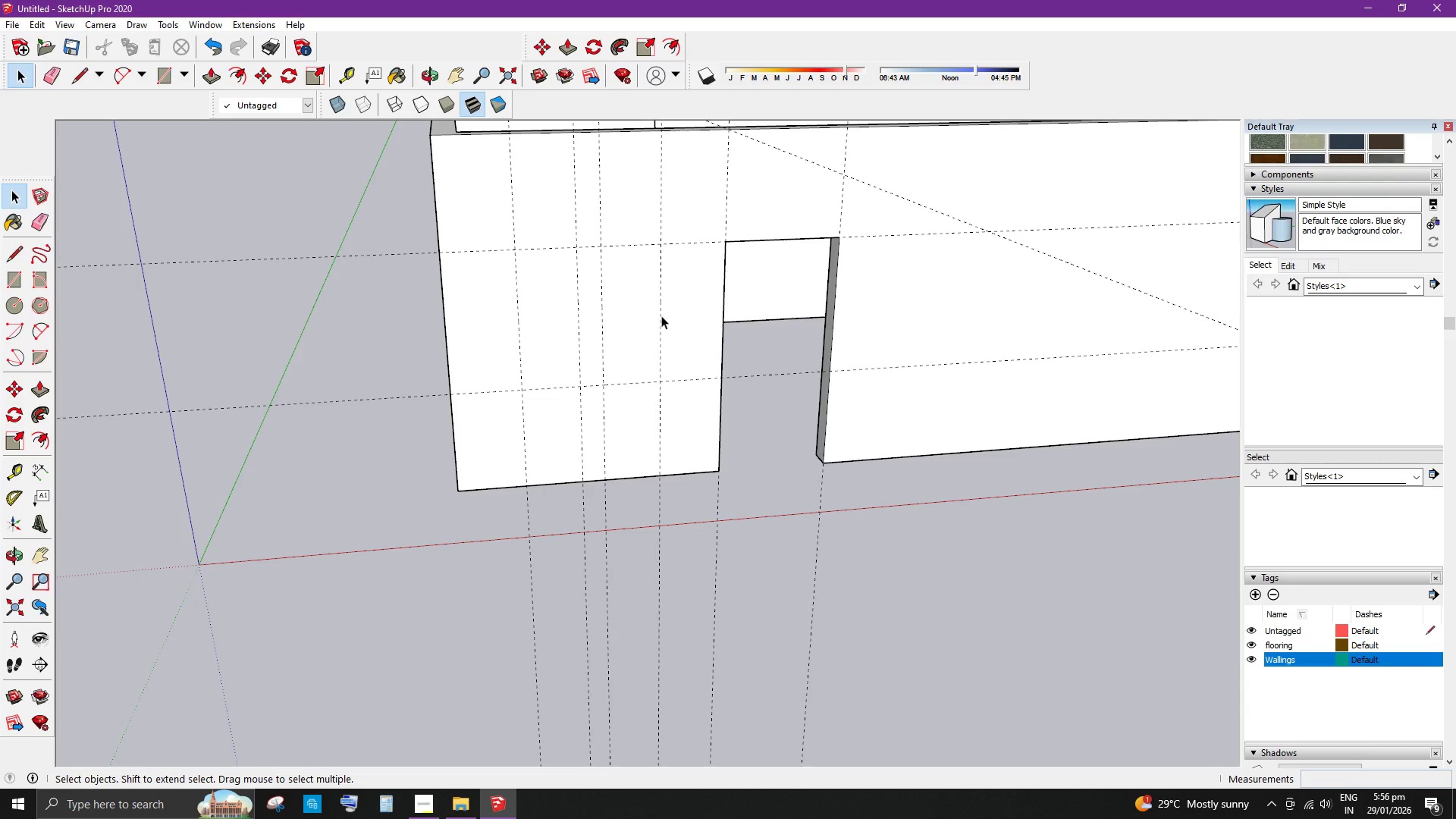 
scroll: coordinate [670, 343], scroll_direction: down, amount: 4.0
 